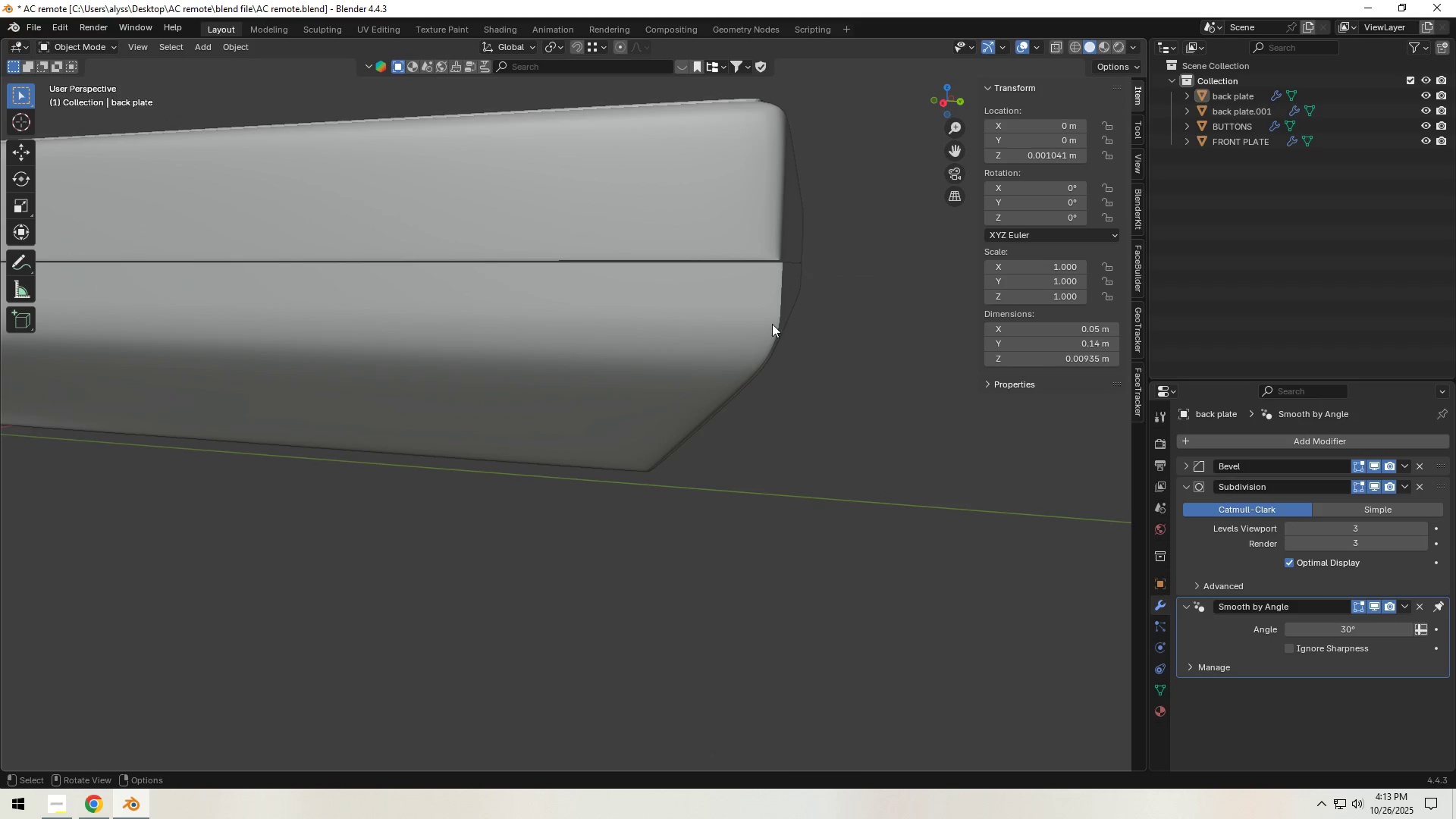 
left_click([772, 324])
 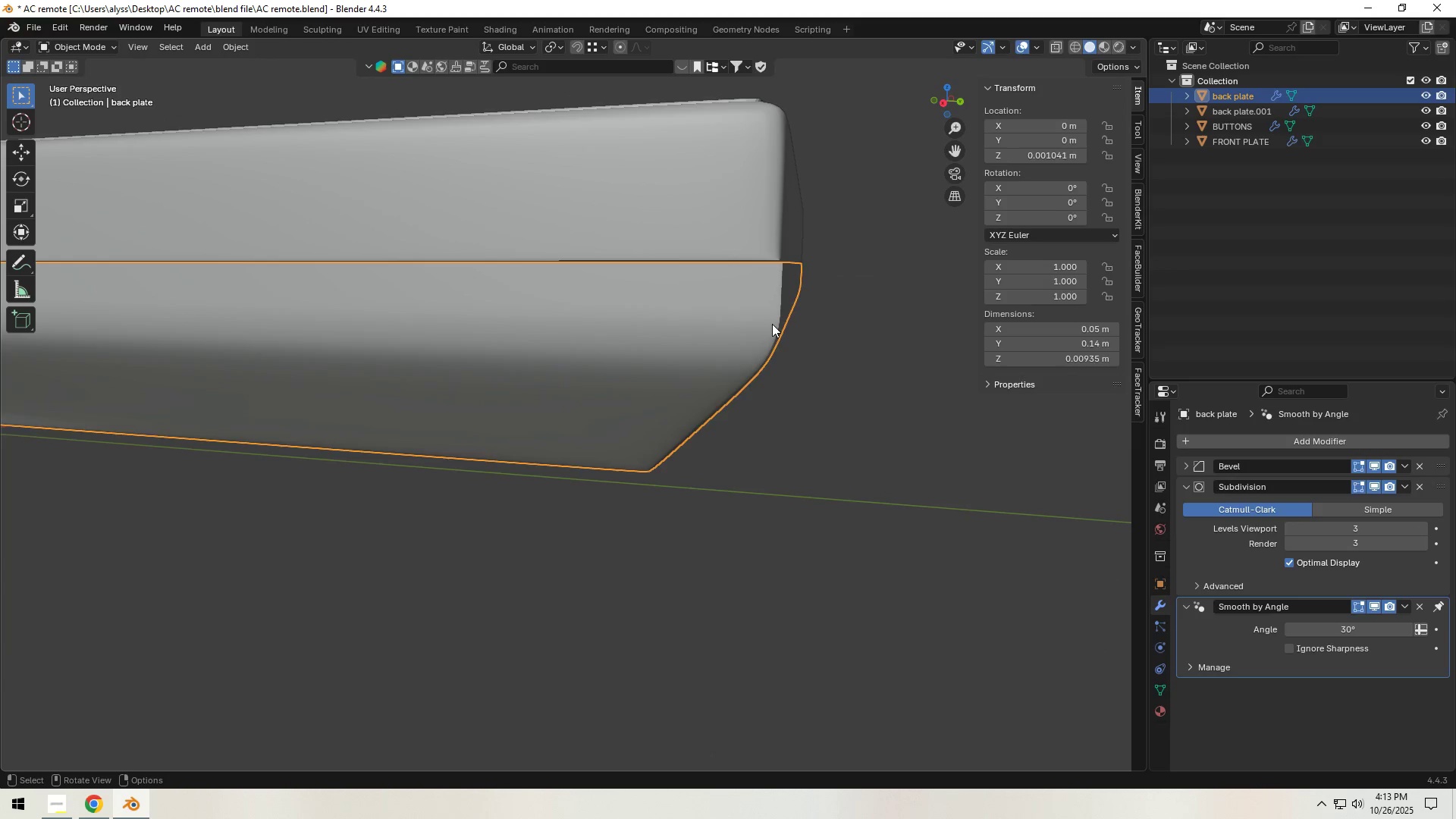 
key(Tab)
 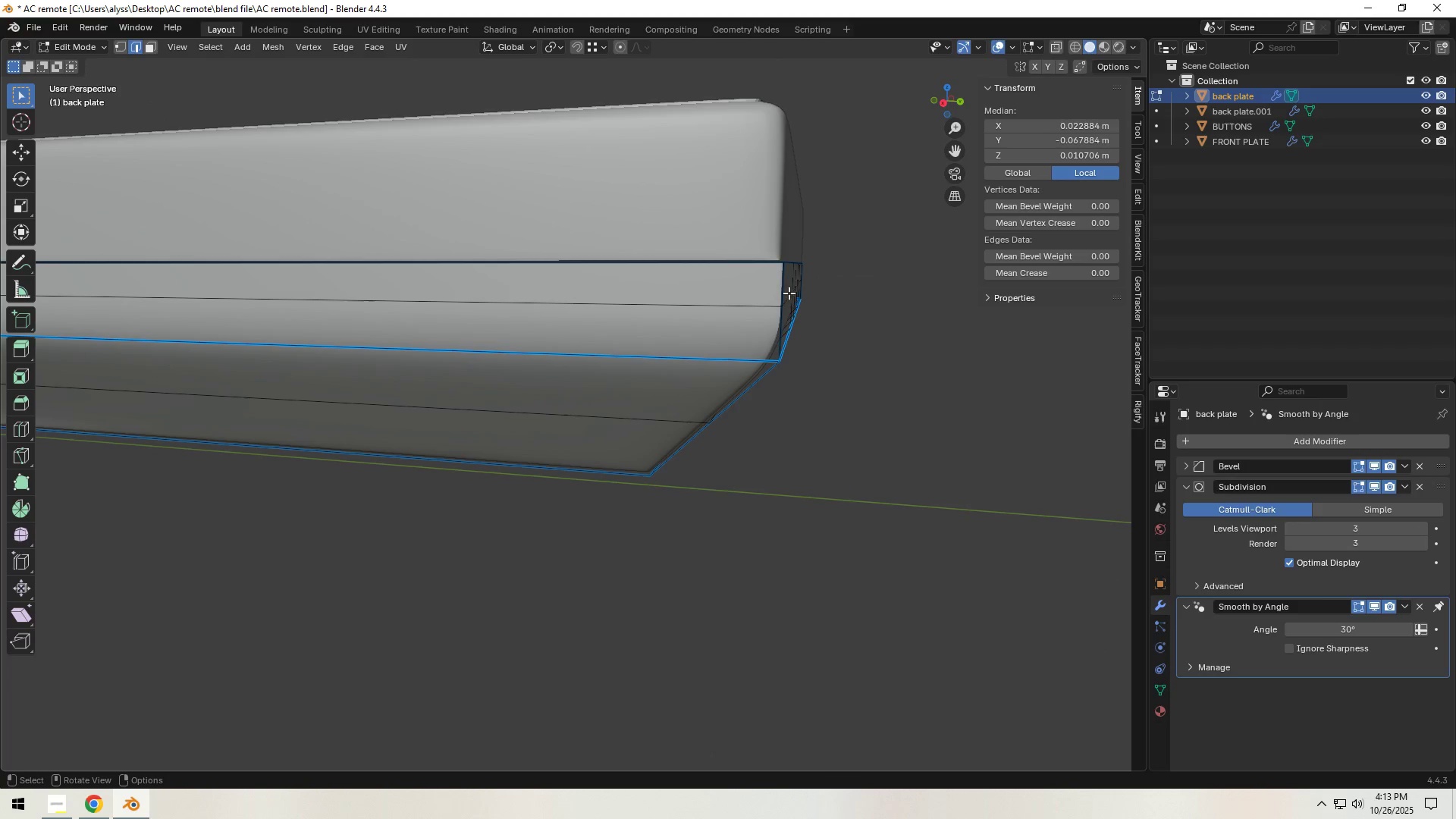 
left_click([783, 281])
 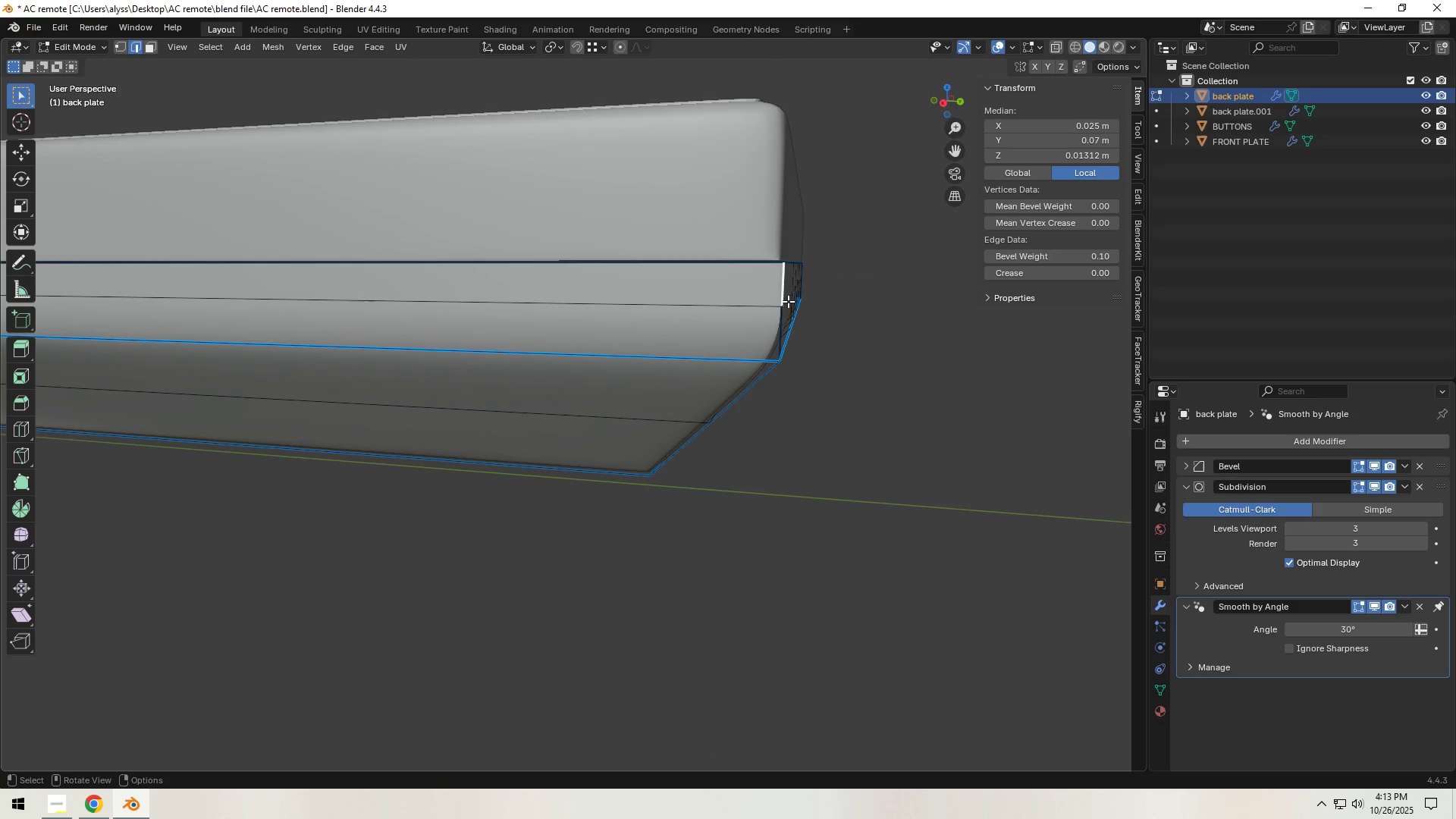 
hold_key(key=ShiftLeft, duration=1.21)
left_click([783, 321])
 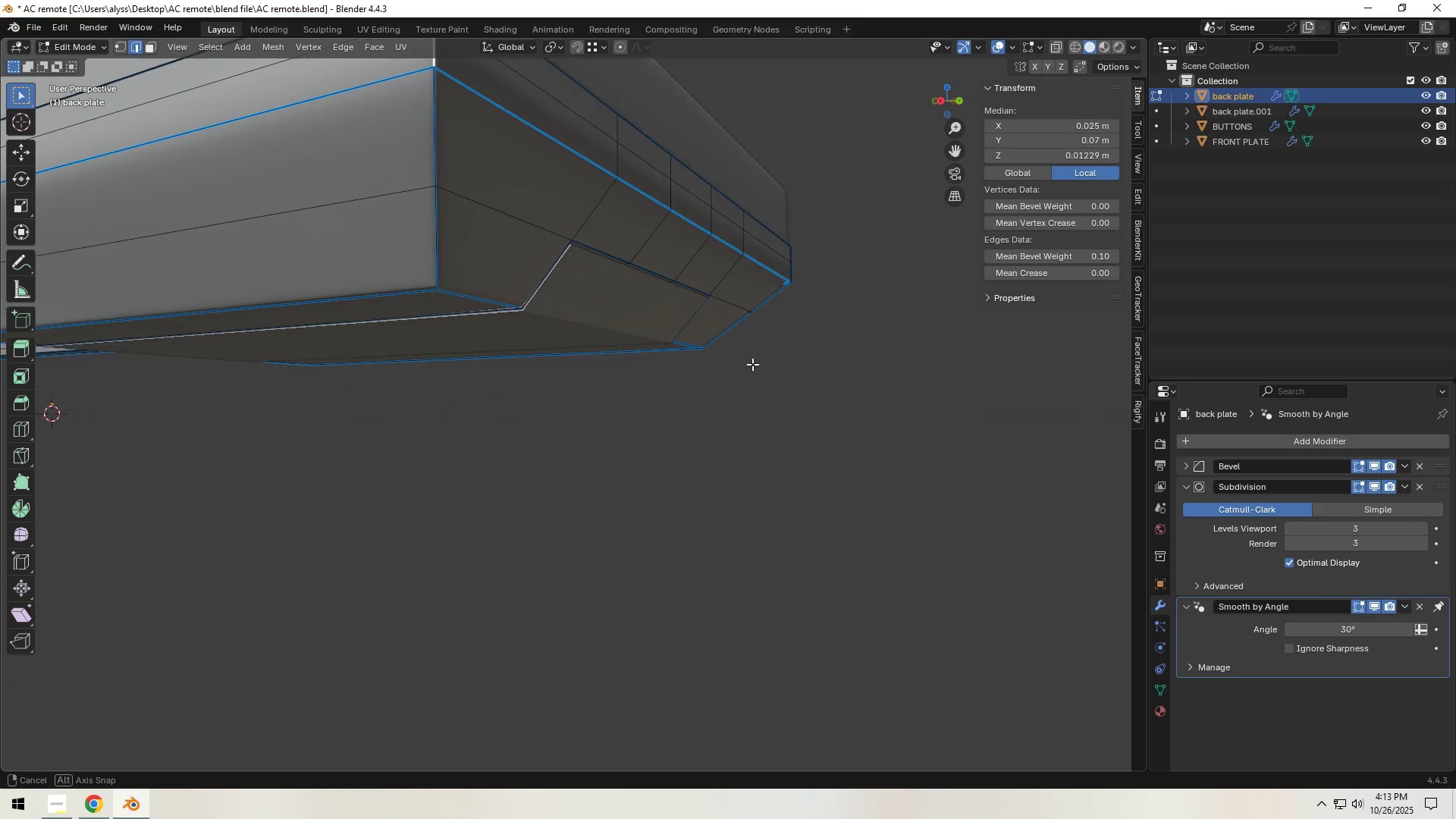 
hold_key(key=ShiftLeft, duration=0.61)
 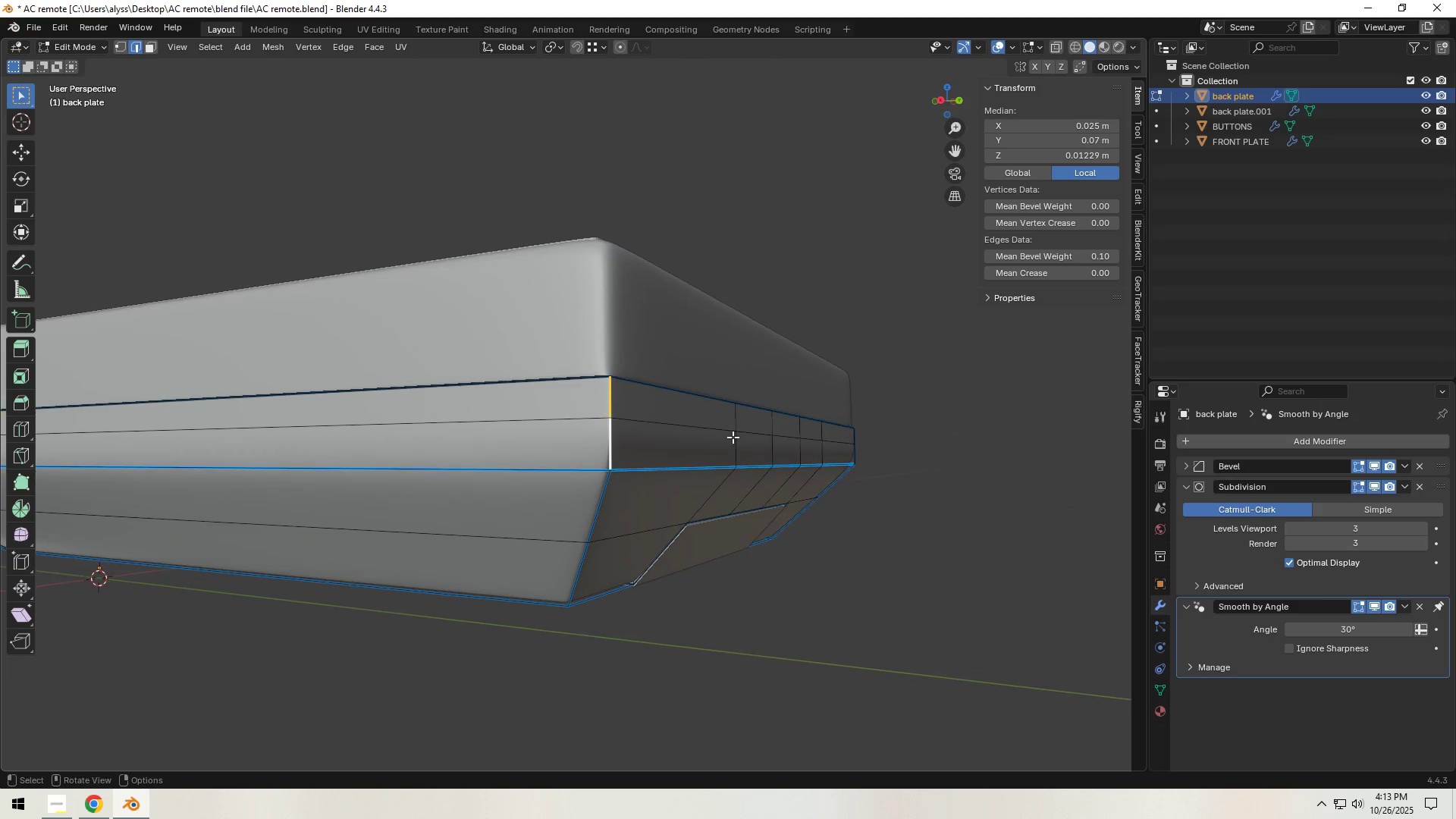 
hold_key(key=ShiftLeft, duration=1.5)
left_click([598, 491])
 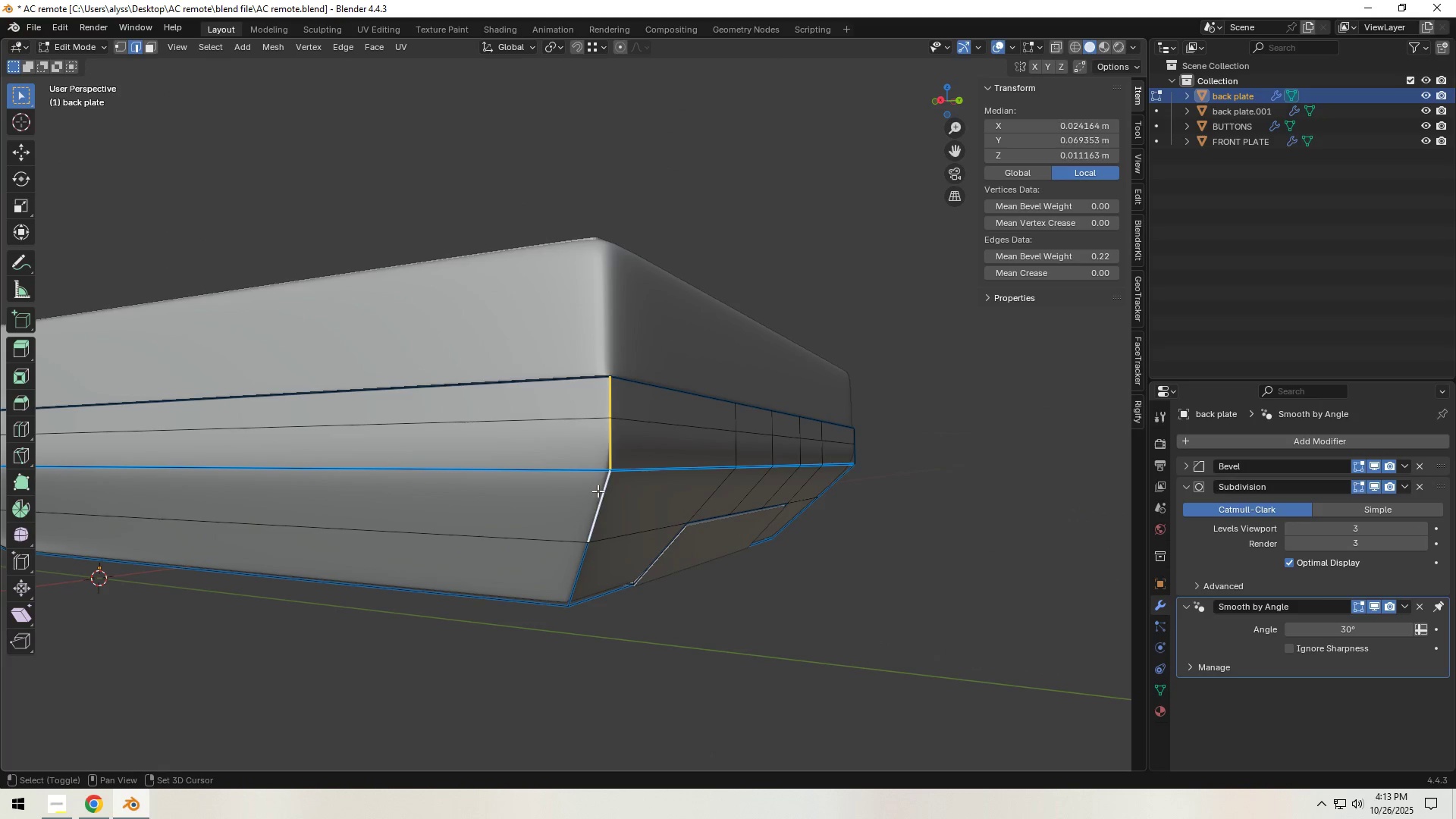 
left_click([598, 491])
 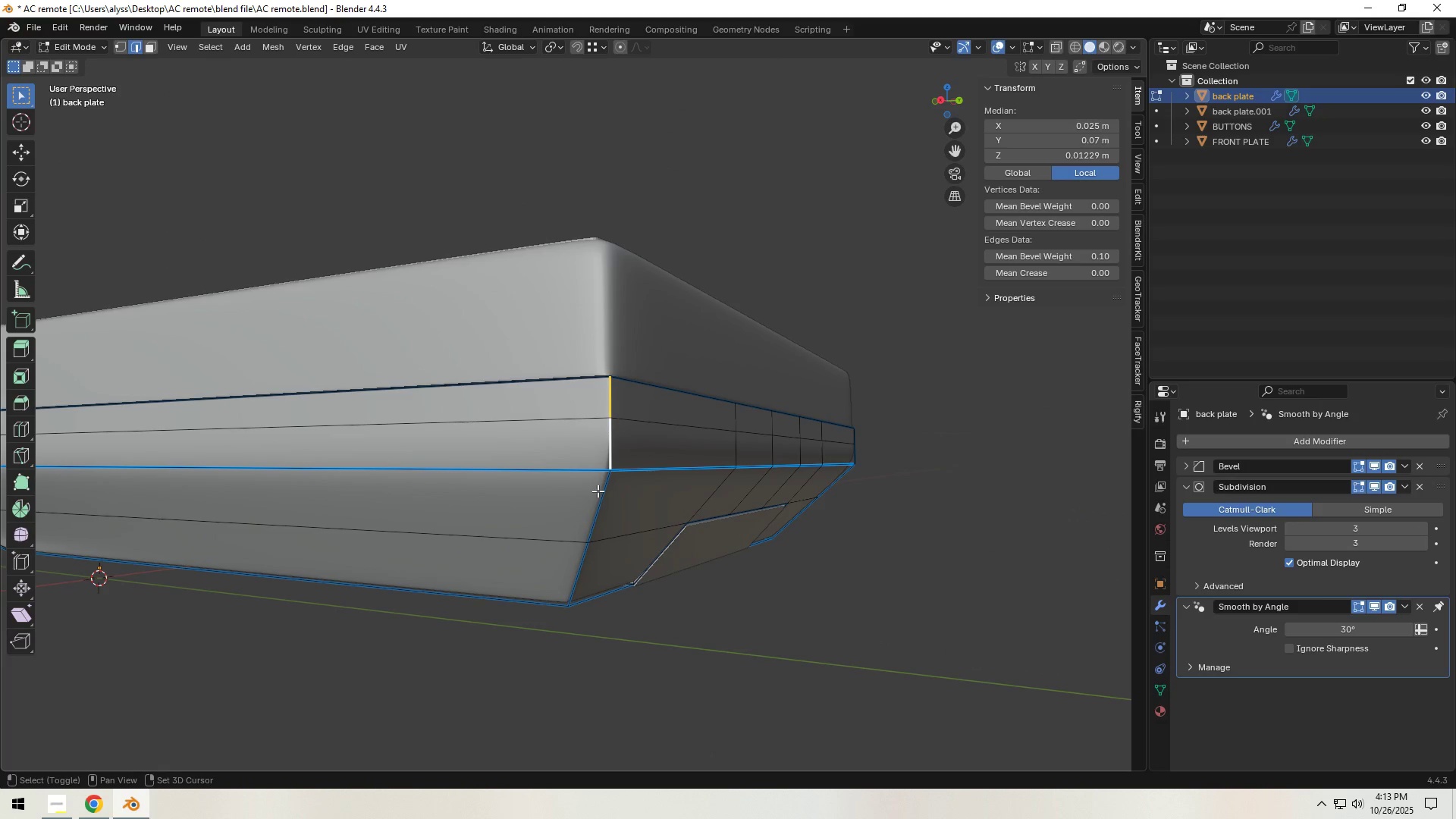 
hold_key(key=ShiftLeft, duration=0.41)
 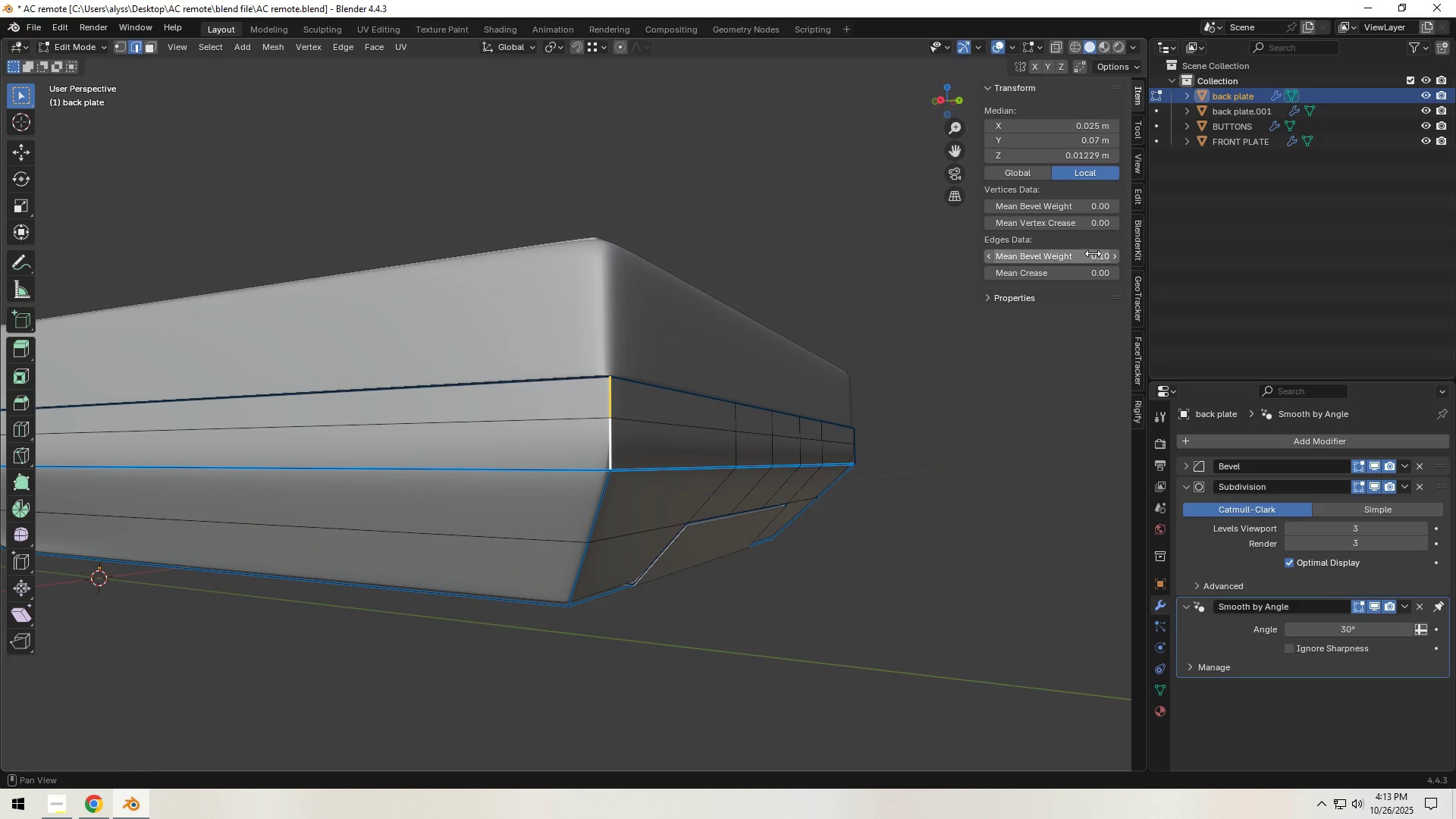 
hold_key(key=ShiftLeft, duration=1.54)
left_click_drag(start_coordinate=[1088, 253], to_coordinate=[889, 322])
 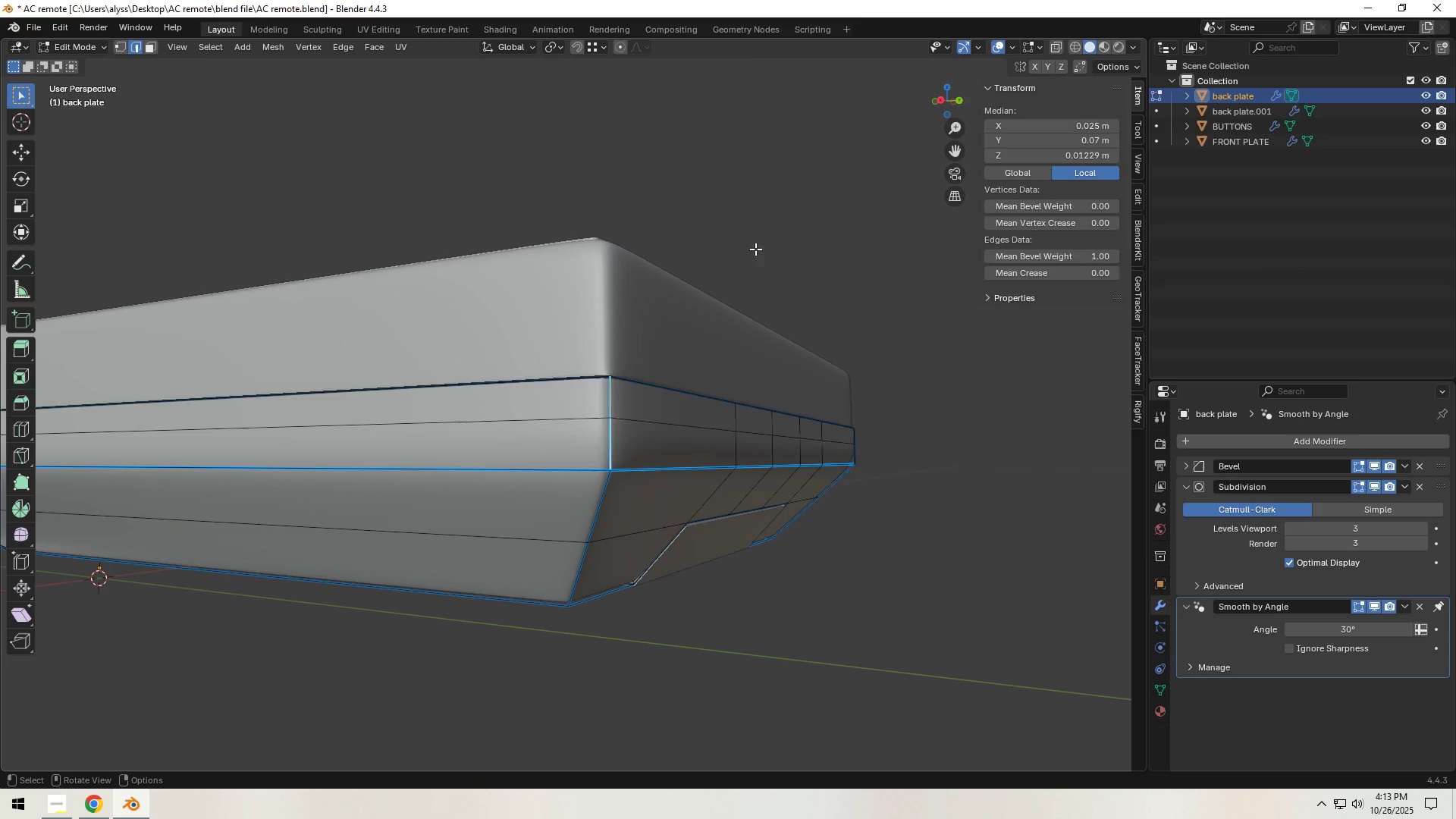 
hold_key(key=ShiftLeft, duration=1.52)
 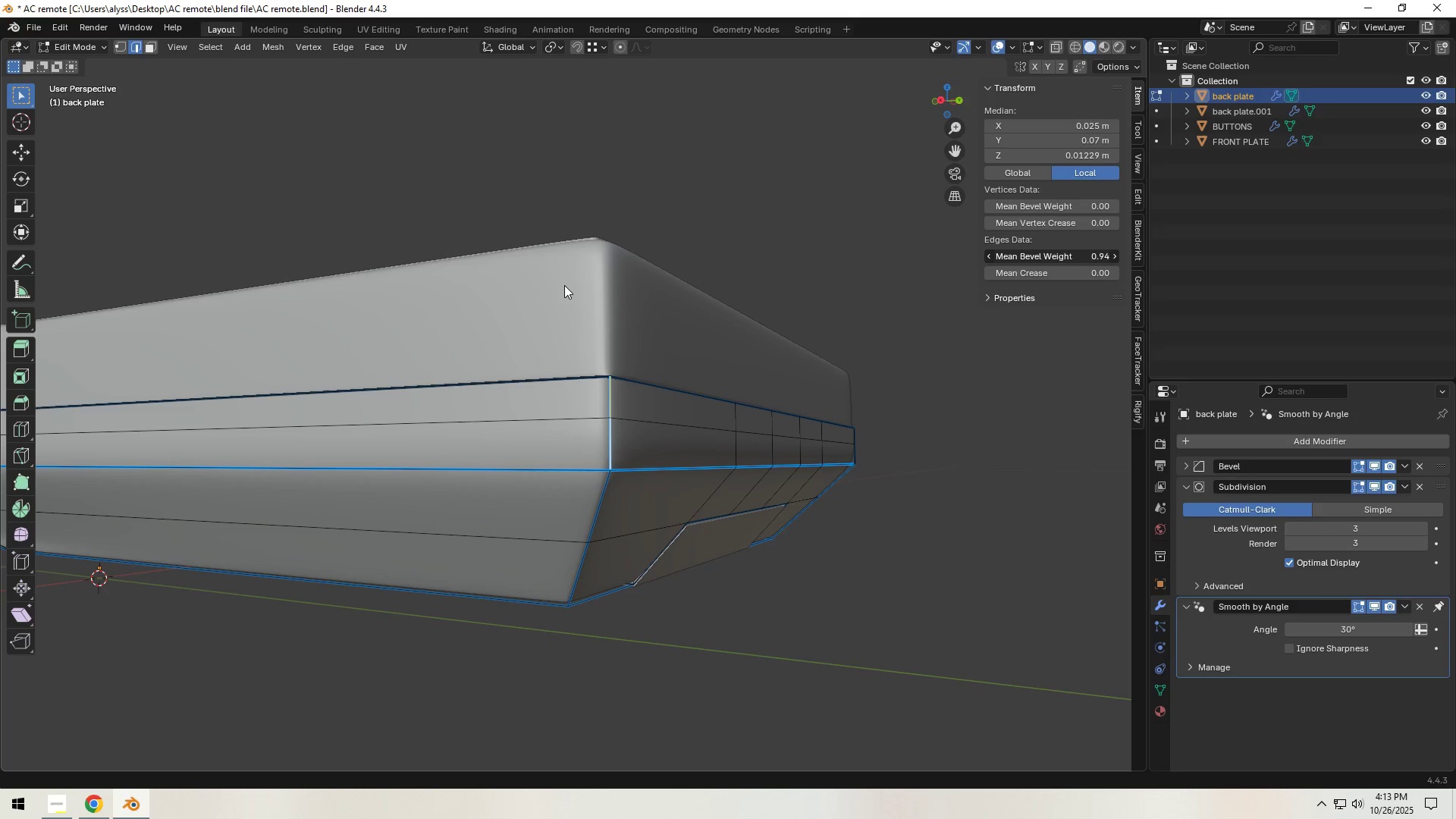 
hold_key(key=ShiftLeft, duration=1.51)
 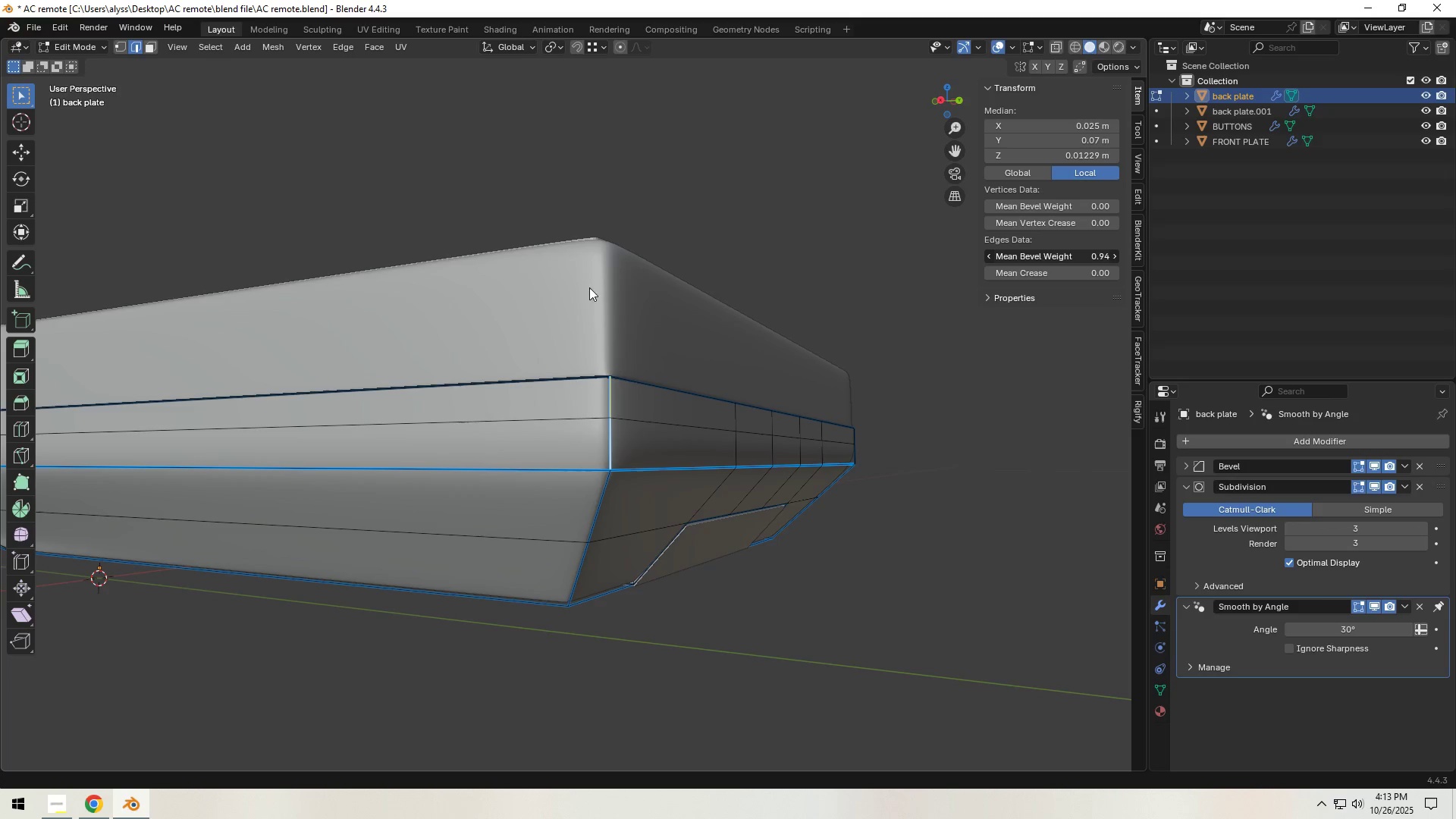 
hold_key(key=ShiftLeft, duration=0.59)
 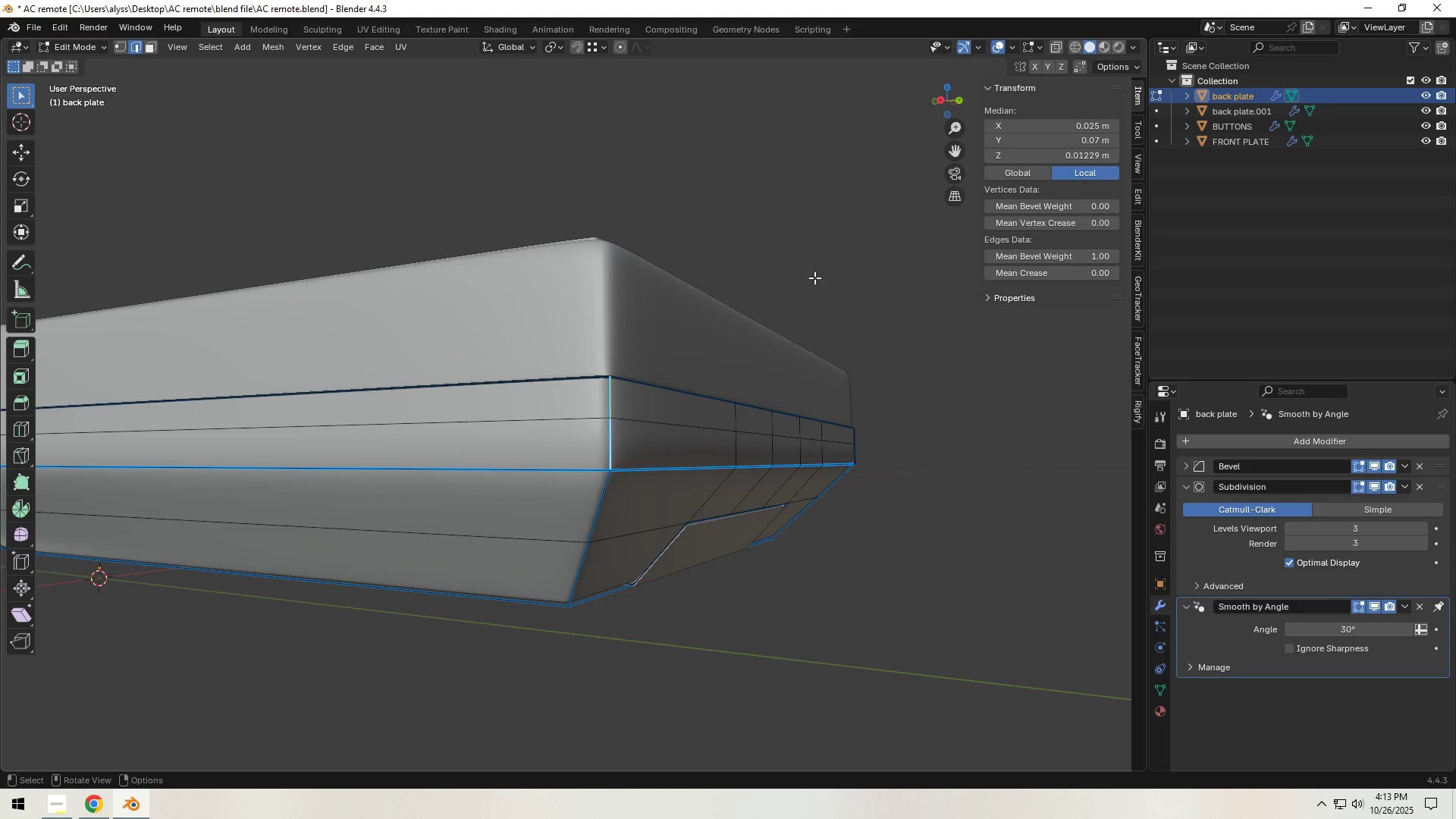 
left_click([755, 249])
 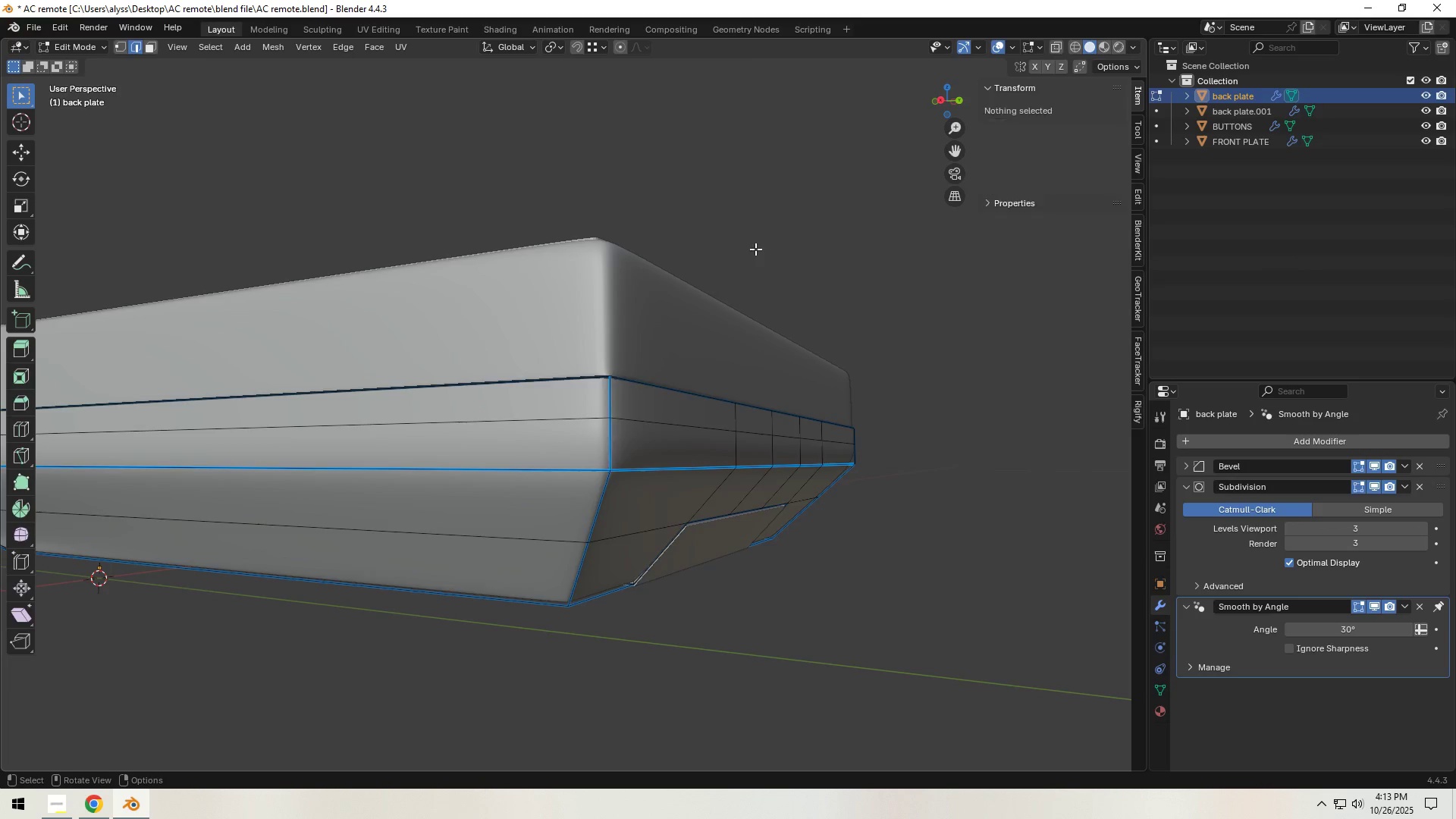 
key(Tab)
 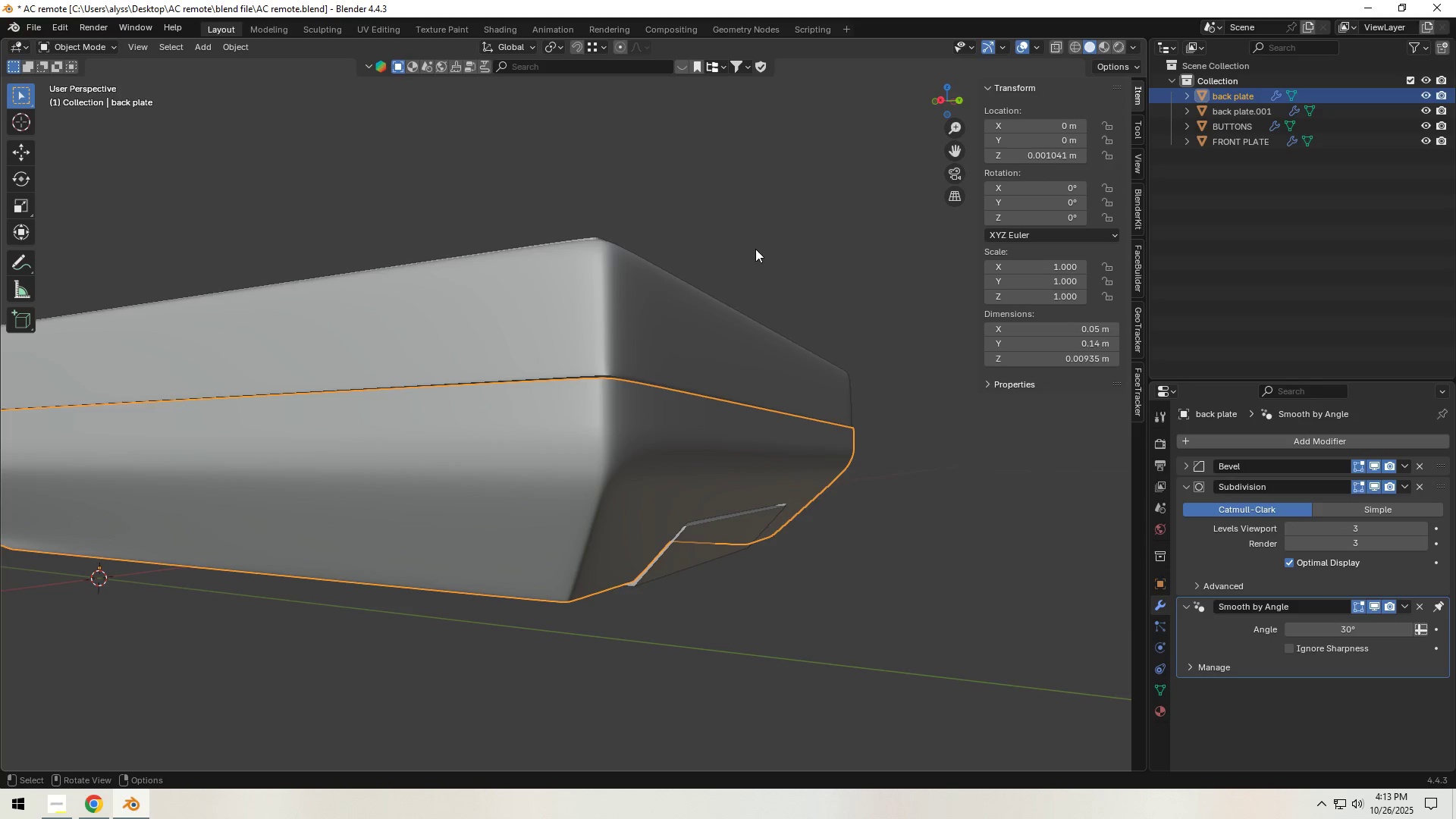 
scroll: coordinate [755, 249], scroll_direction: down, amount: 1.0
 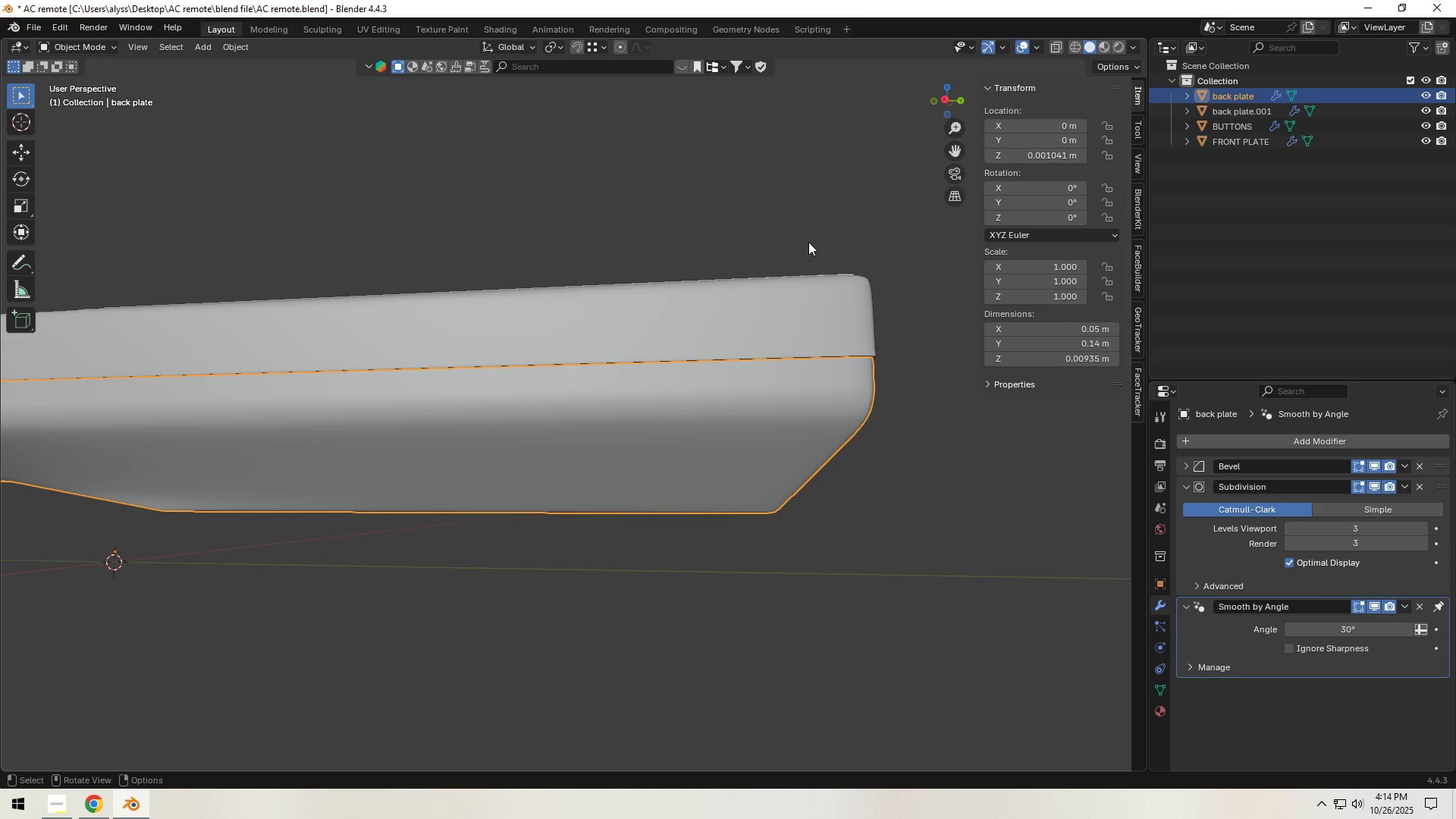 
left_click([812, 228])
 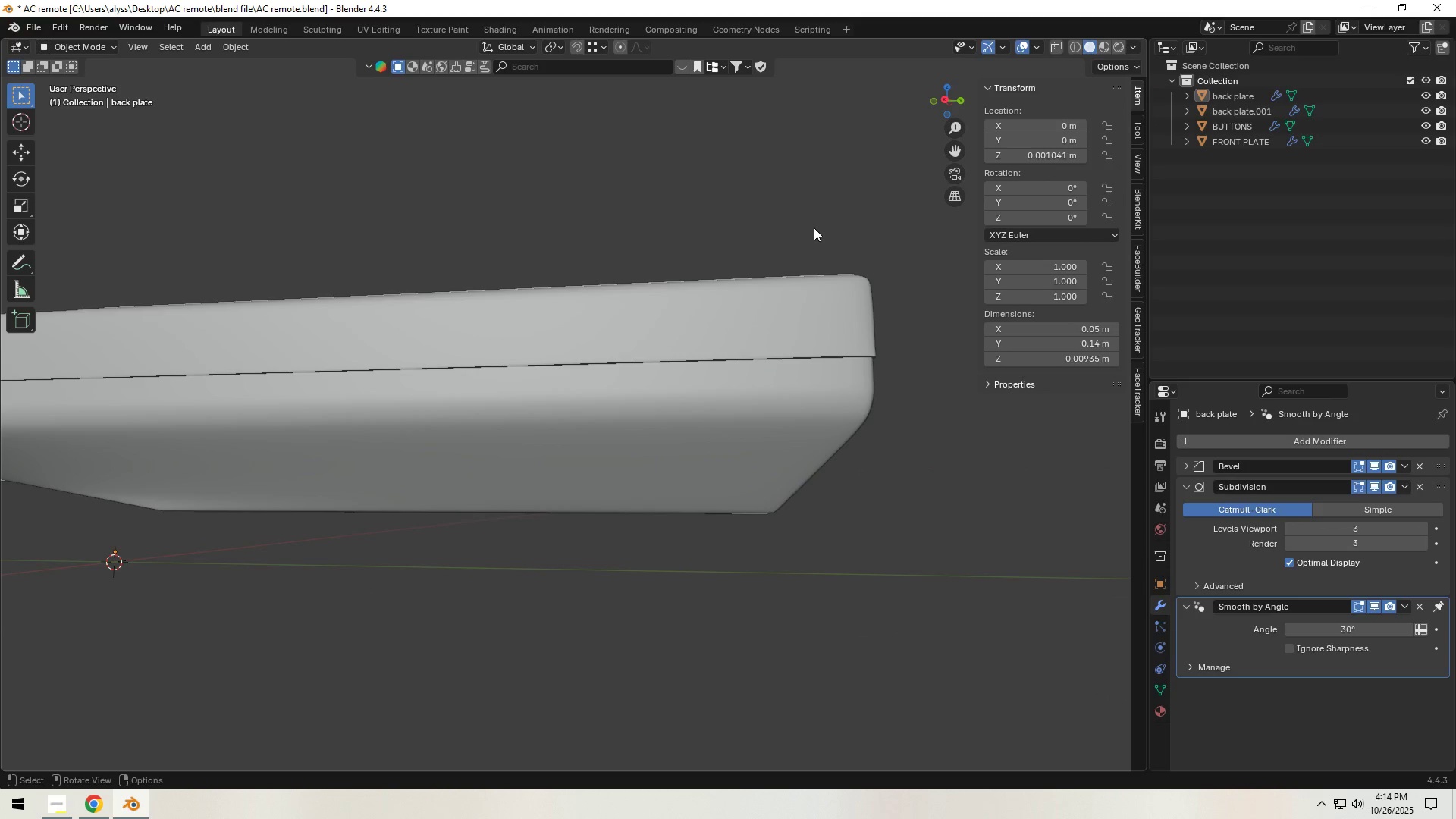 
scroll: coordinate [834, 234], scroll_direction: down, amount: 1.0
 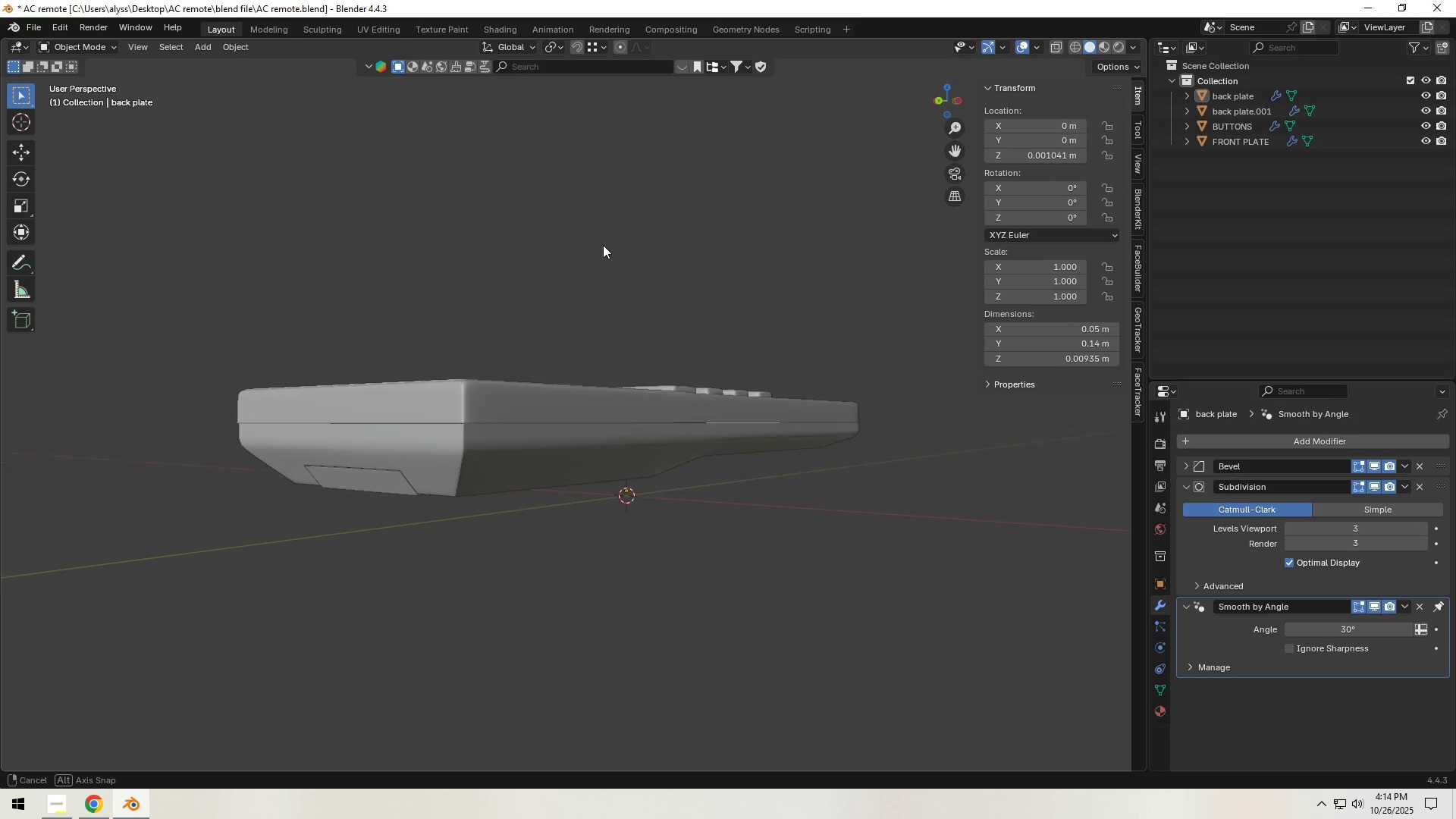 
scroll: coordinate [551, 267], scroll_direction: up, amount: 2.0
 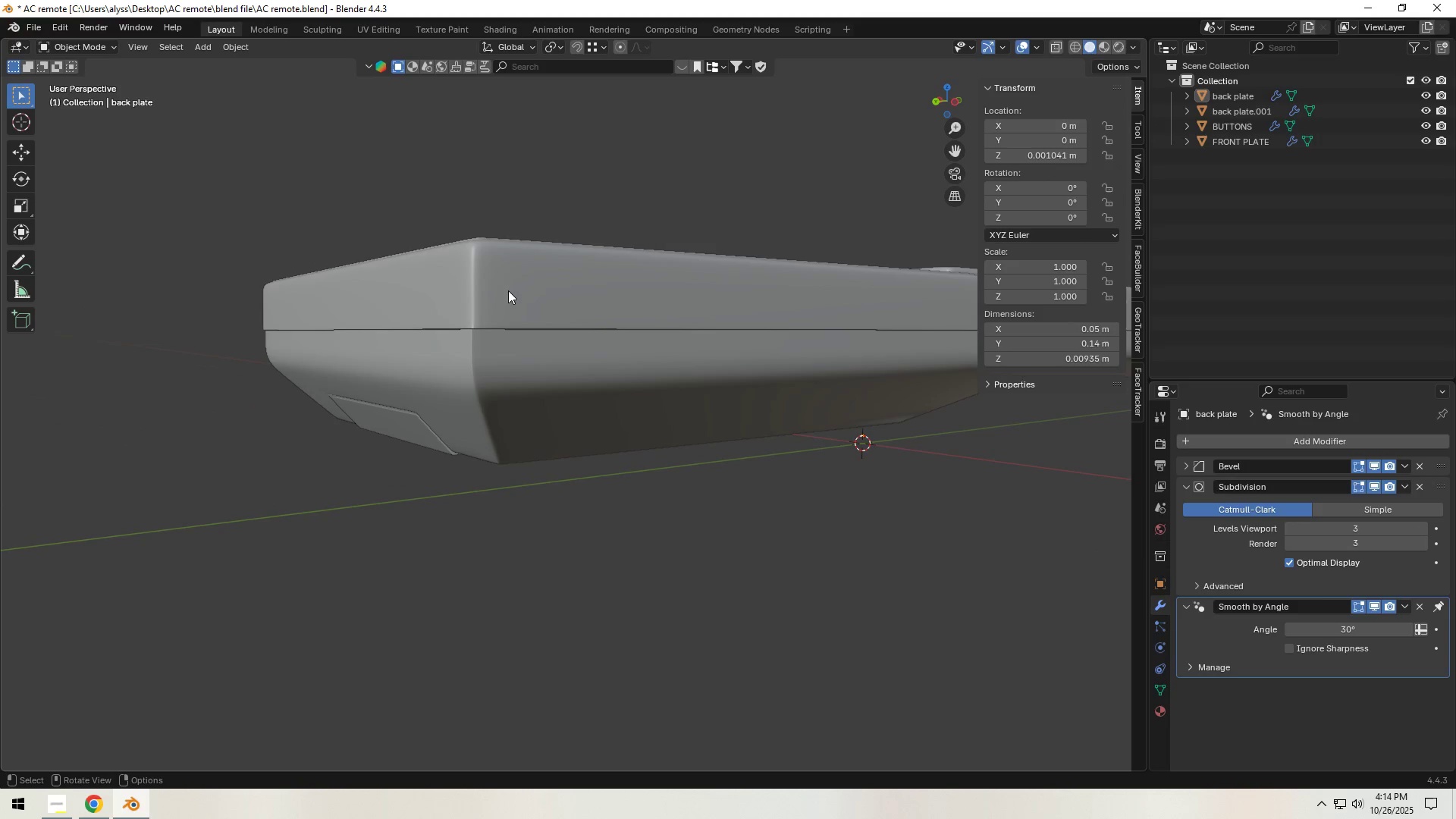 
hold_key(key=ShiftLeft, duration=0.42)
 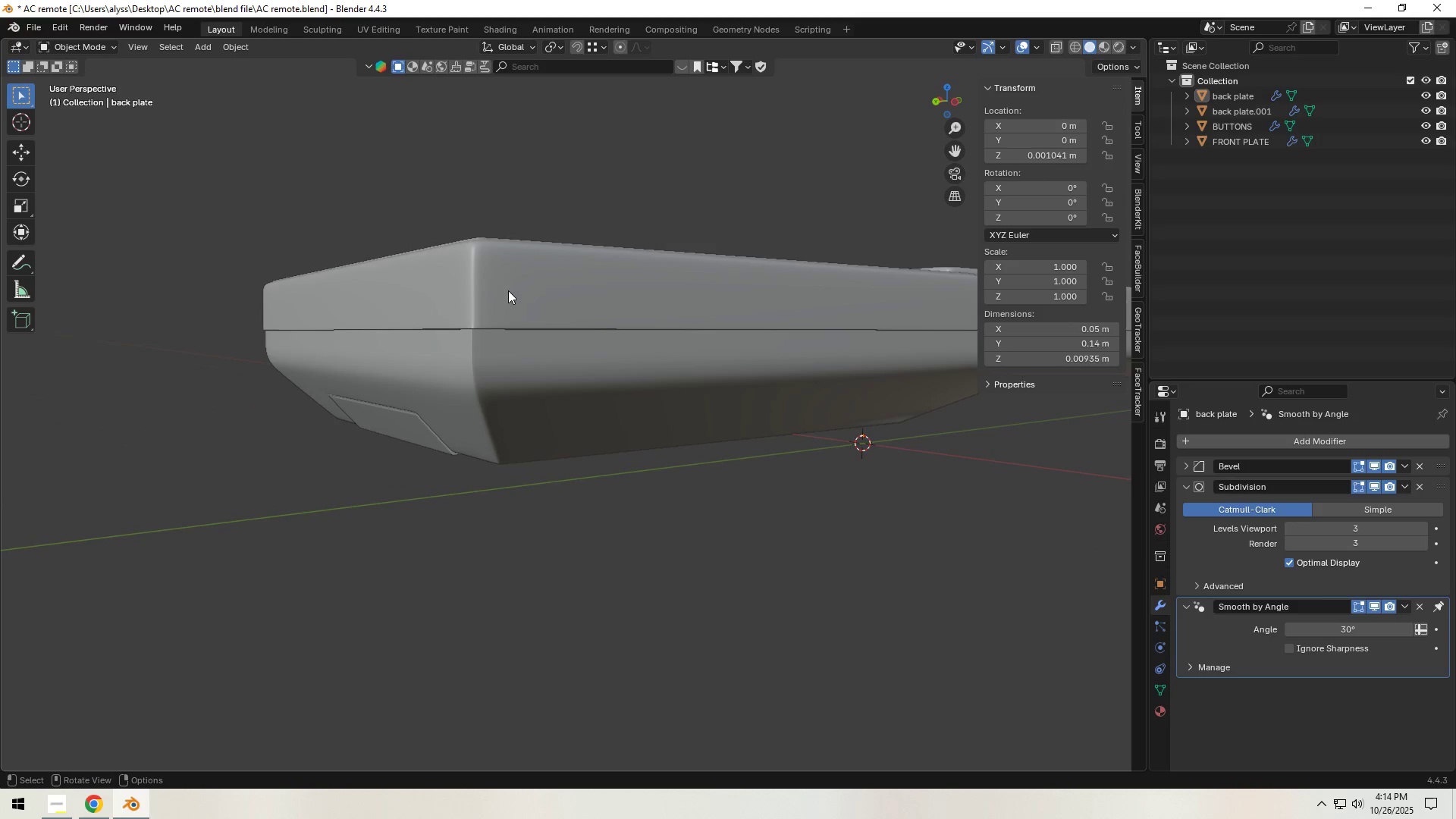 
left_click([492, 345])
 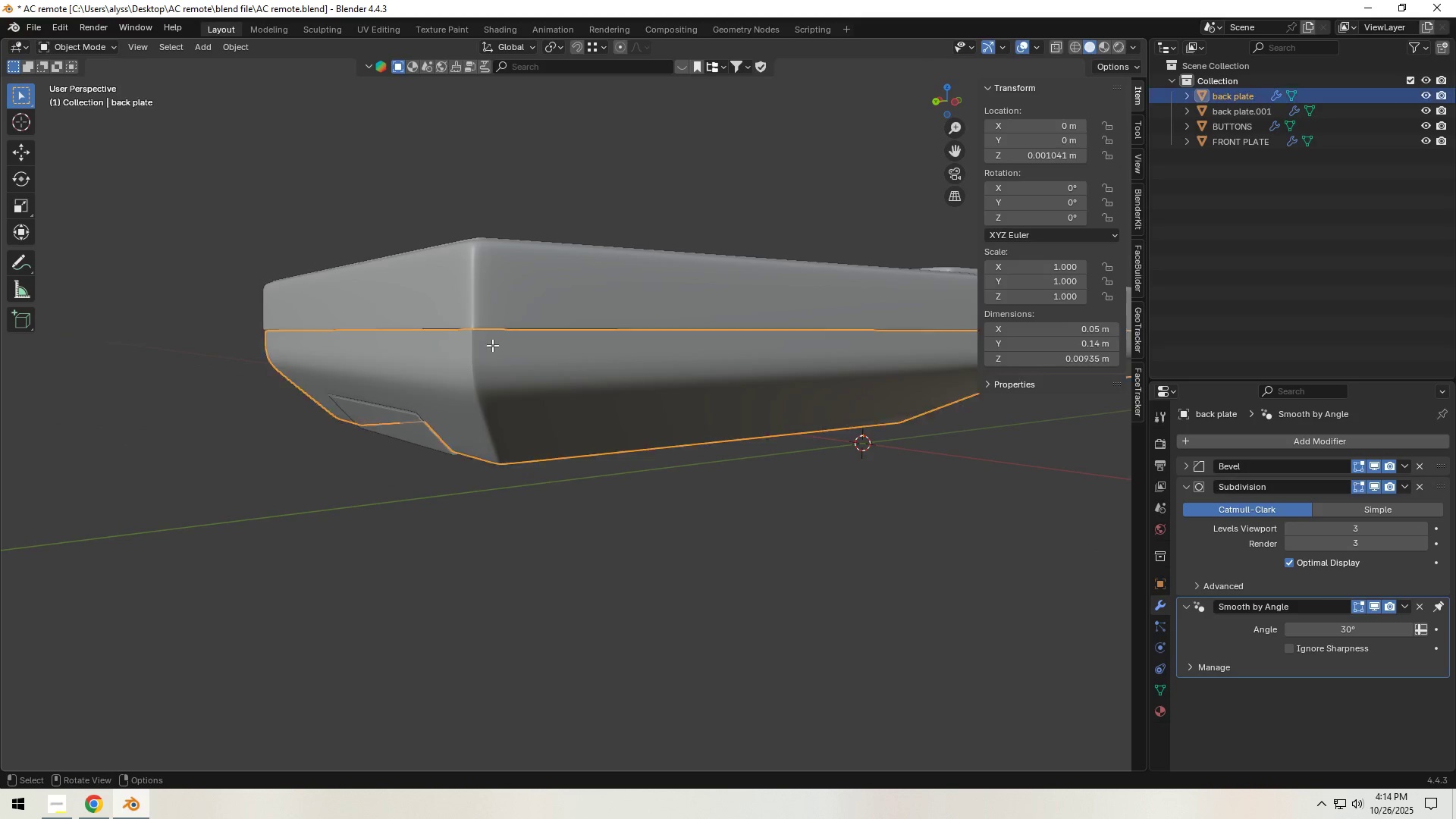 
key(Tab)
 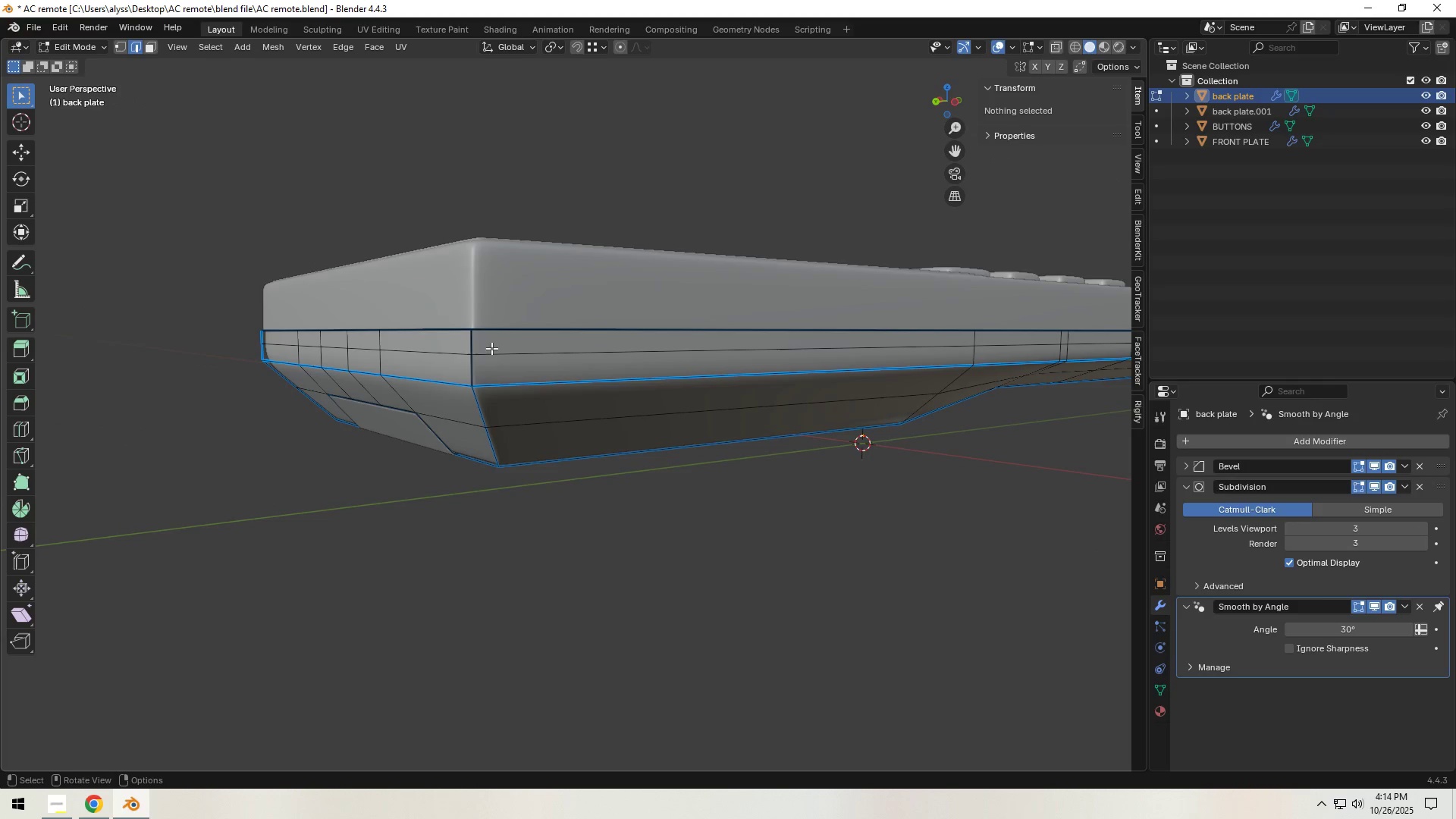 
scroll: coordinate [485, 350], scroll_direction: up, amount: 1.0
 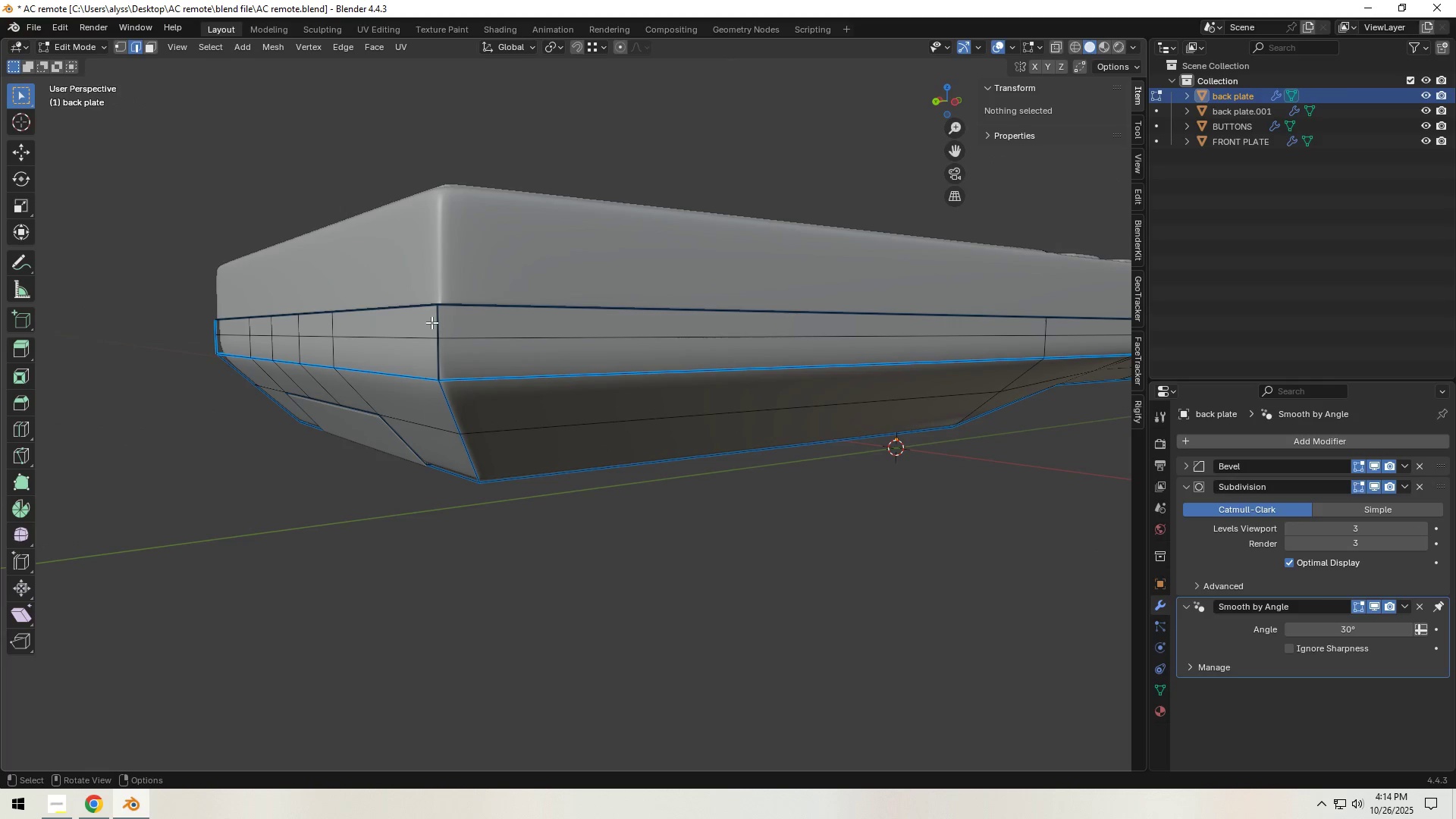 
left_click([431, 322])
 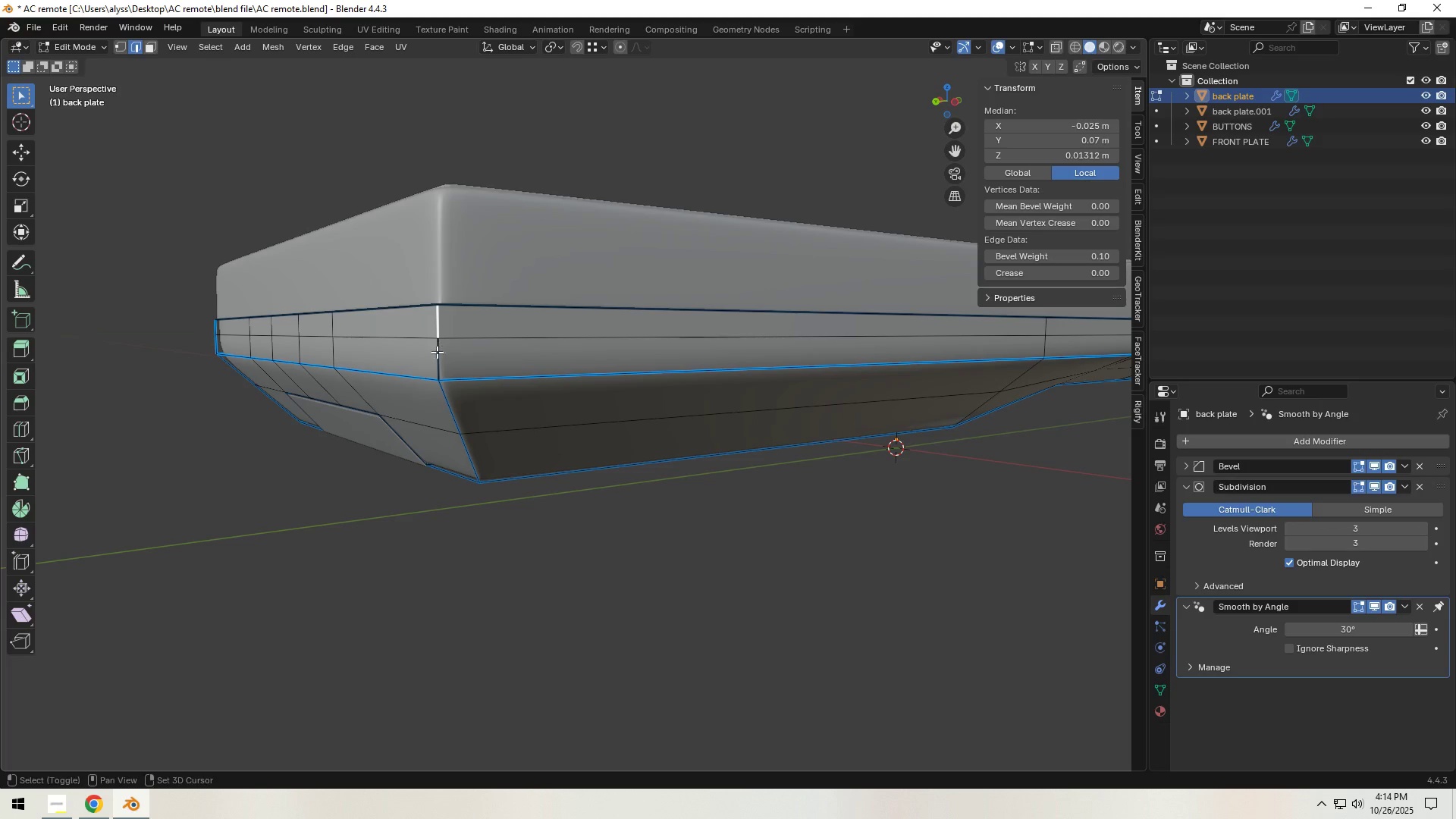 
hold_key(key=ShiftLeft, duration=0.44)
double_click([439, 359])
 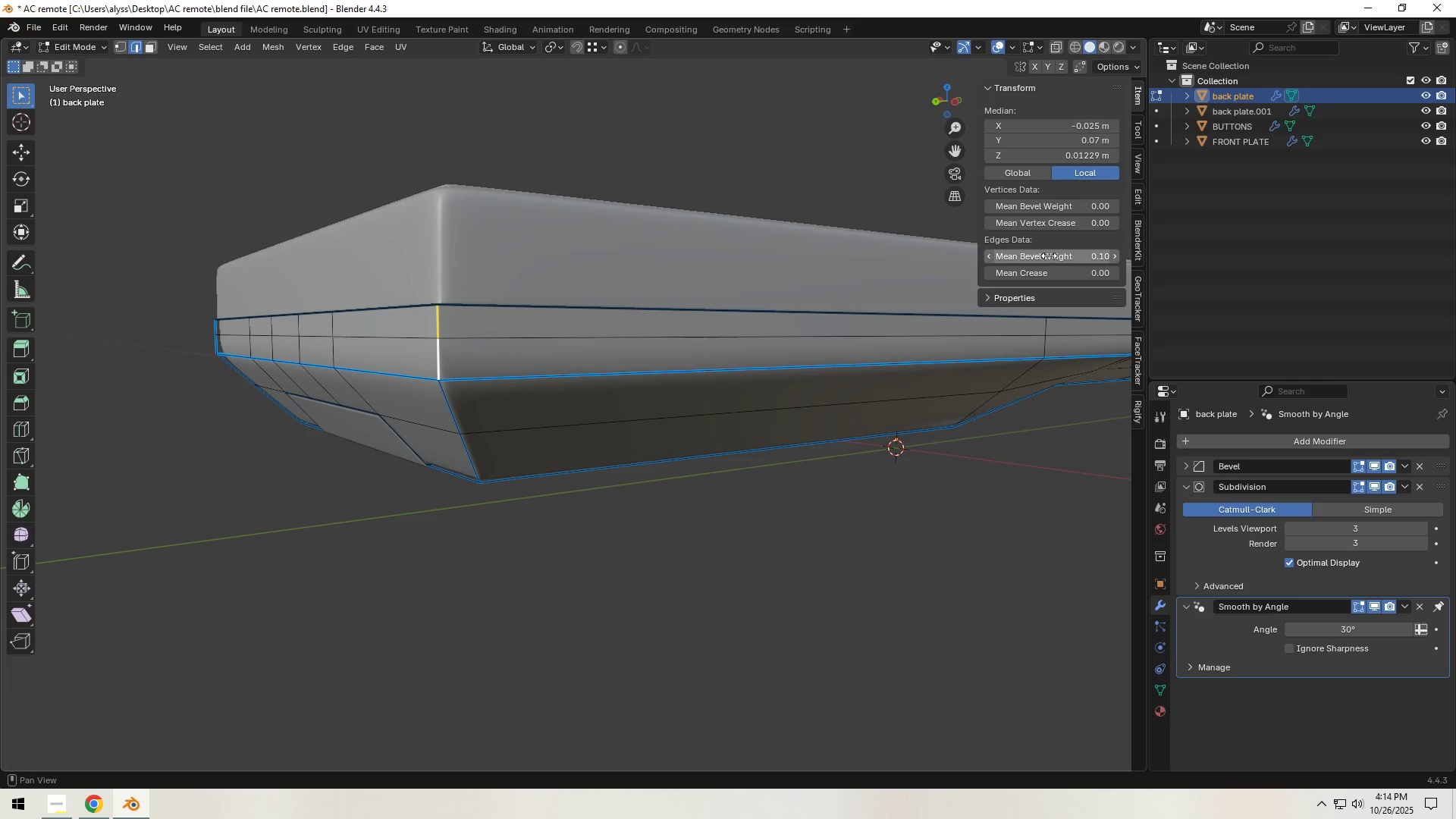 
left_click_drag(start_coordinate=[1059, 254], to_coordinate=[657, 247])
 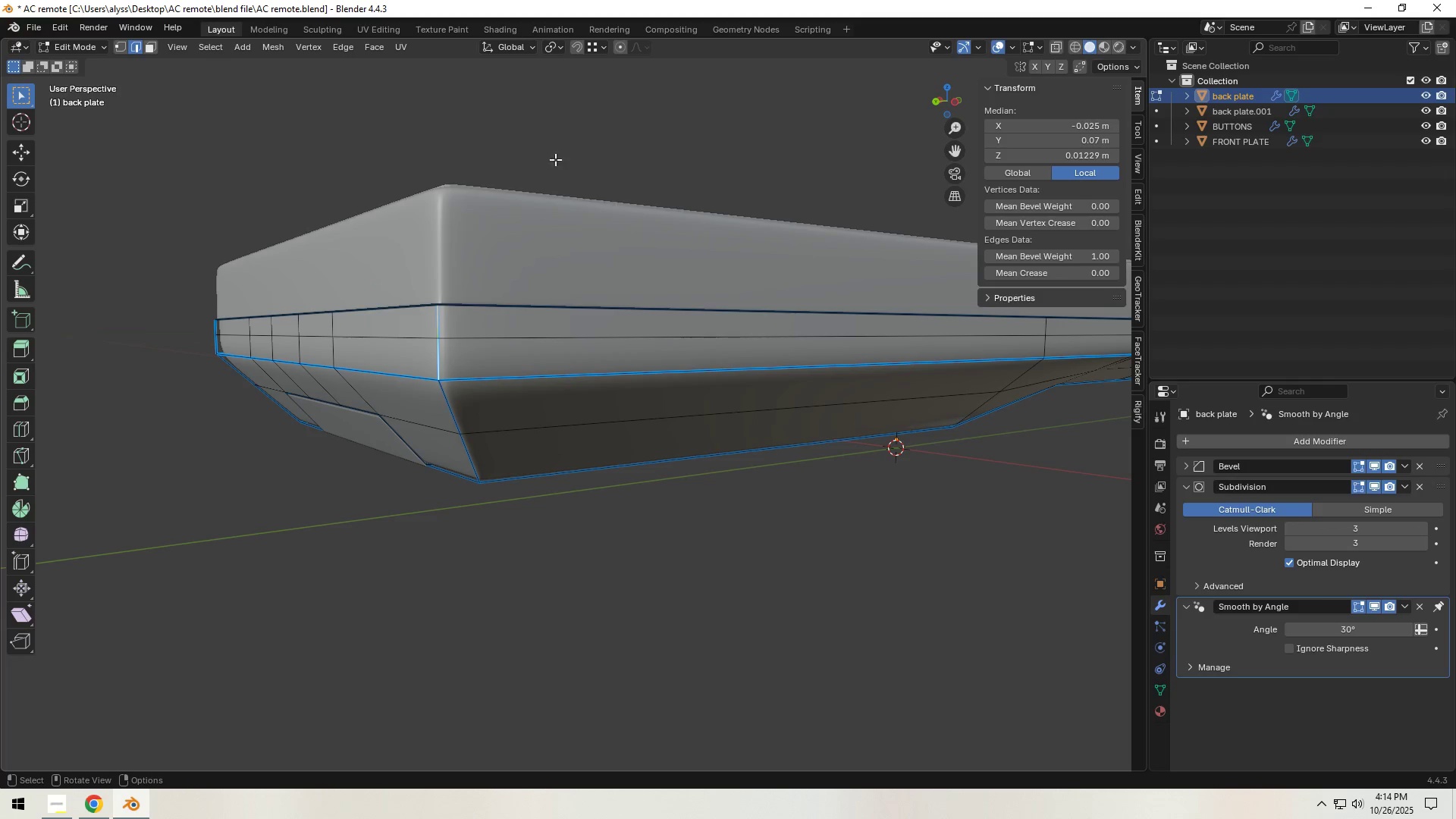 
left_click([537, 123])
 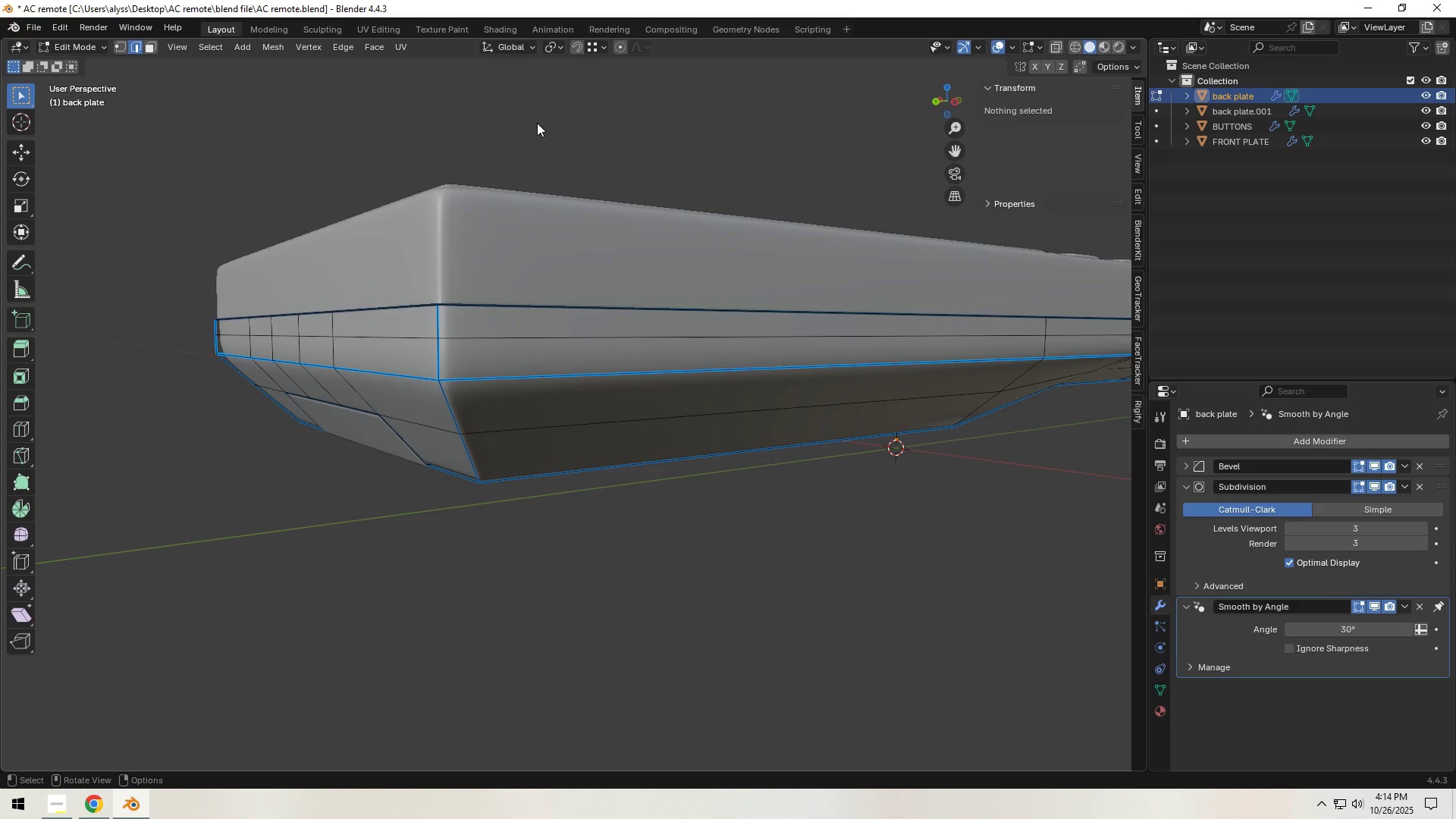 
key(Tab)
 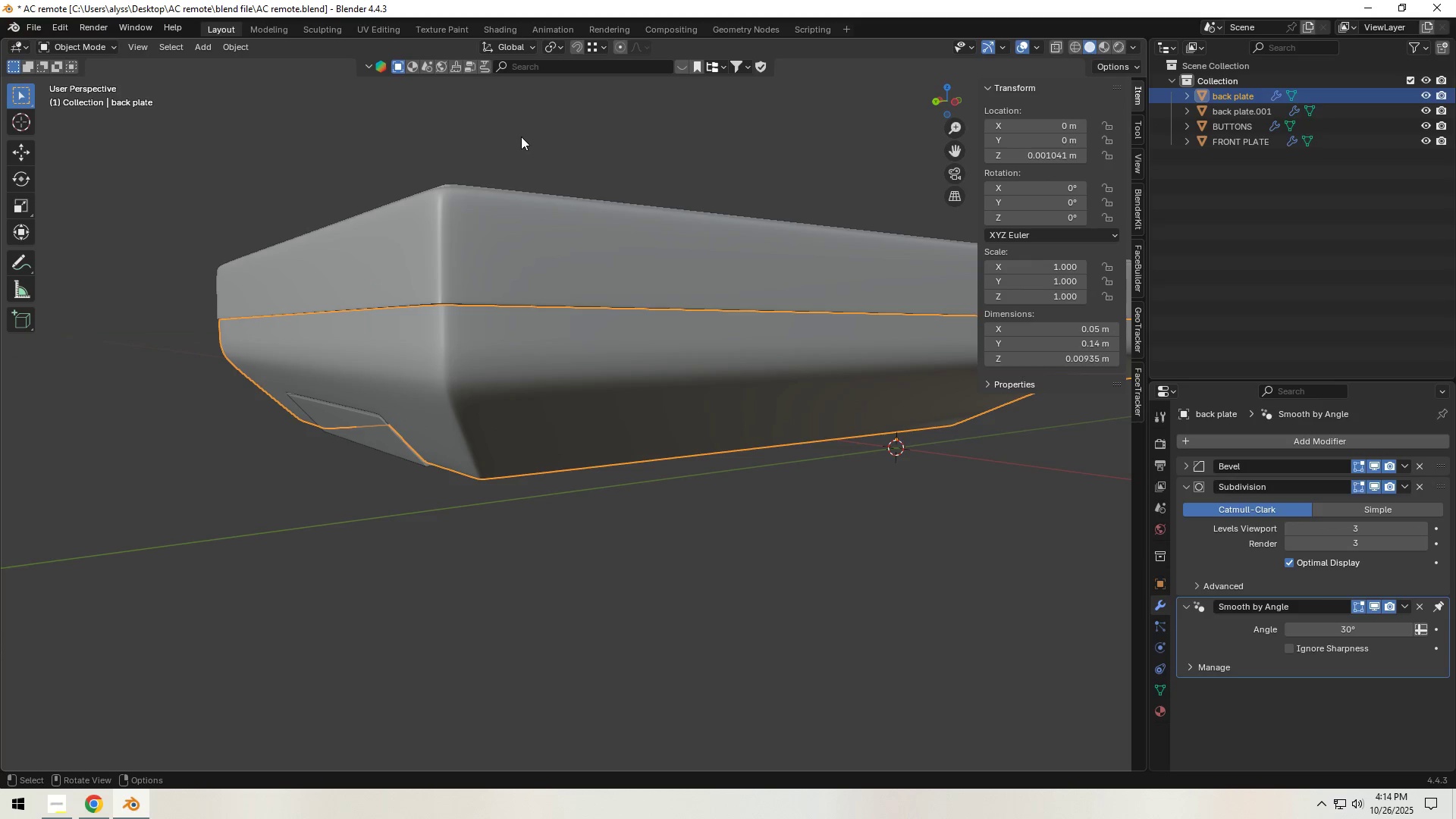 
scroll: coordinate [543, 192], scroll_direction: down, amount: 2.0
 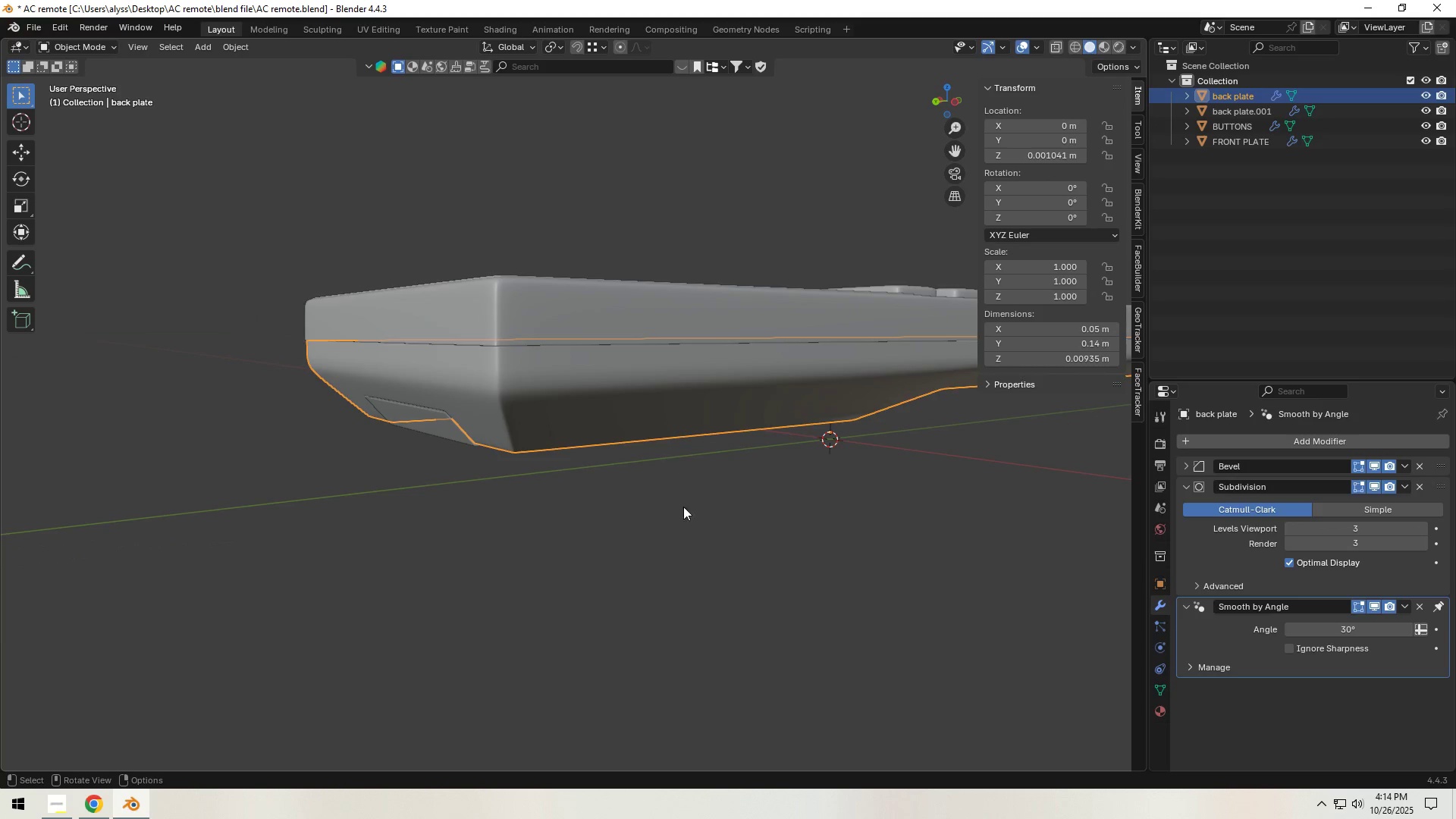 
left_click([689, 526])
 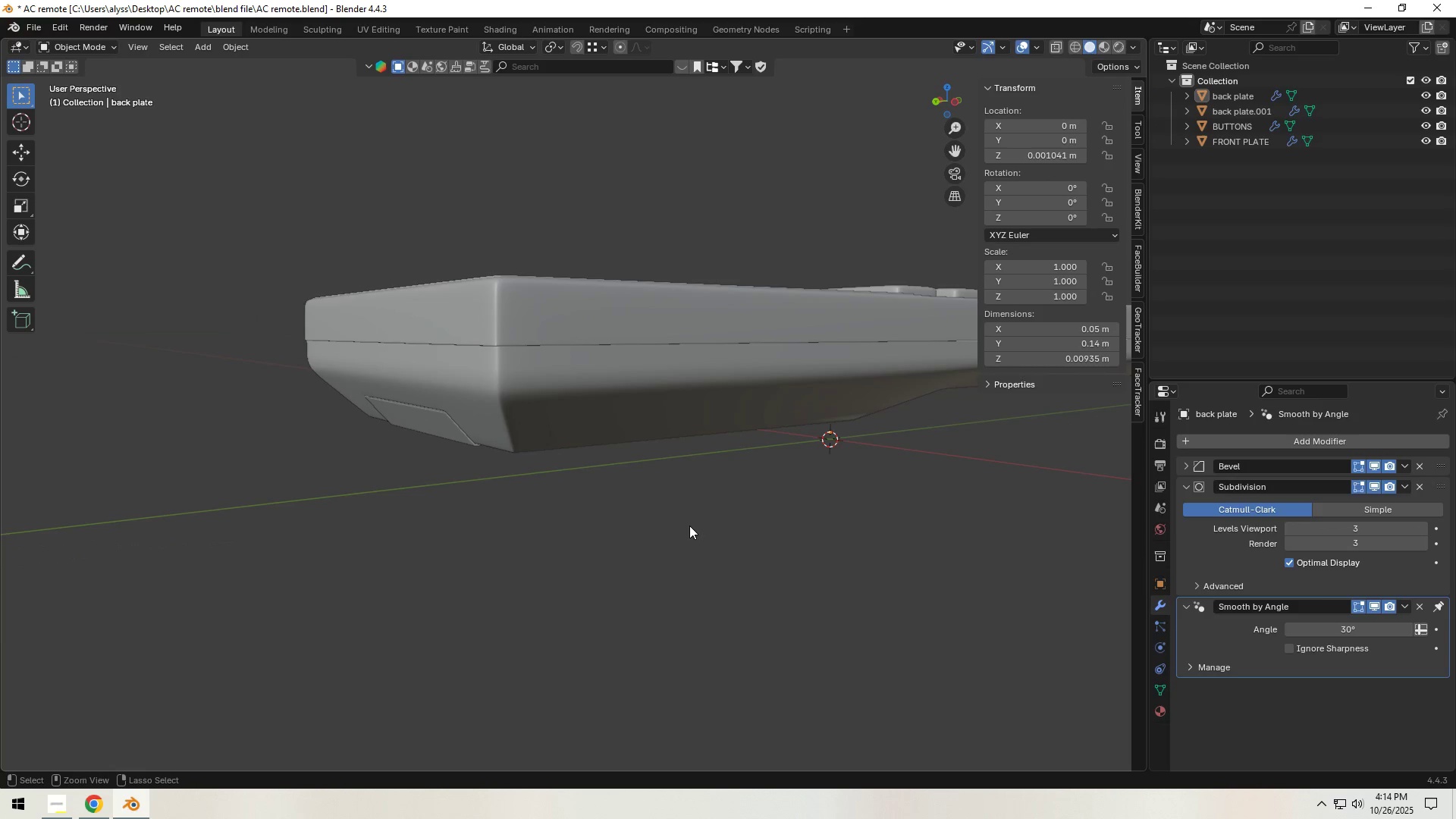 
key(Control+ControlLeft)
 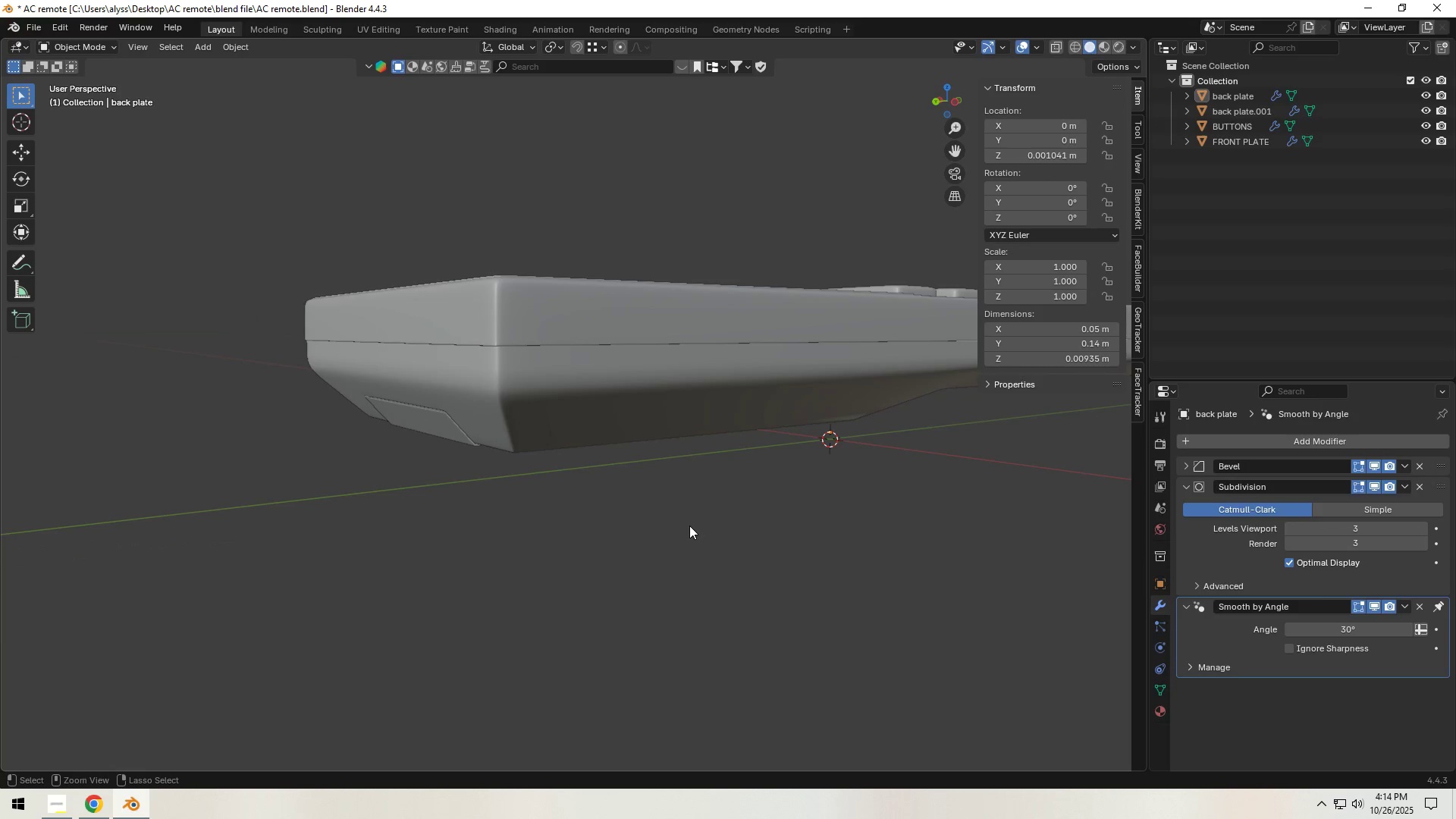 
key(Control+S)
 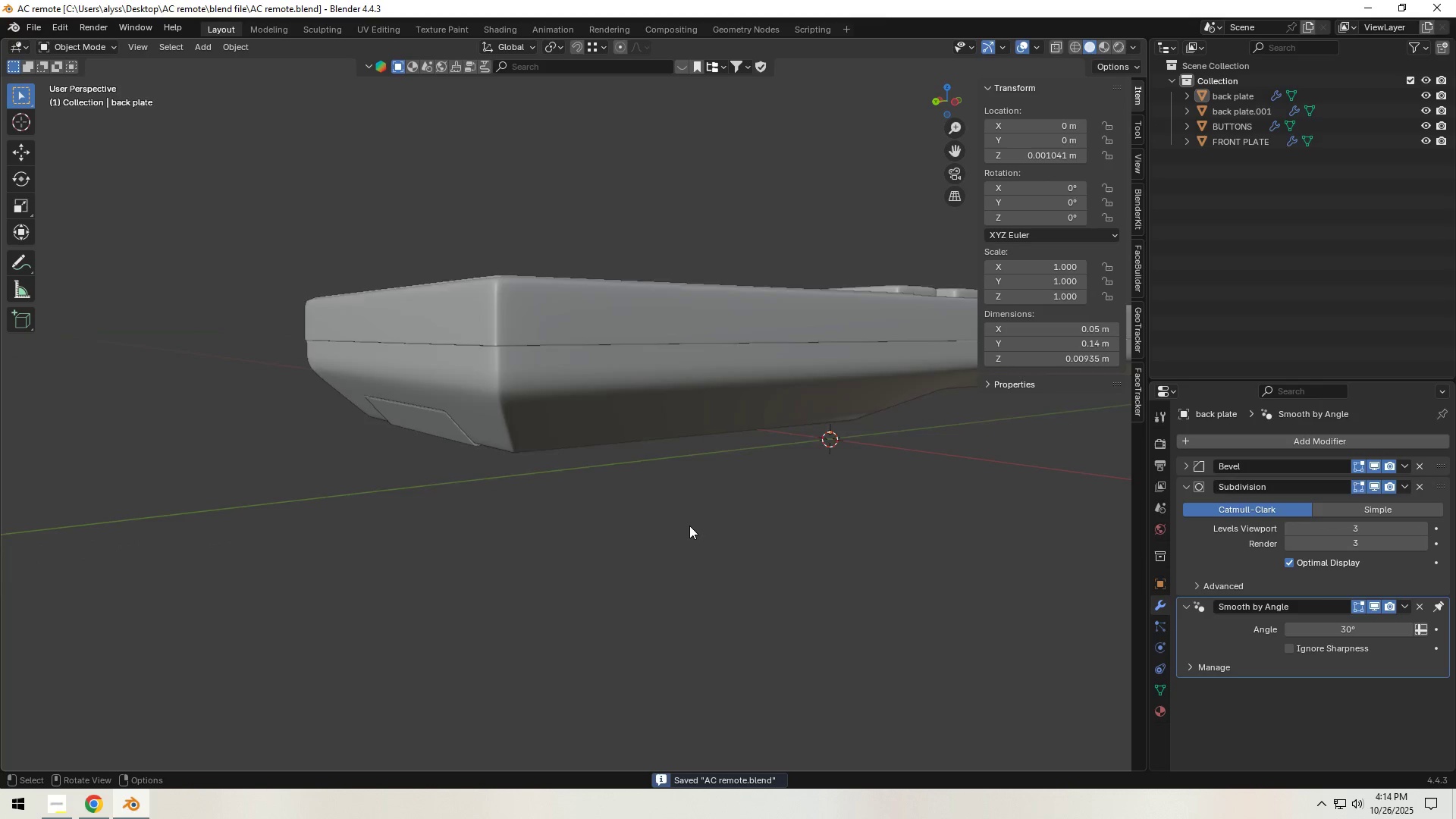 
scroll: coordinate [624, 557], scroll_direction: down, amount: 7.0
 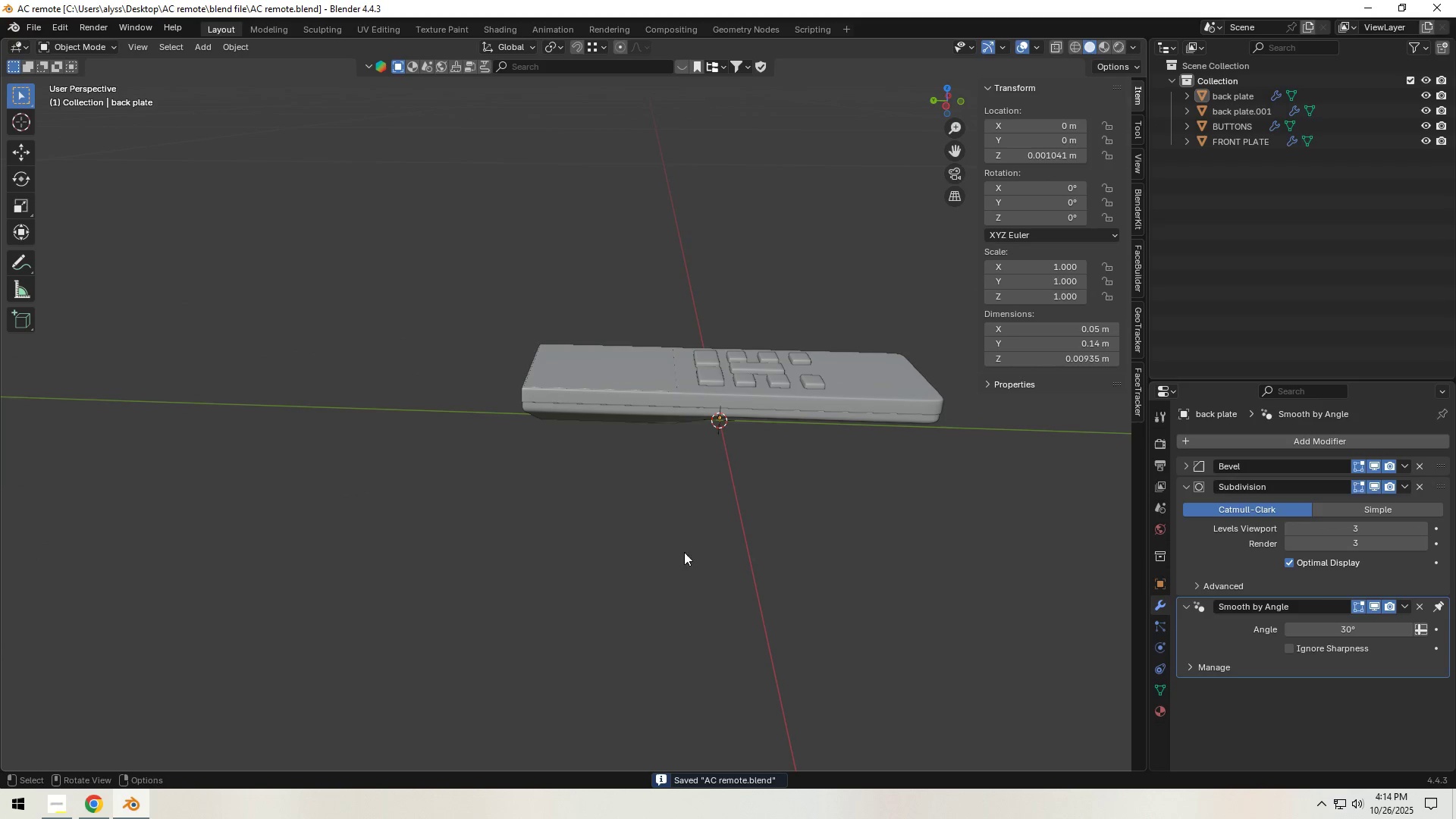 
hold_key(key=ShiftLeft, duration=0.79)
 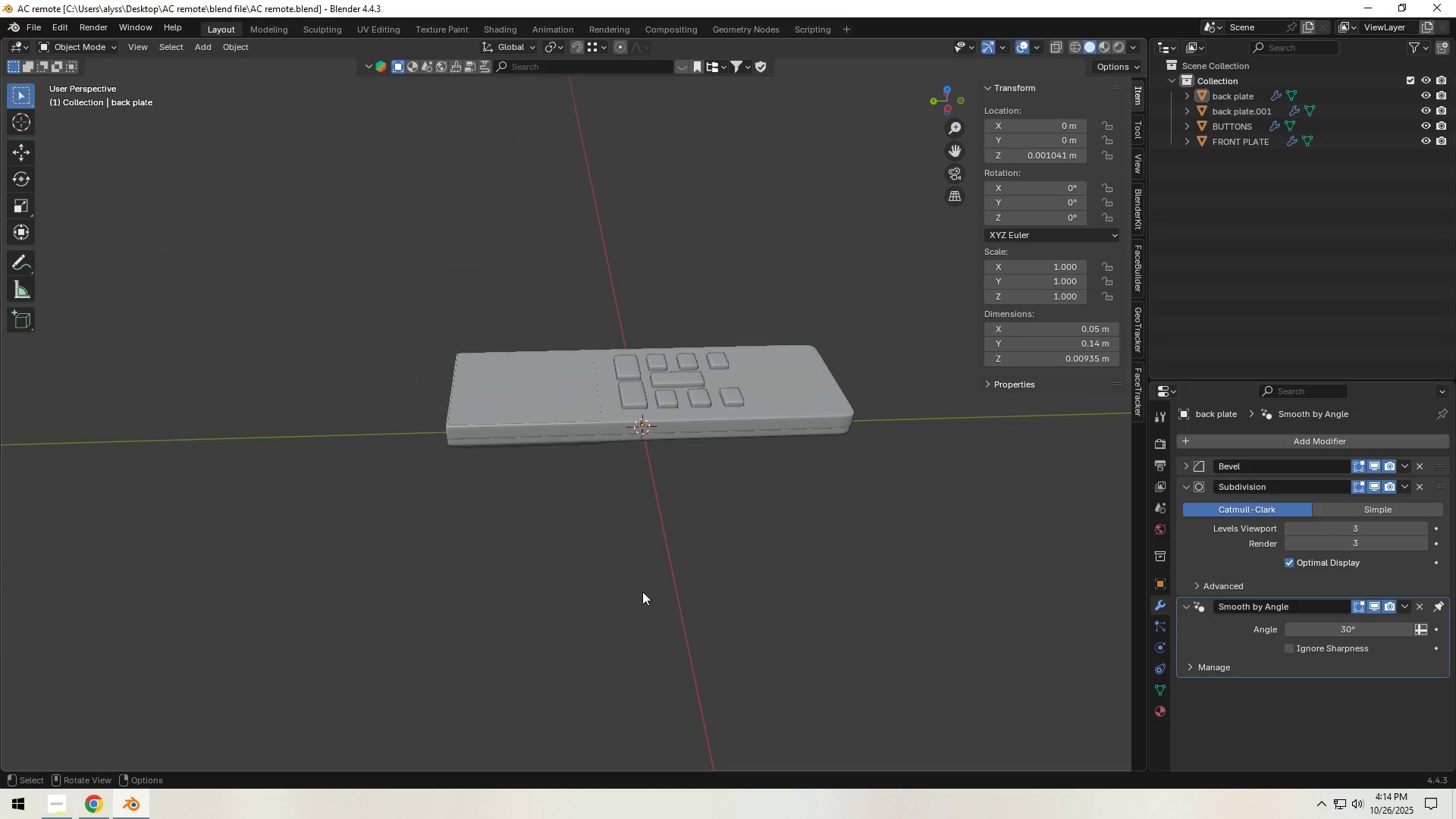 
wait(8.27)
 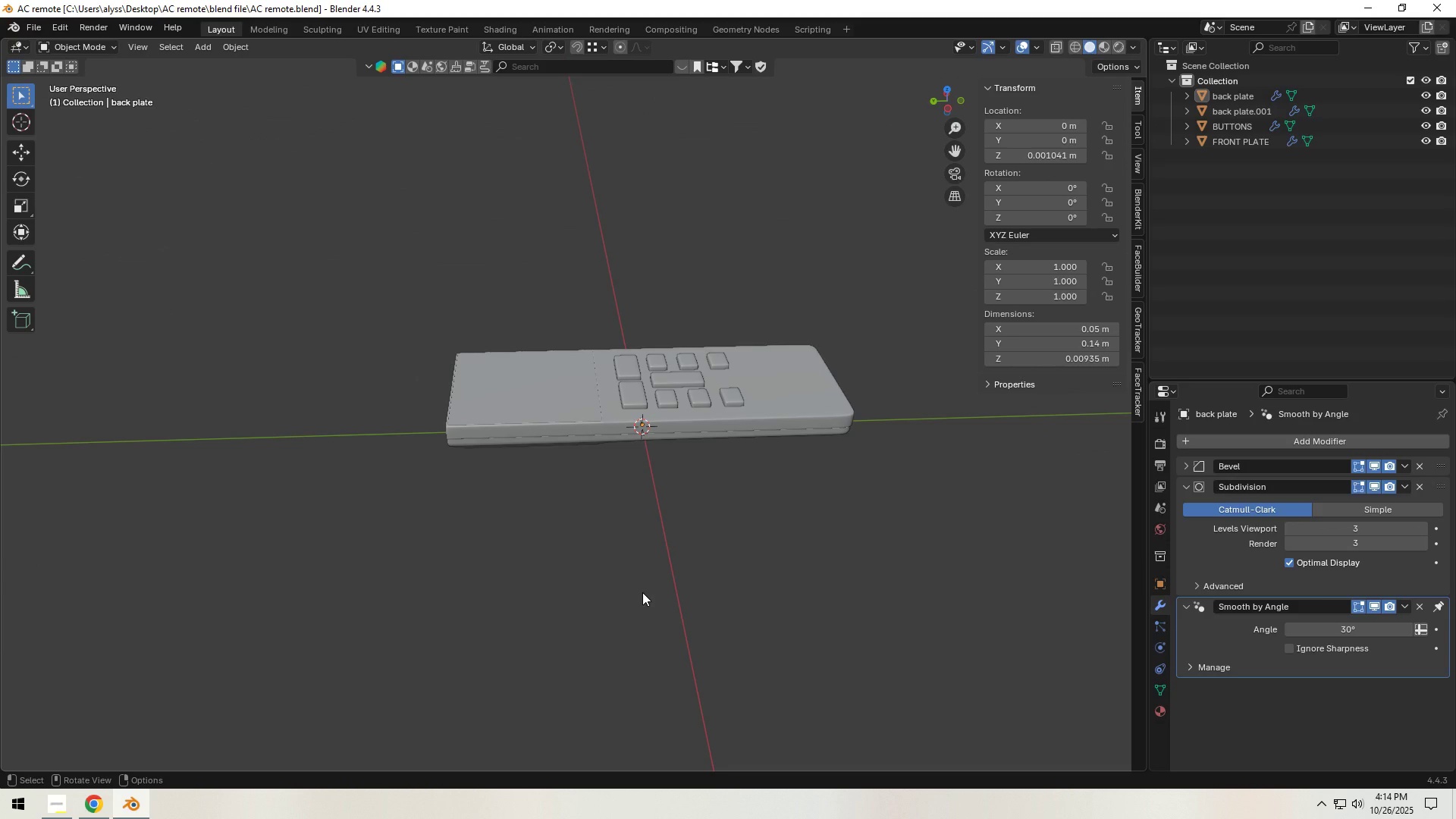 
key(Control+S)
 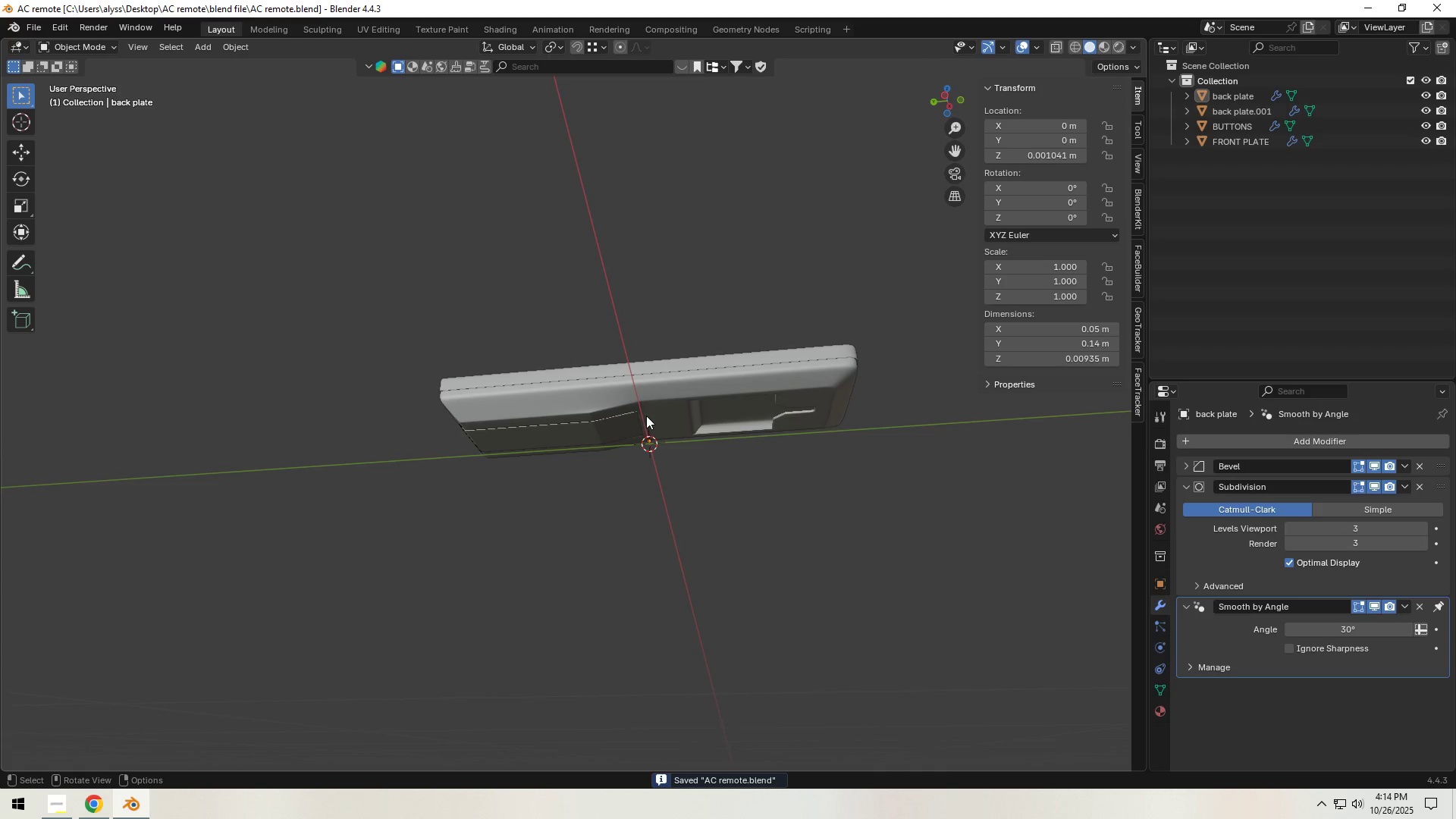 
left_click([654, 415])
 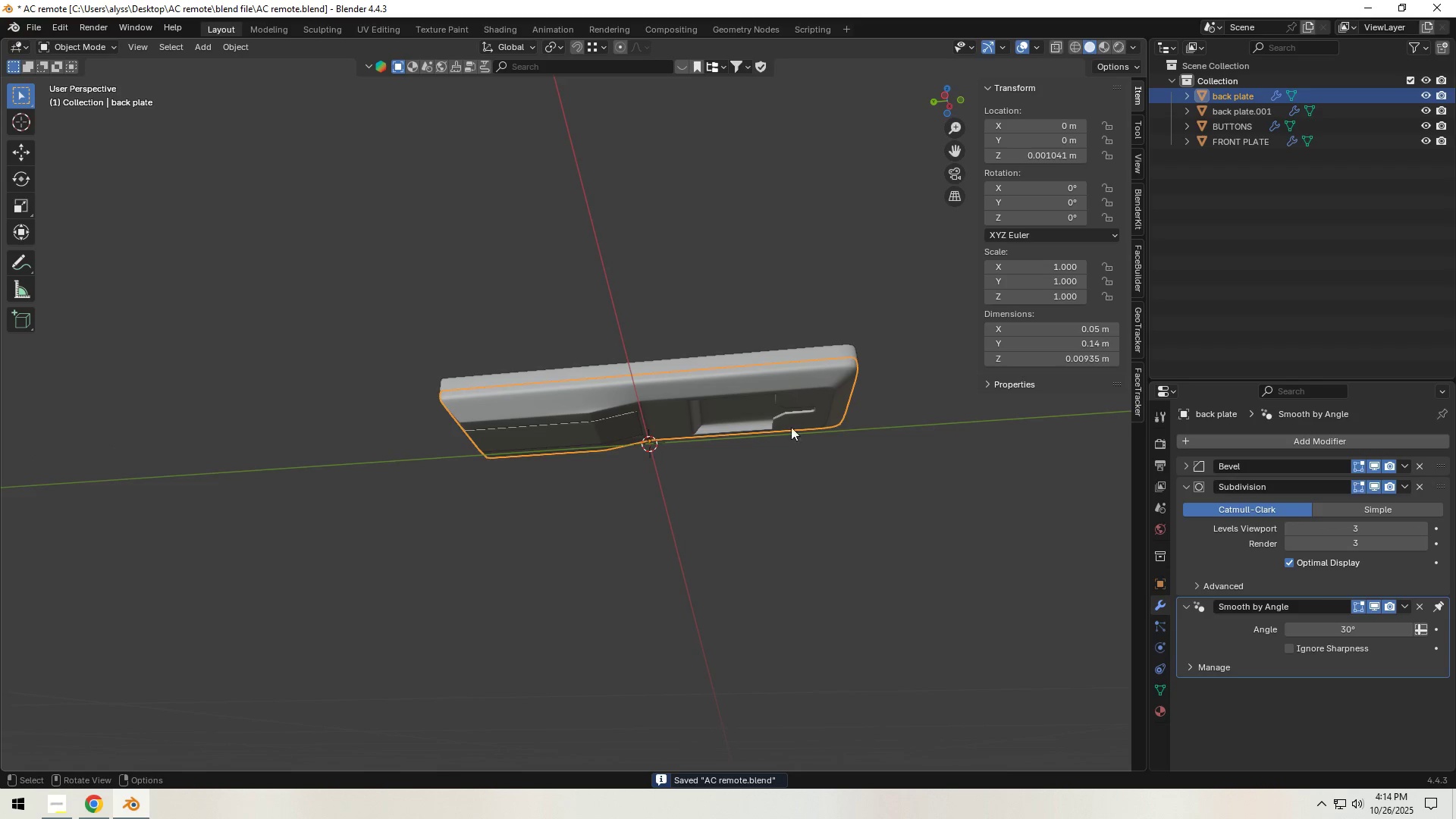 
type(rz180)
key(NumpadEnter)
 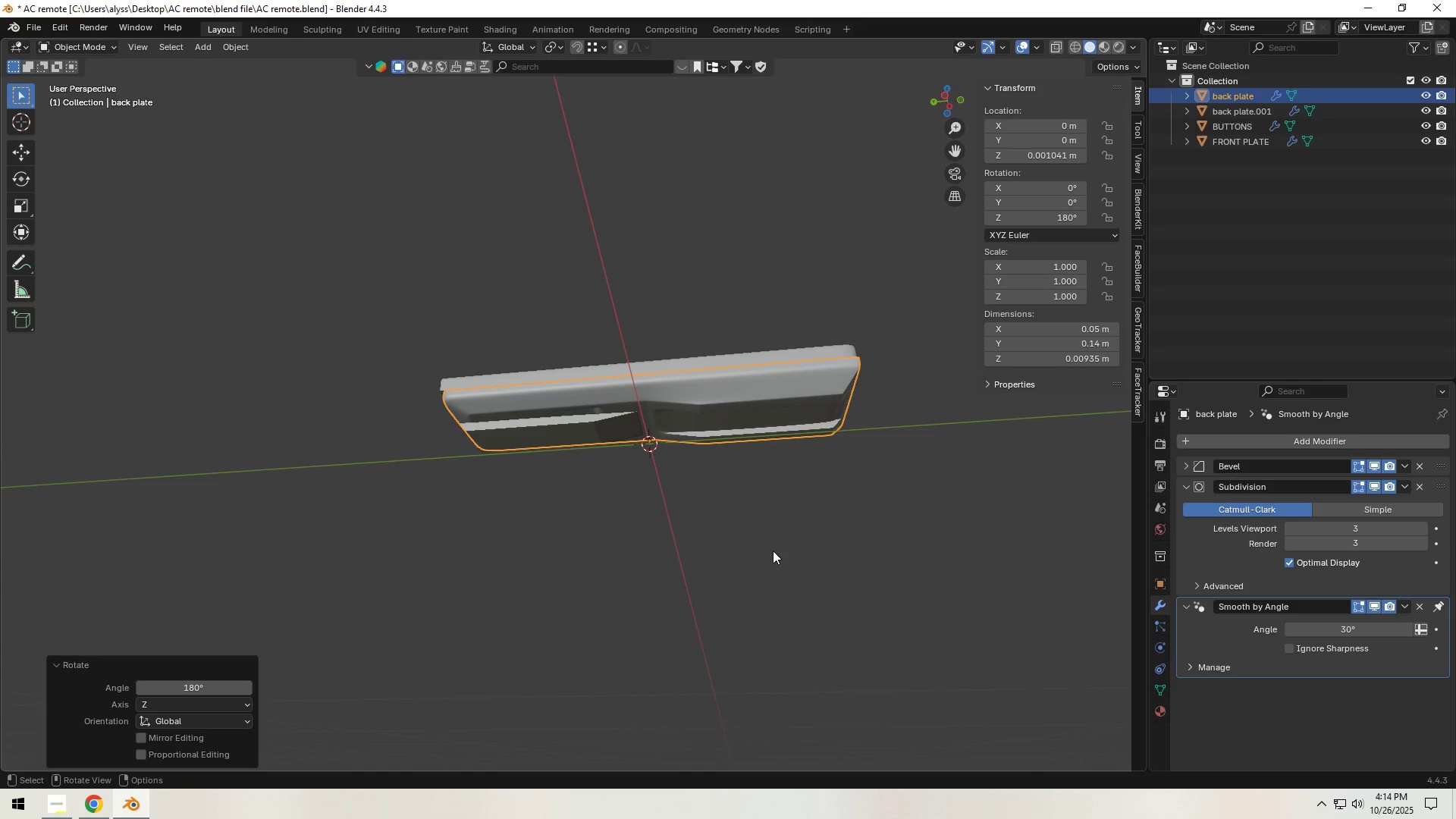 
left_click([773, 551])
 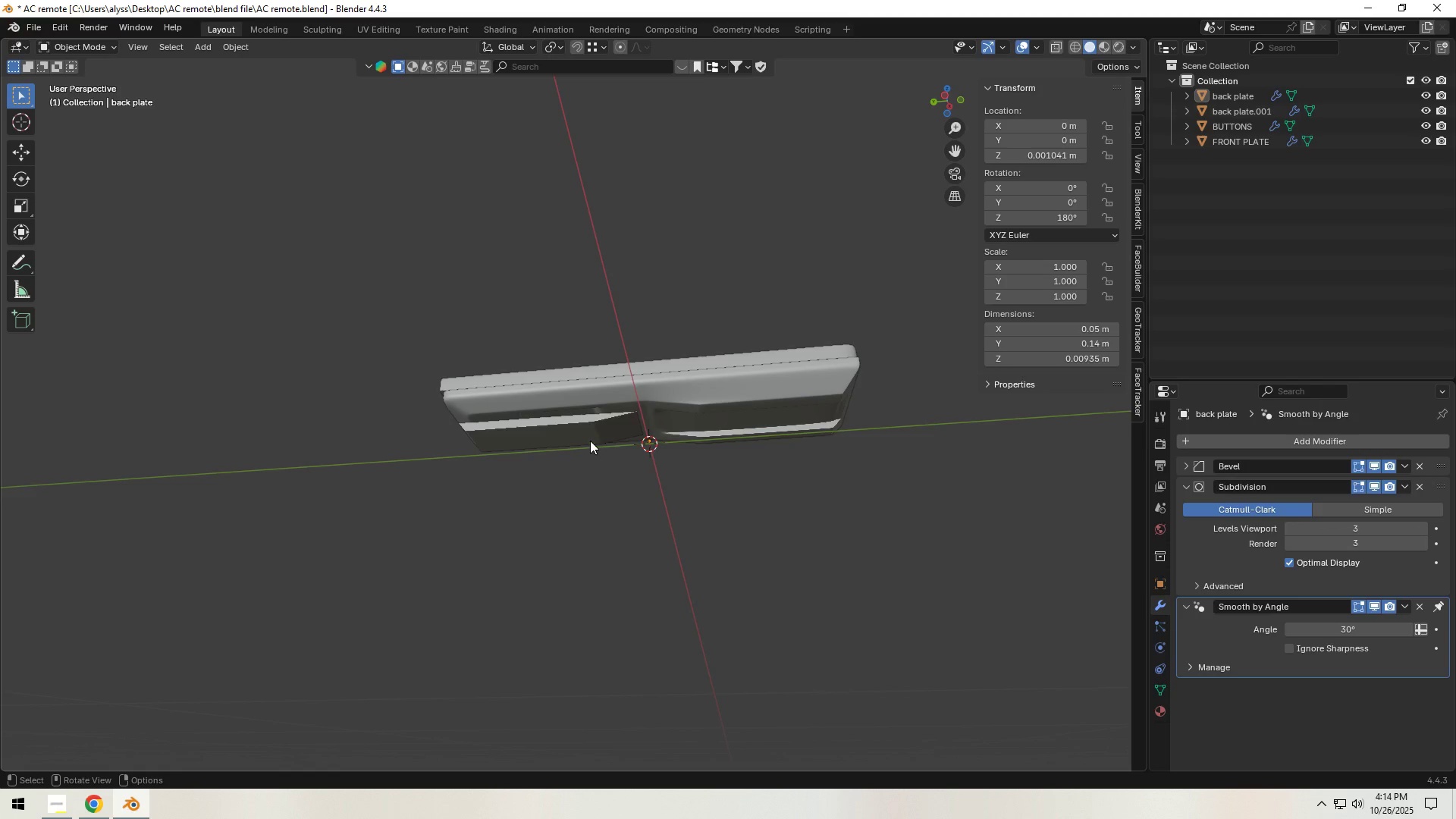 
left_click([588, 440])
 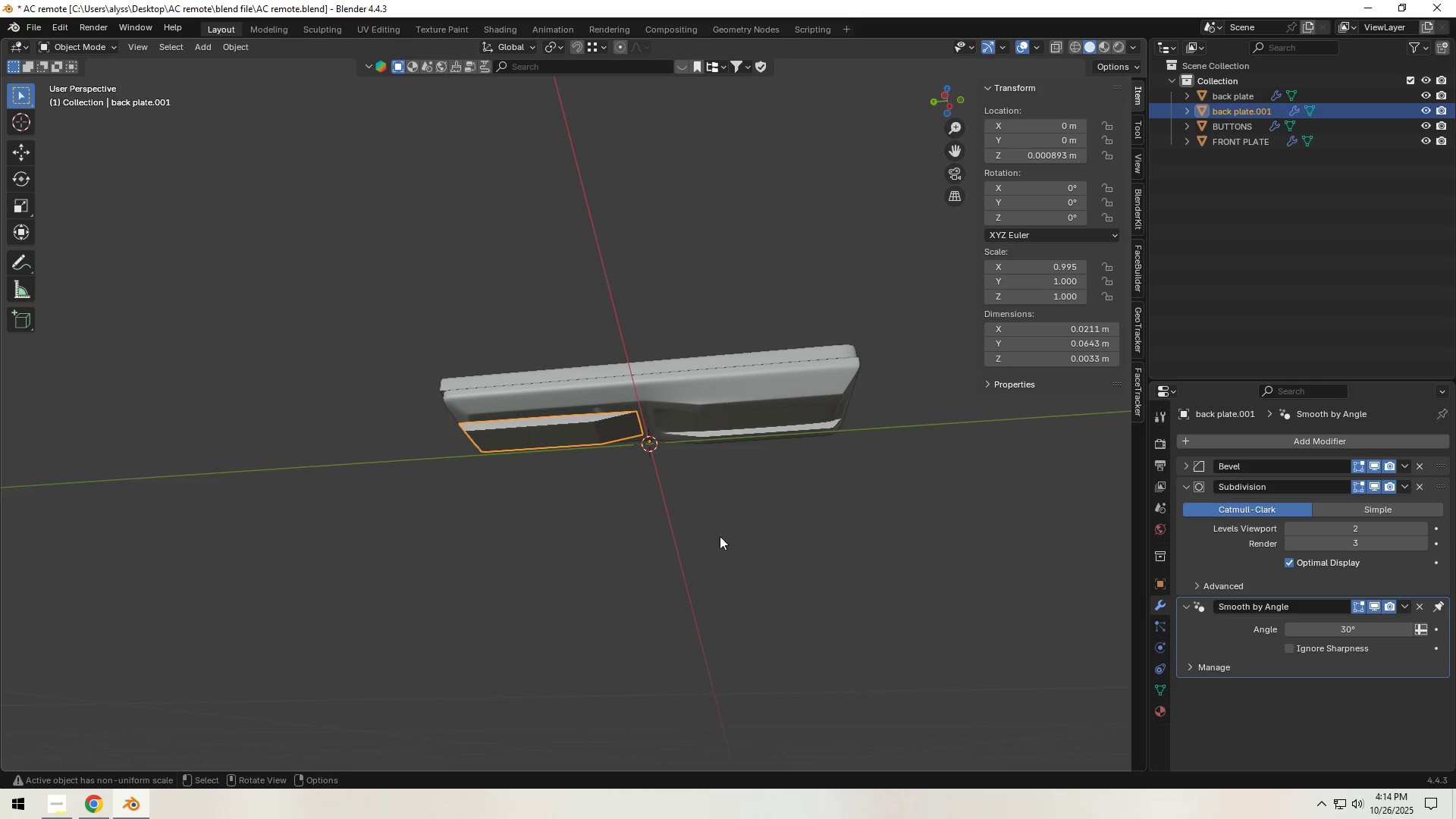 
type(rz180)
key(NumpadEnter)
 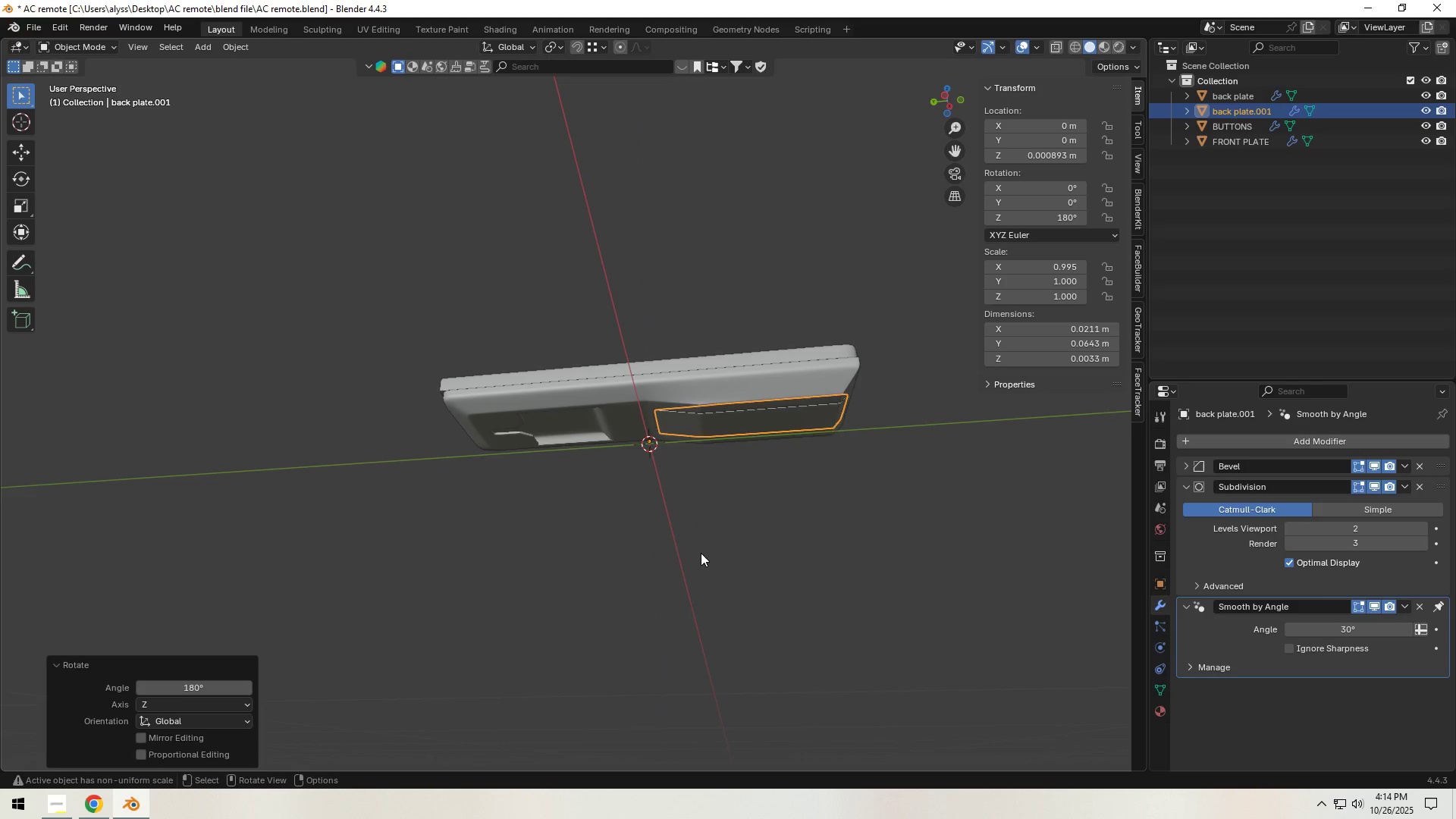 
left_click([701, 555])
 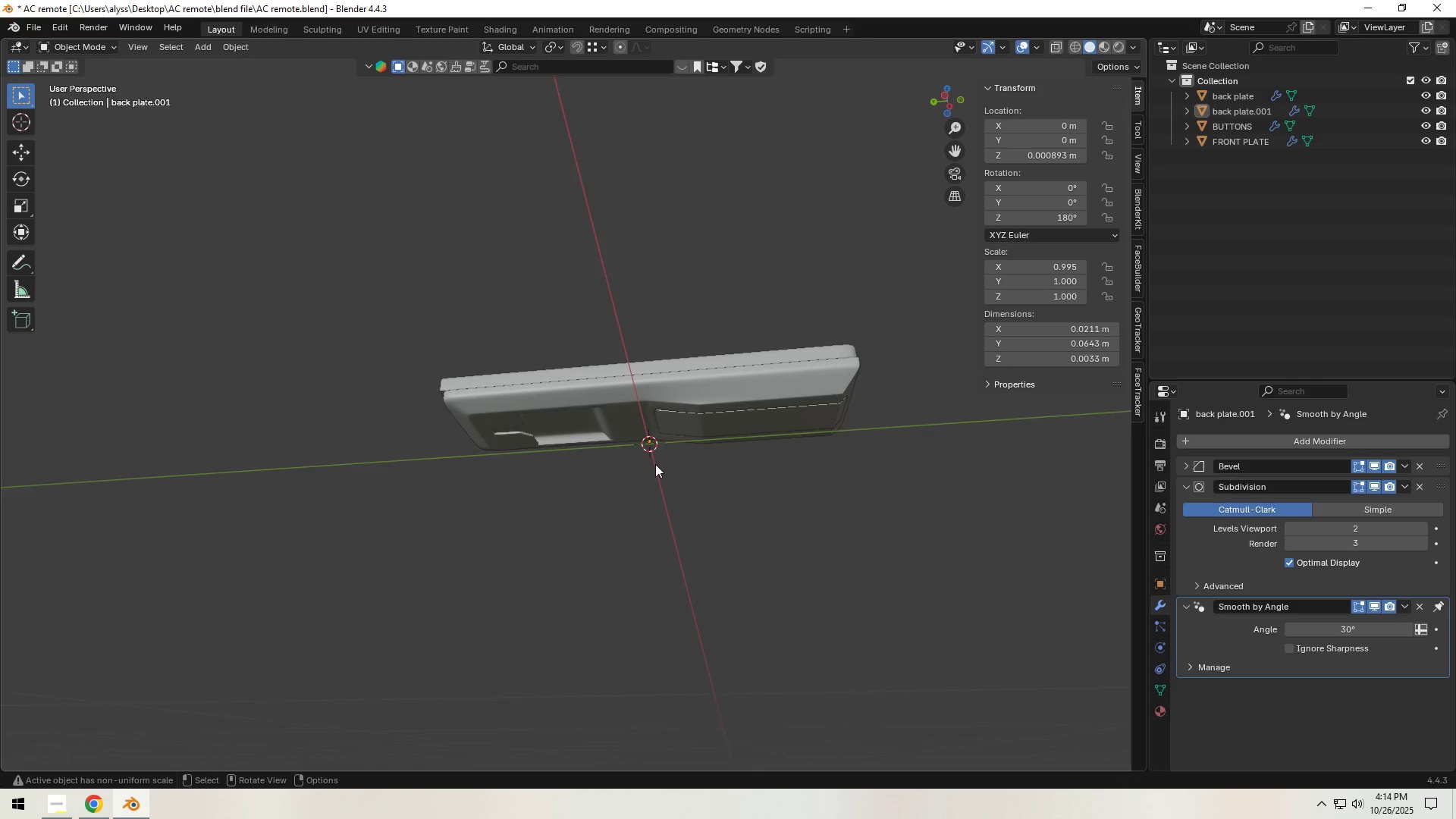 
scroll: coordinate [645, 425], scroll_direction: down, amount: 1.0
 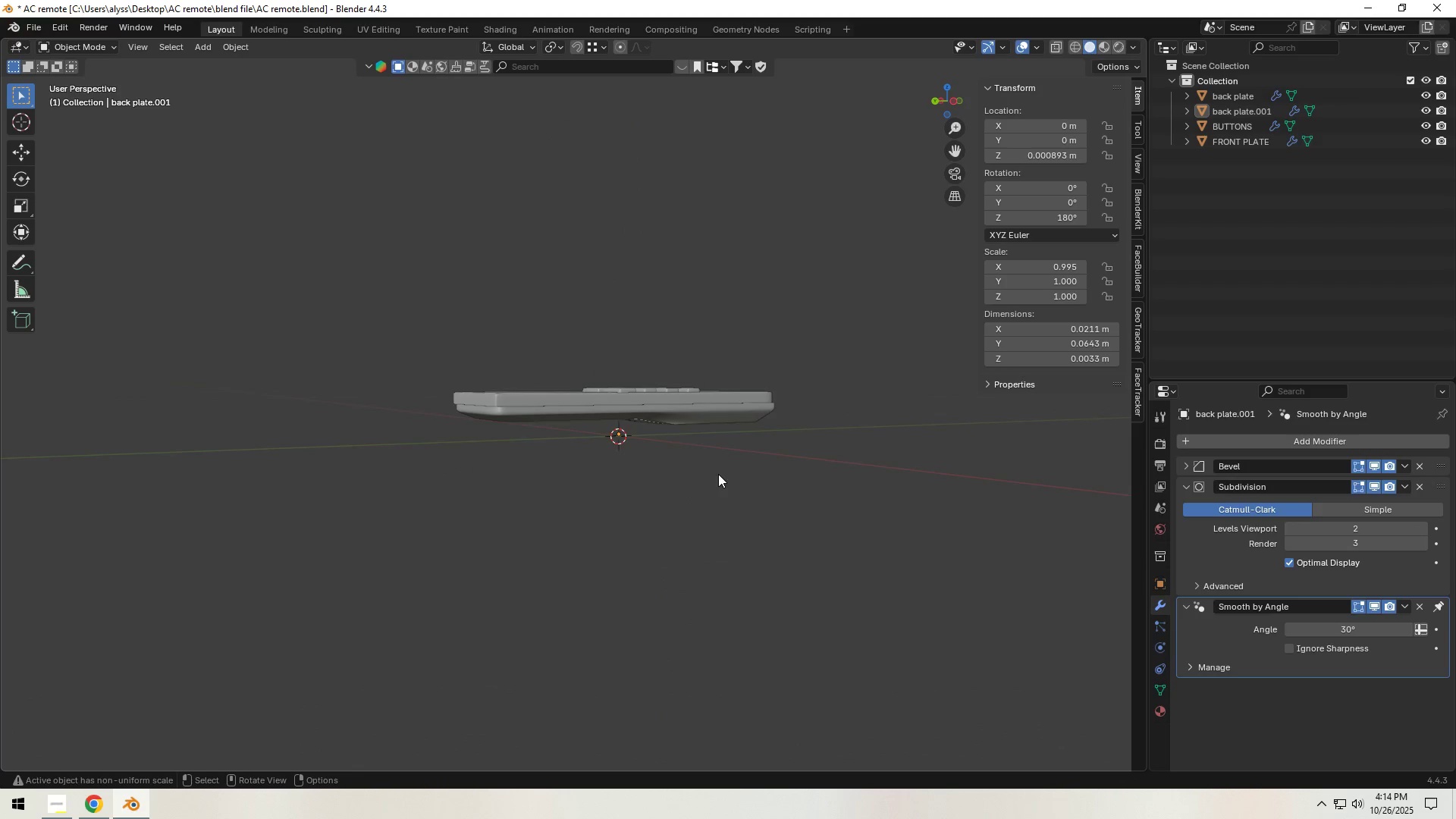 
scroll: coordinate [718, 475], scroll_direction: up, amount: 7.0
 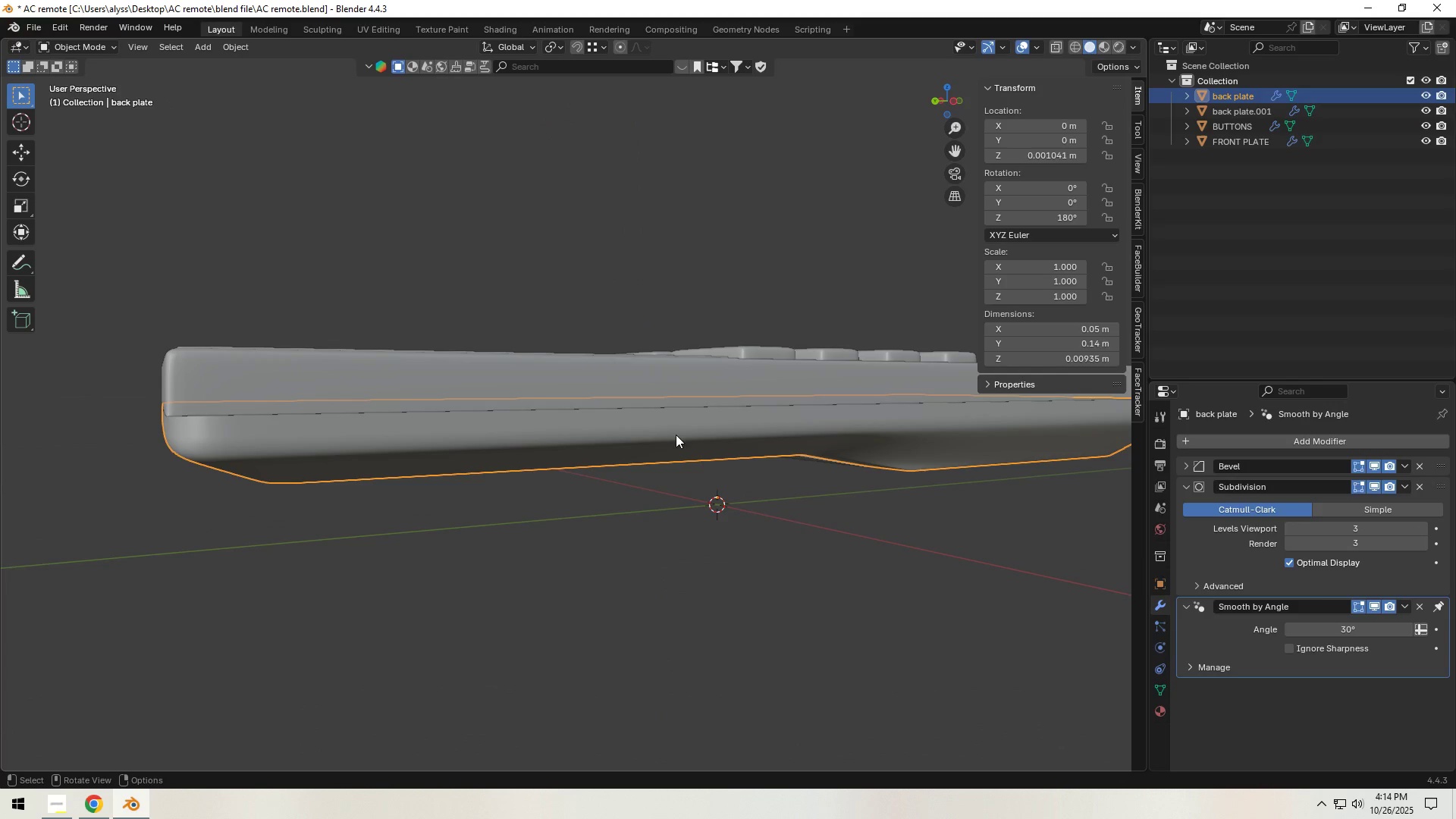 
left_click([676, 435])
 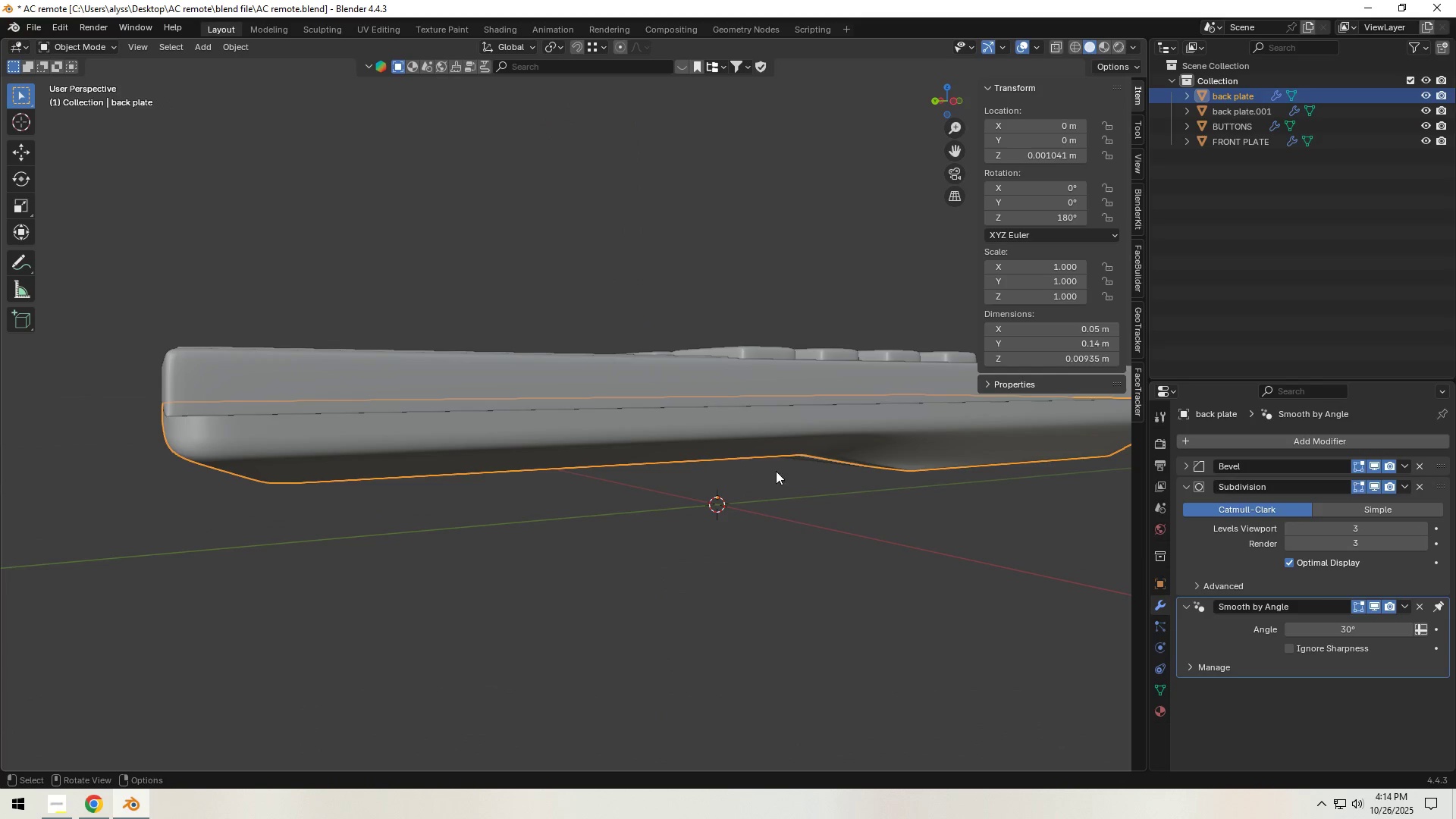 
scroll: coordinate [781, 472], scroll_direction: down, amount: 2.0
 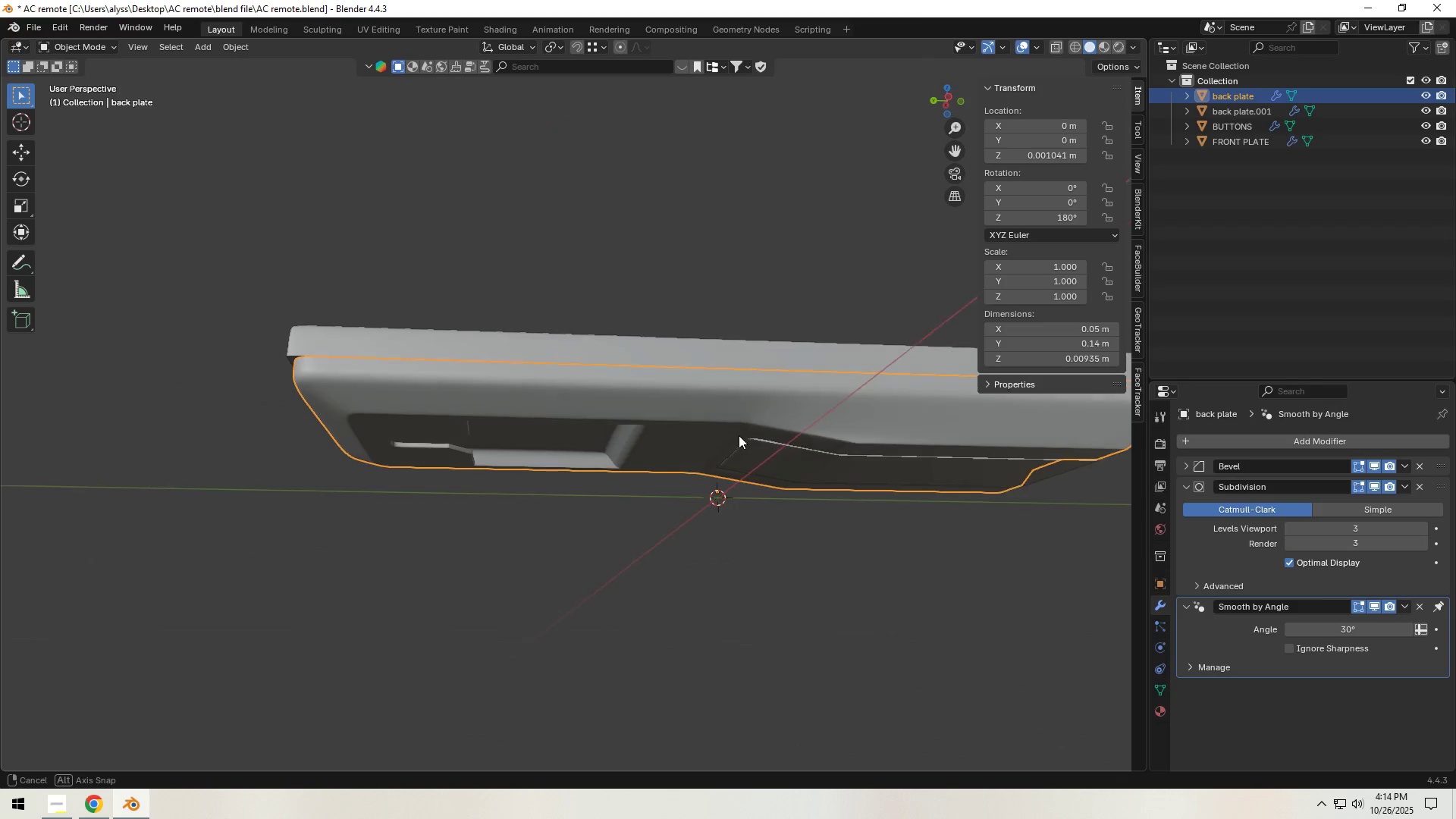 
hold_key(key=ShiftLeft, duration=0.62)
left_click([818, 472])
 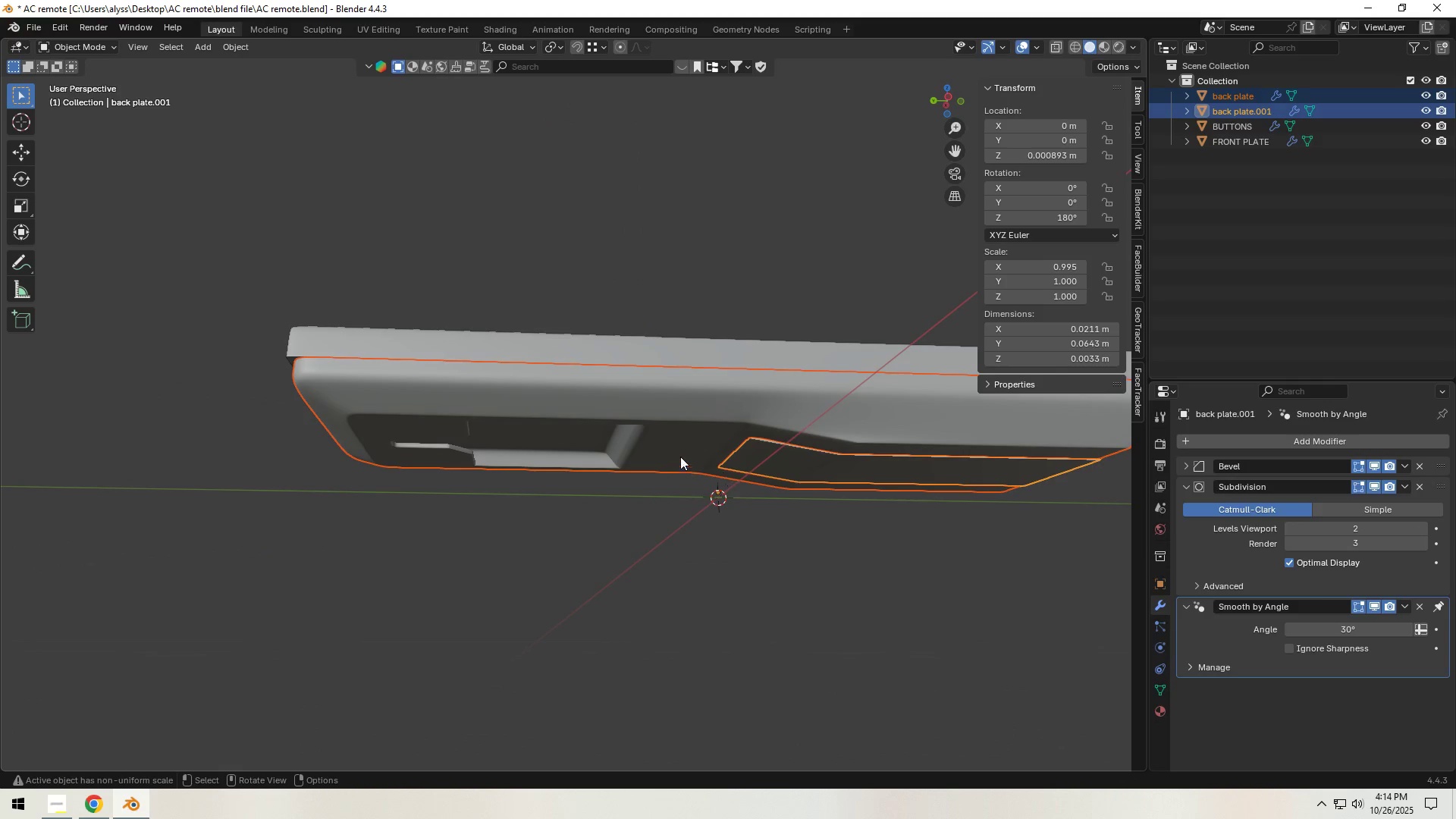 
hold_key(key=Backquote, duration=0.42)
 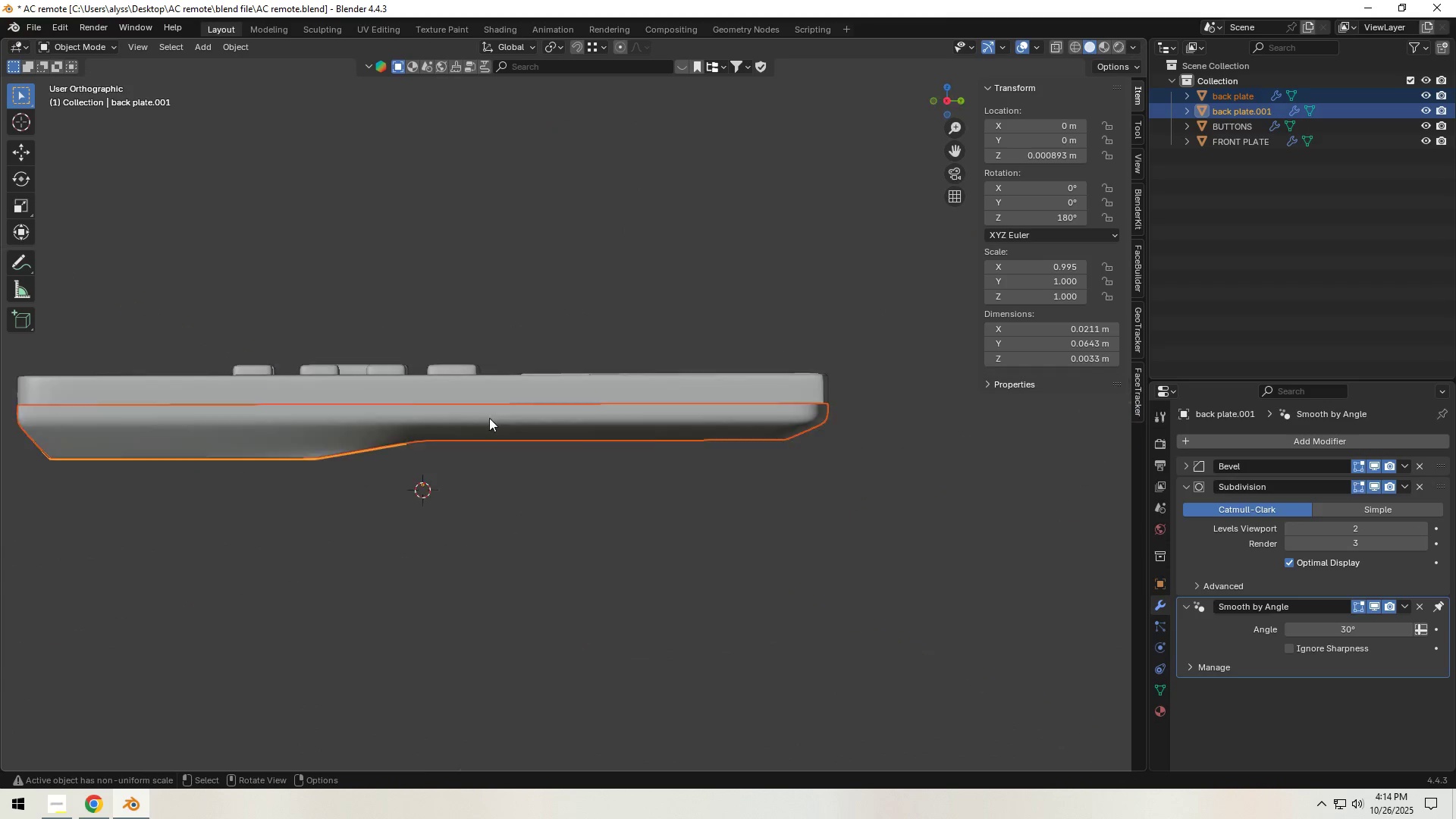 
hold_key(key=ShiftLeft, duration=0.65)
 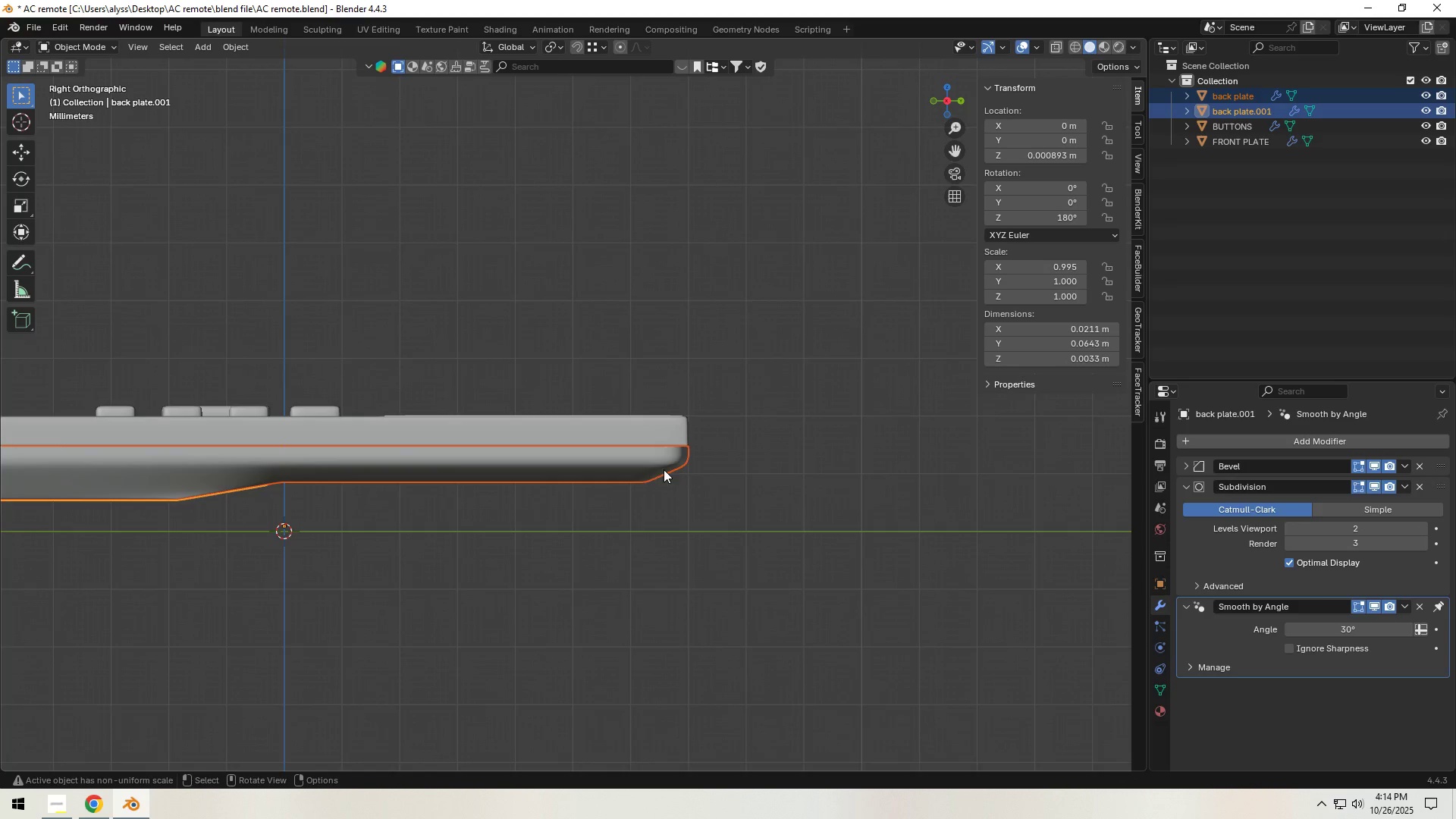 
scroll: coordinate [723, 454], scroll_direction: up, amount: 6.0
 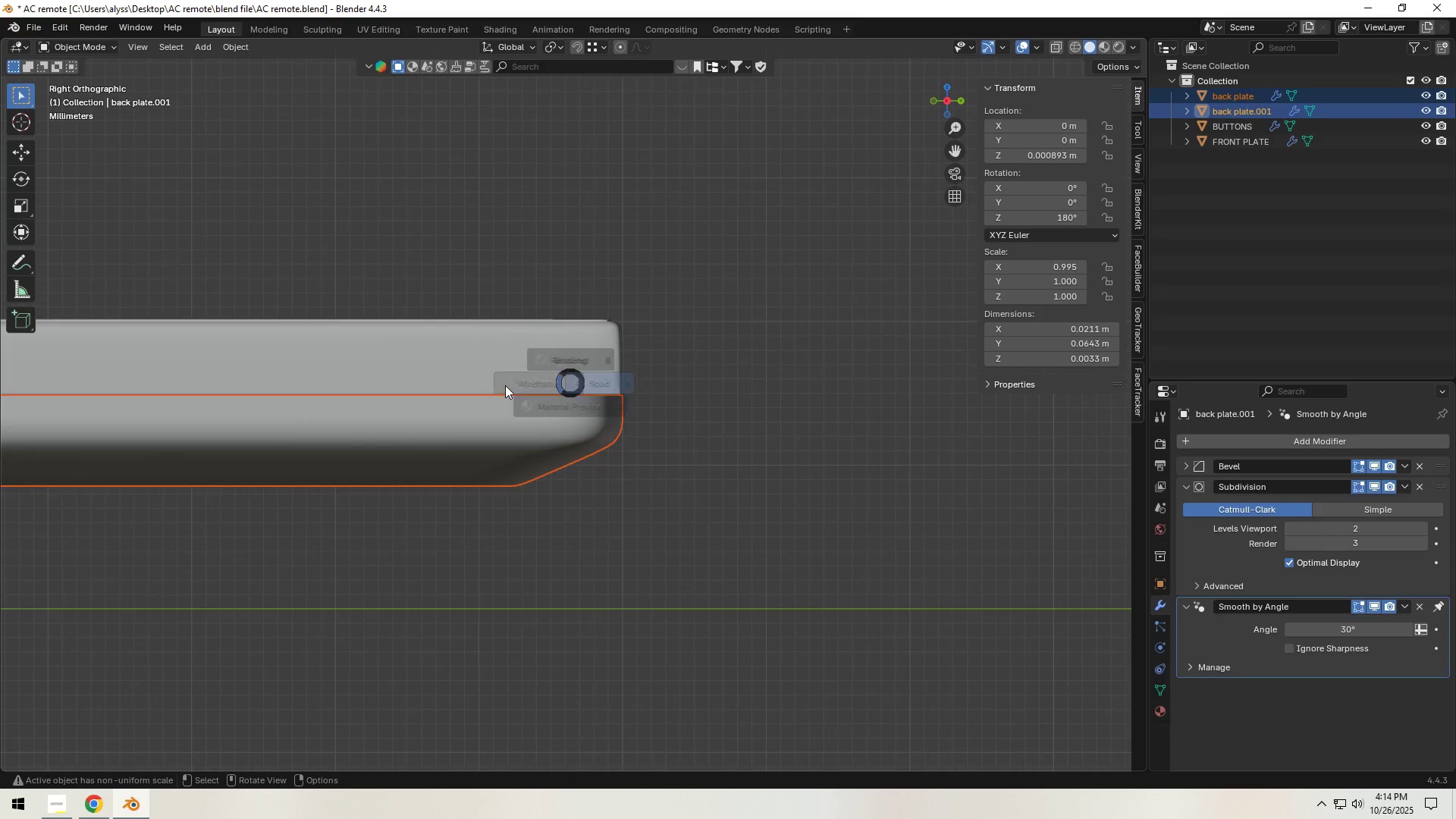 
type(zz)
 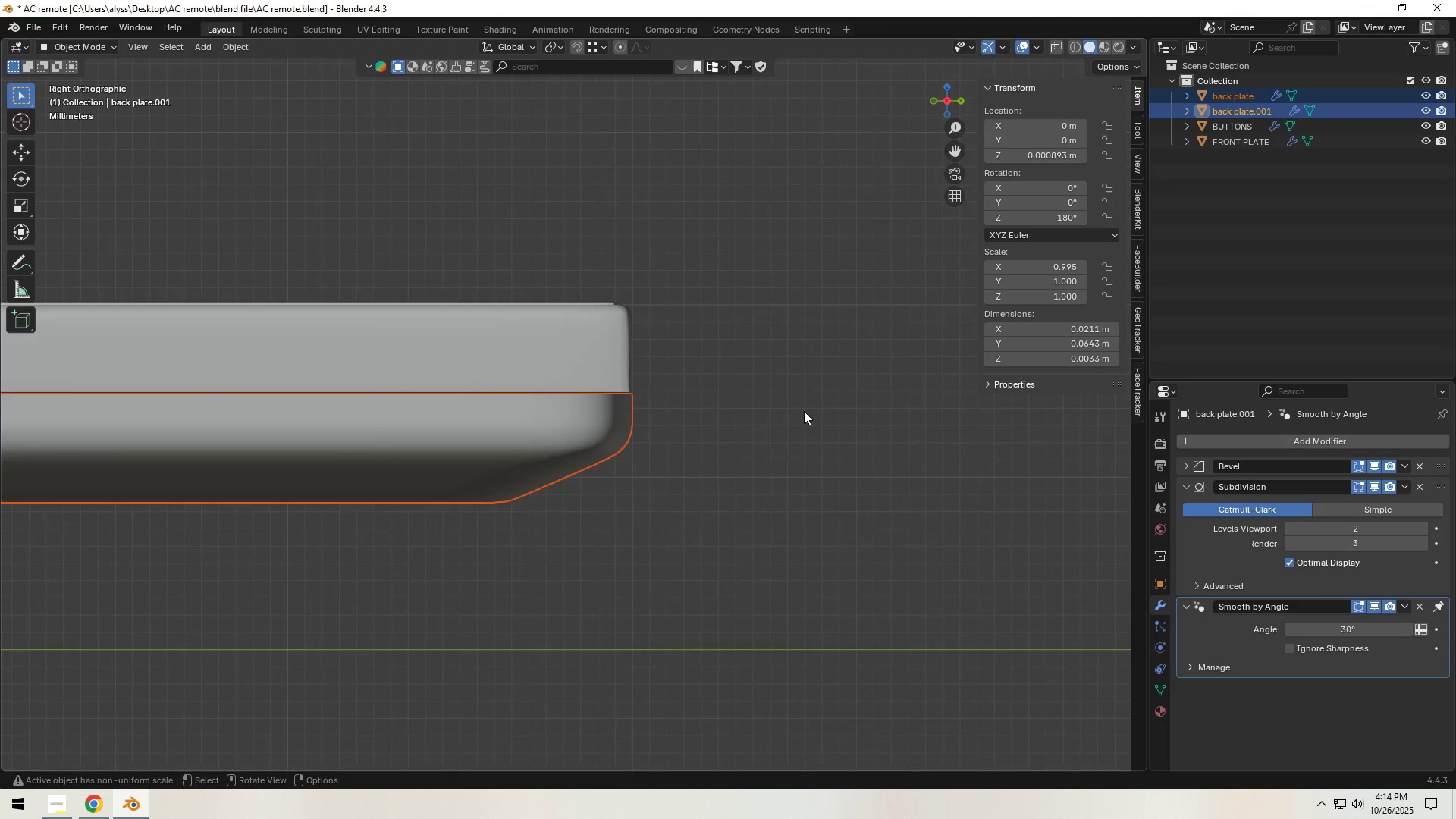 
scroll: coordinate [664, 408], scroll_direction: up, amount: 6.0
 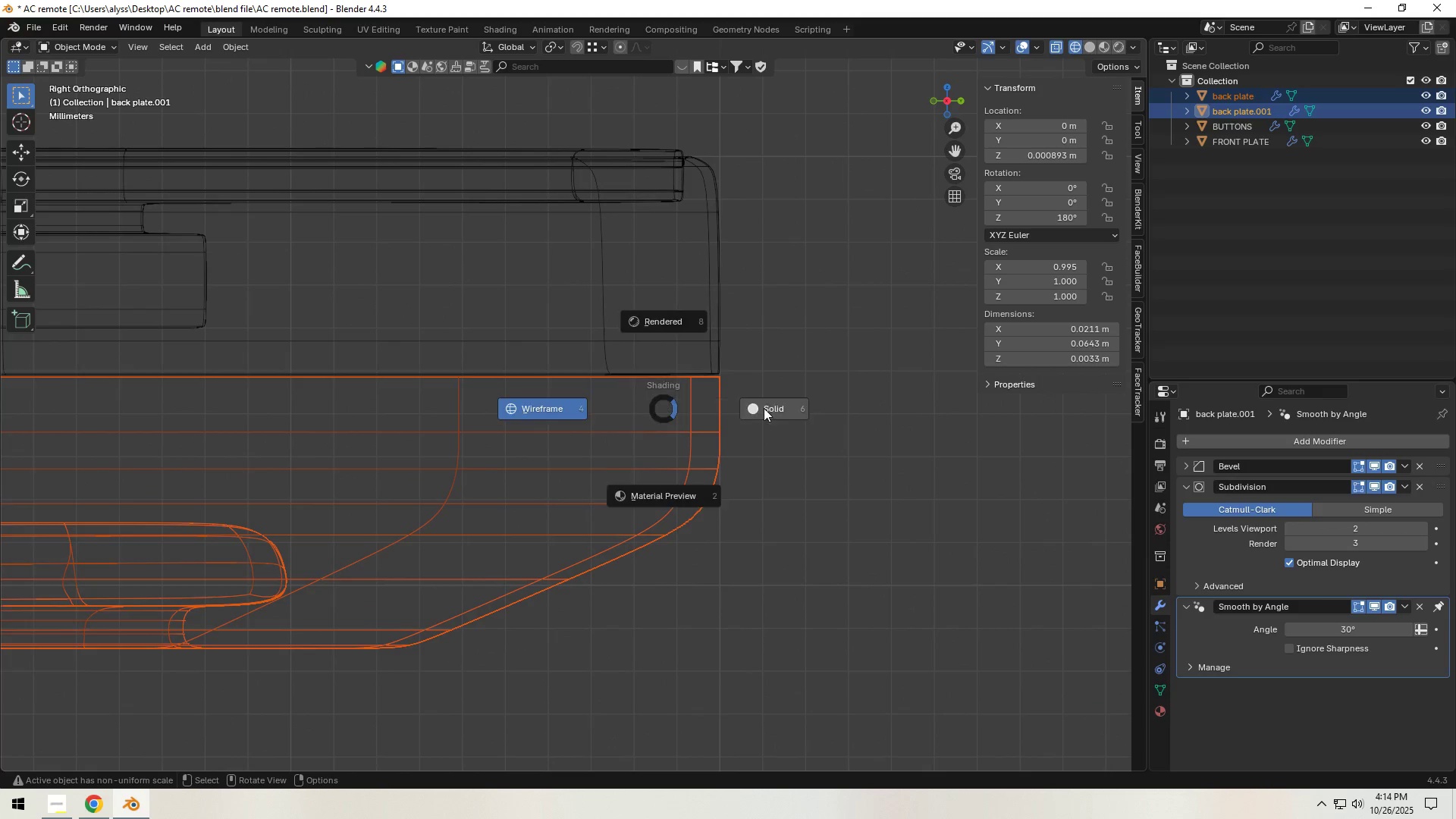 
scroll: coordinate [447, 427], scroll_direction: down, amount: 11.0
 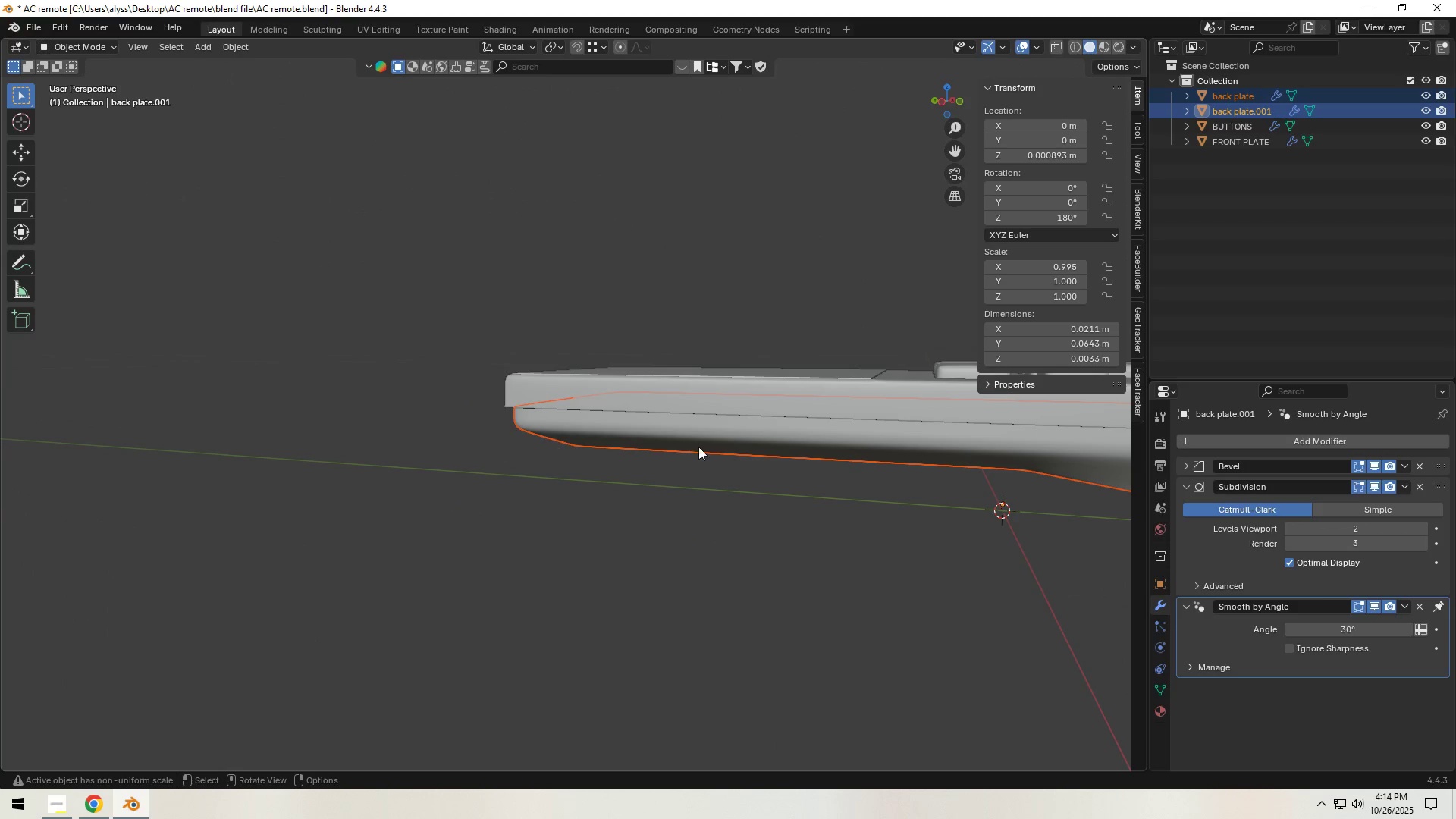 
hold_key(key=ShiftLeft, duration=0.54)
scroll: coordinate [449, 453], scroll_direction: down, amount: 3.0
 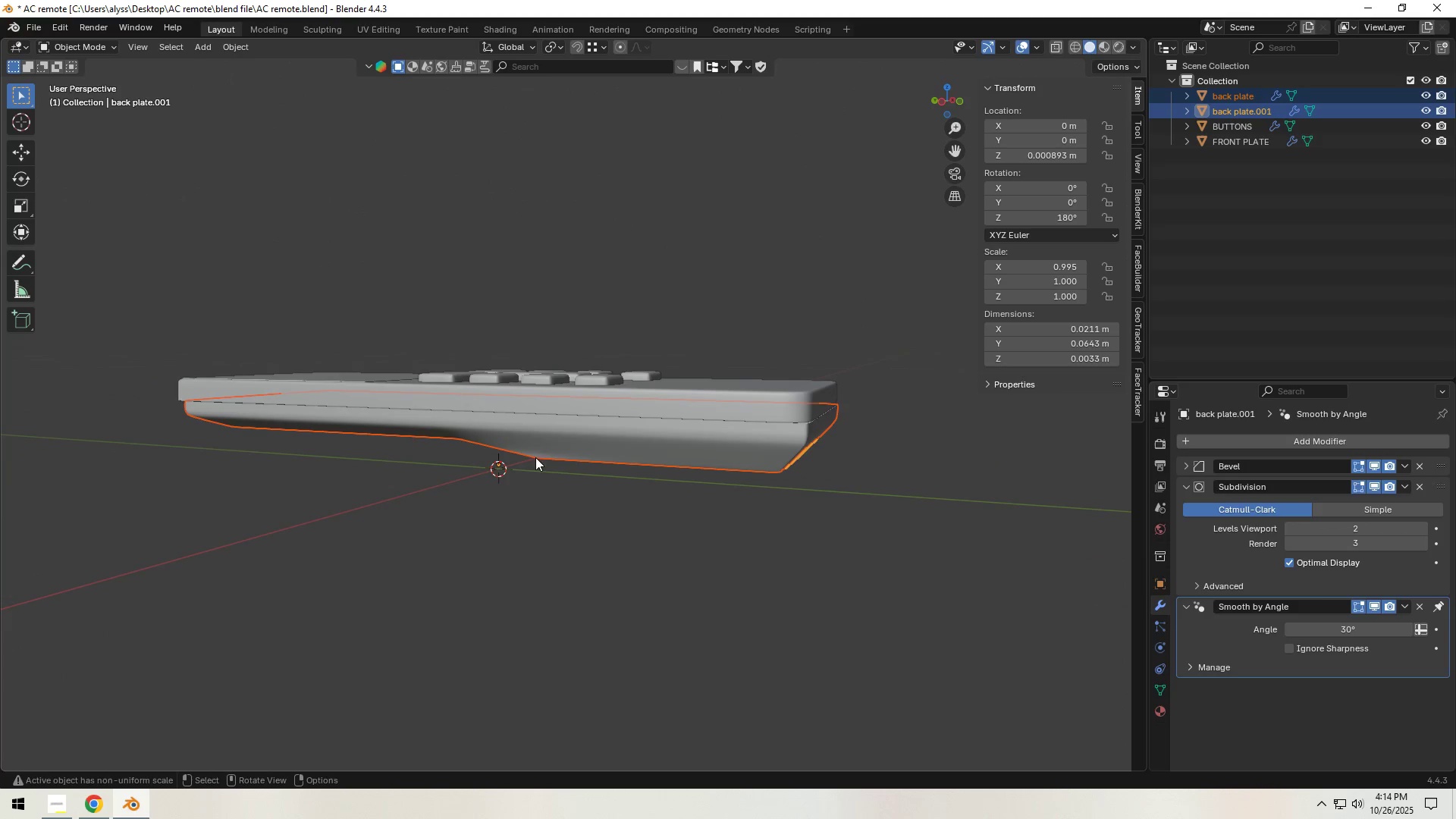 
hold_key(key=ShiftLeft, duration=0.42)
 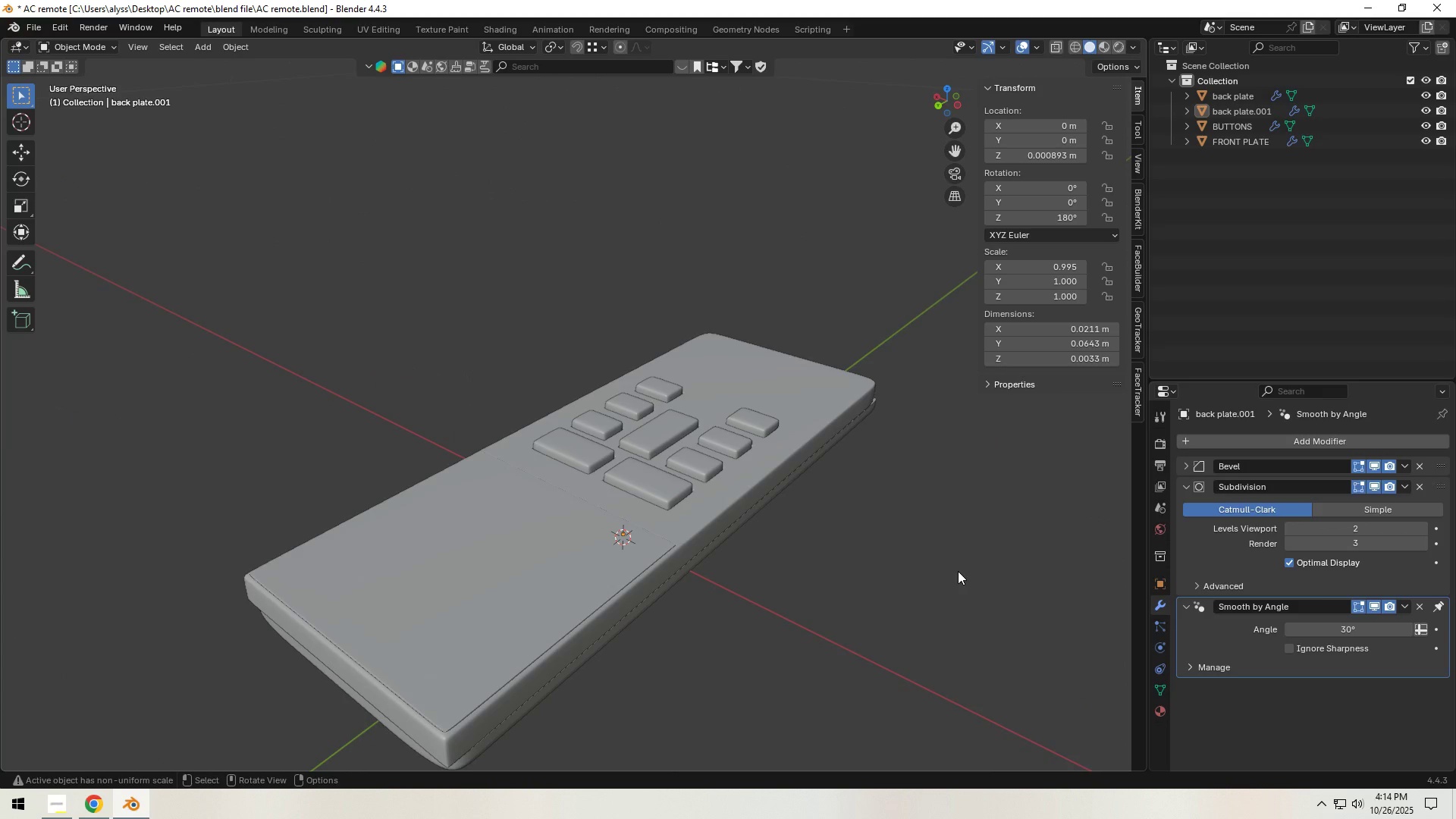 
wait(8.56)
 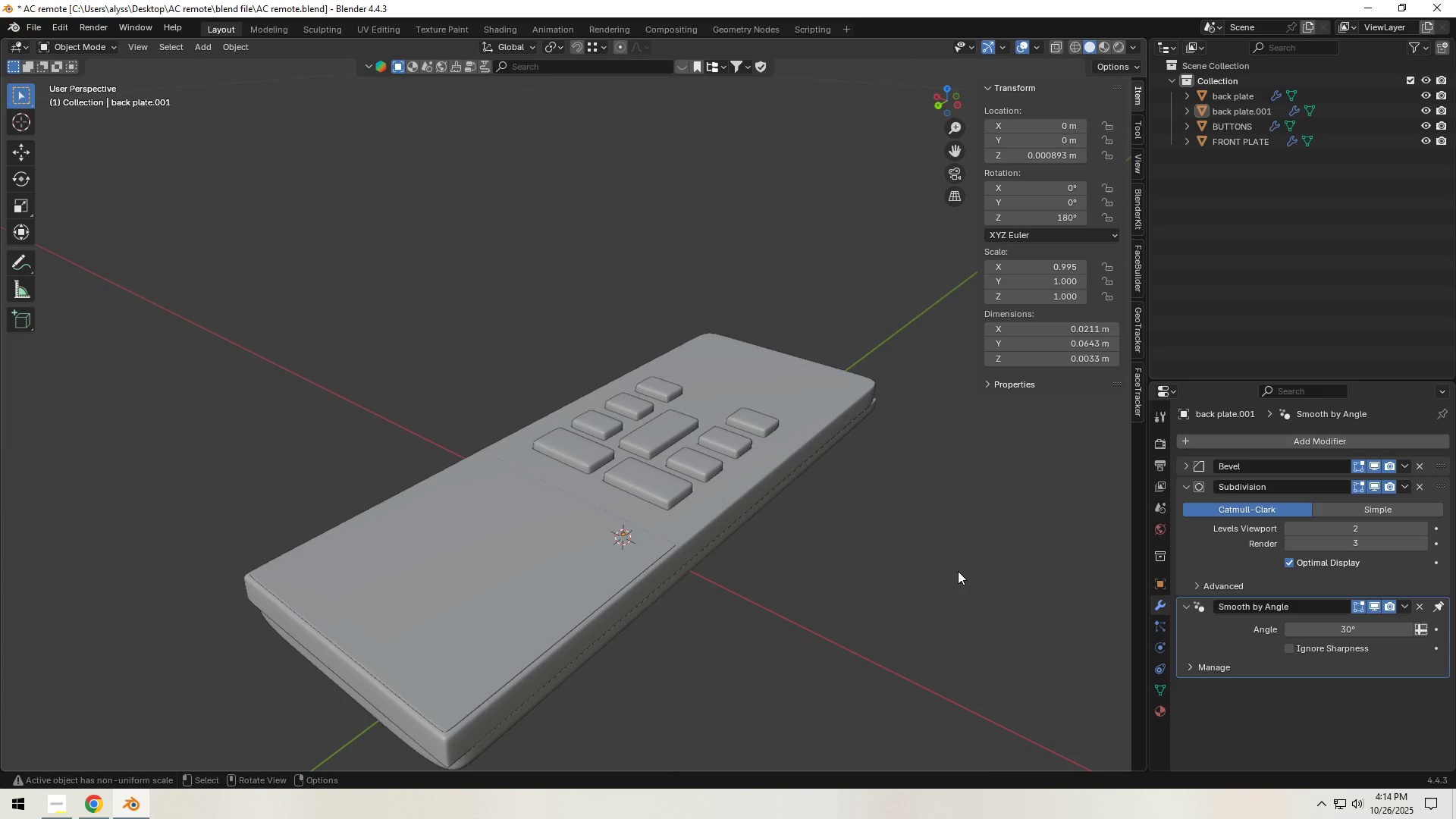 
key(Control+S)
 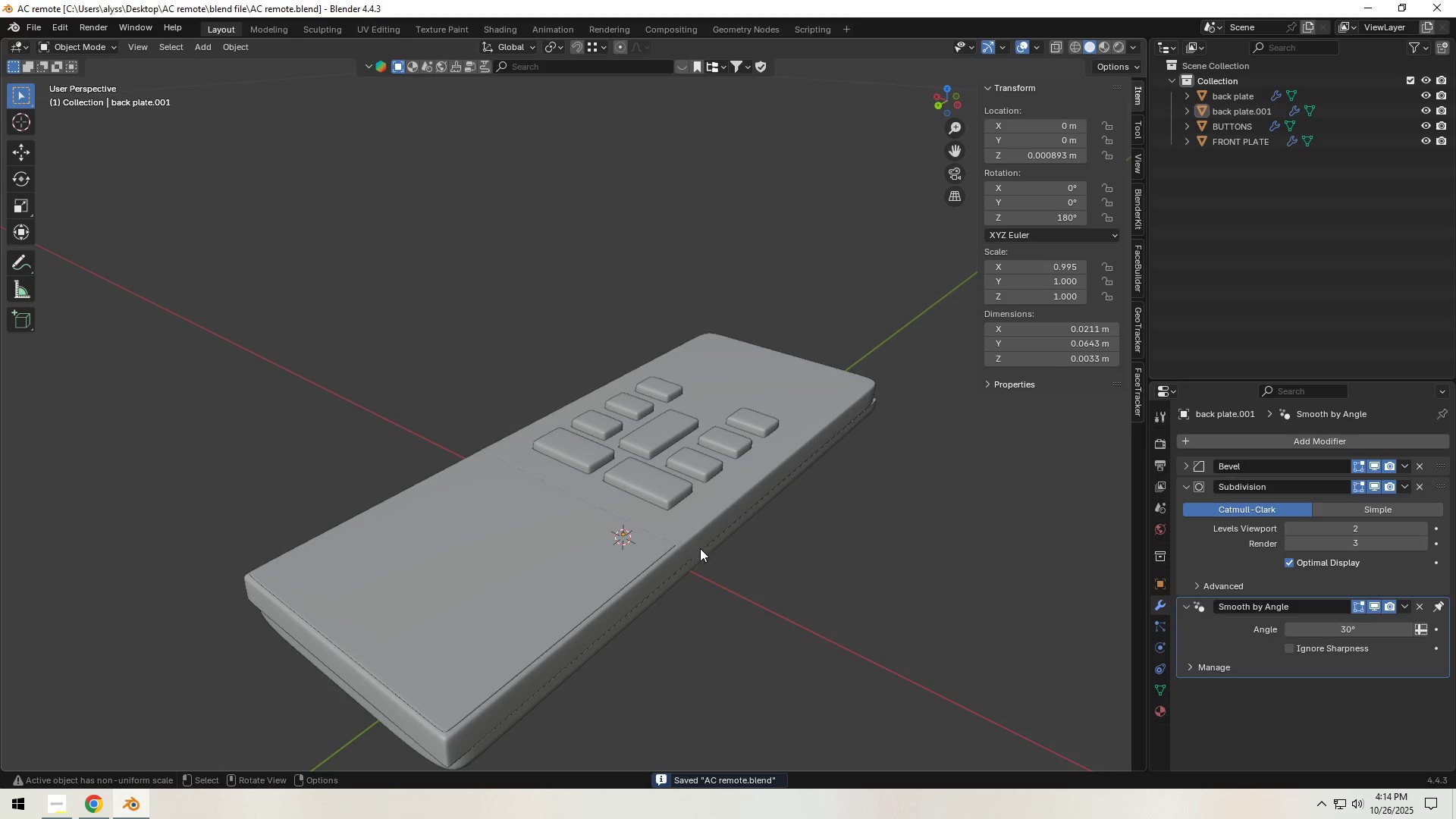 
key(A)
 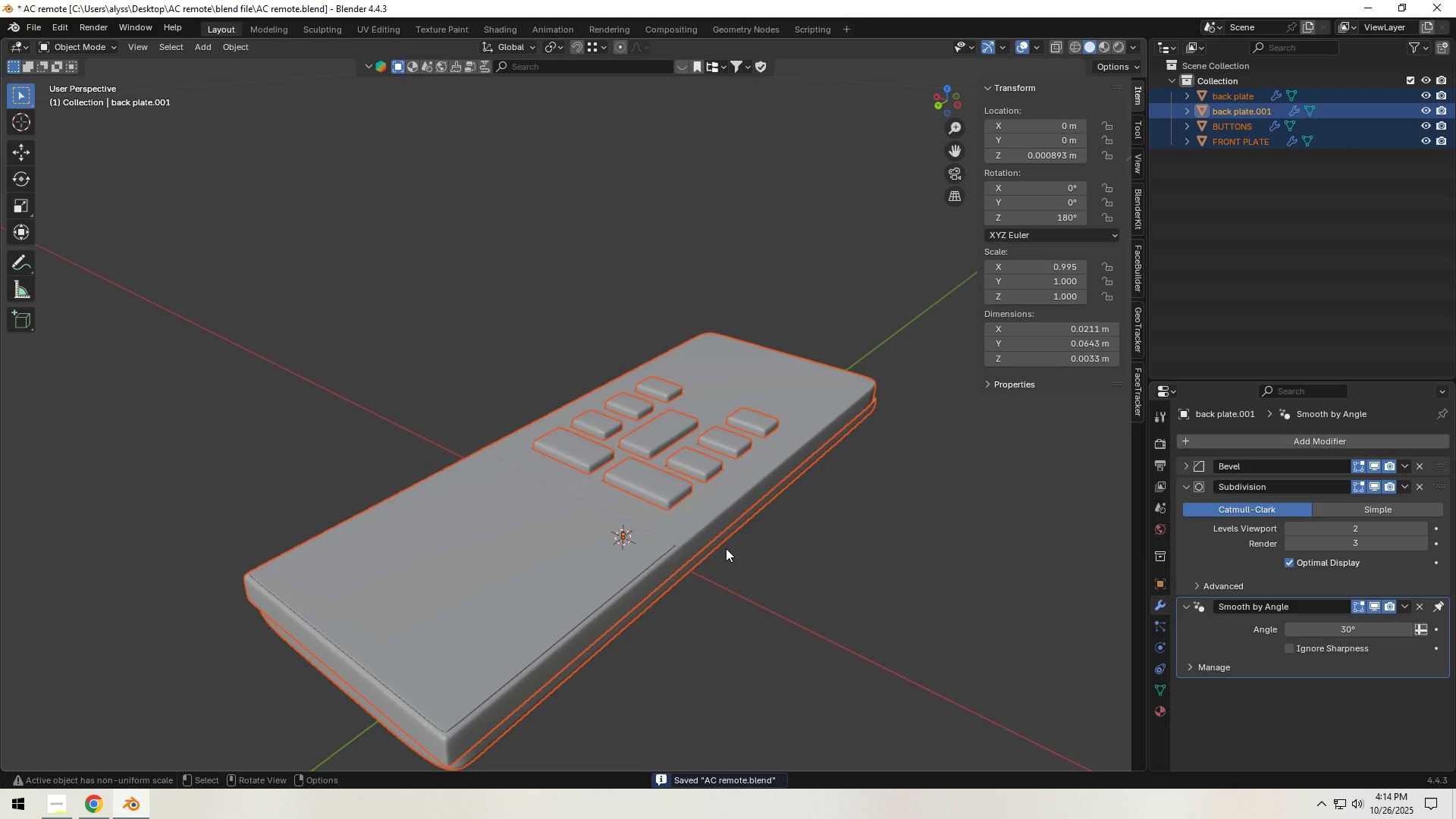 
key(Control+A)
 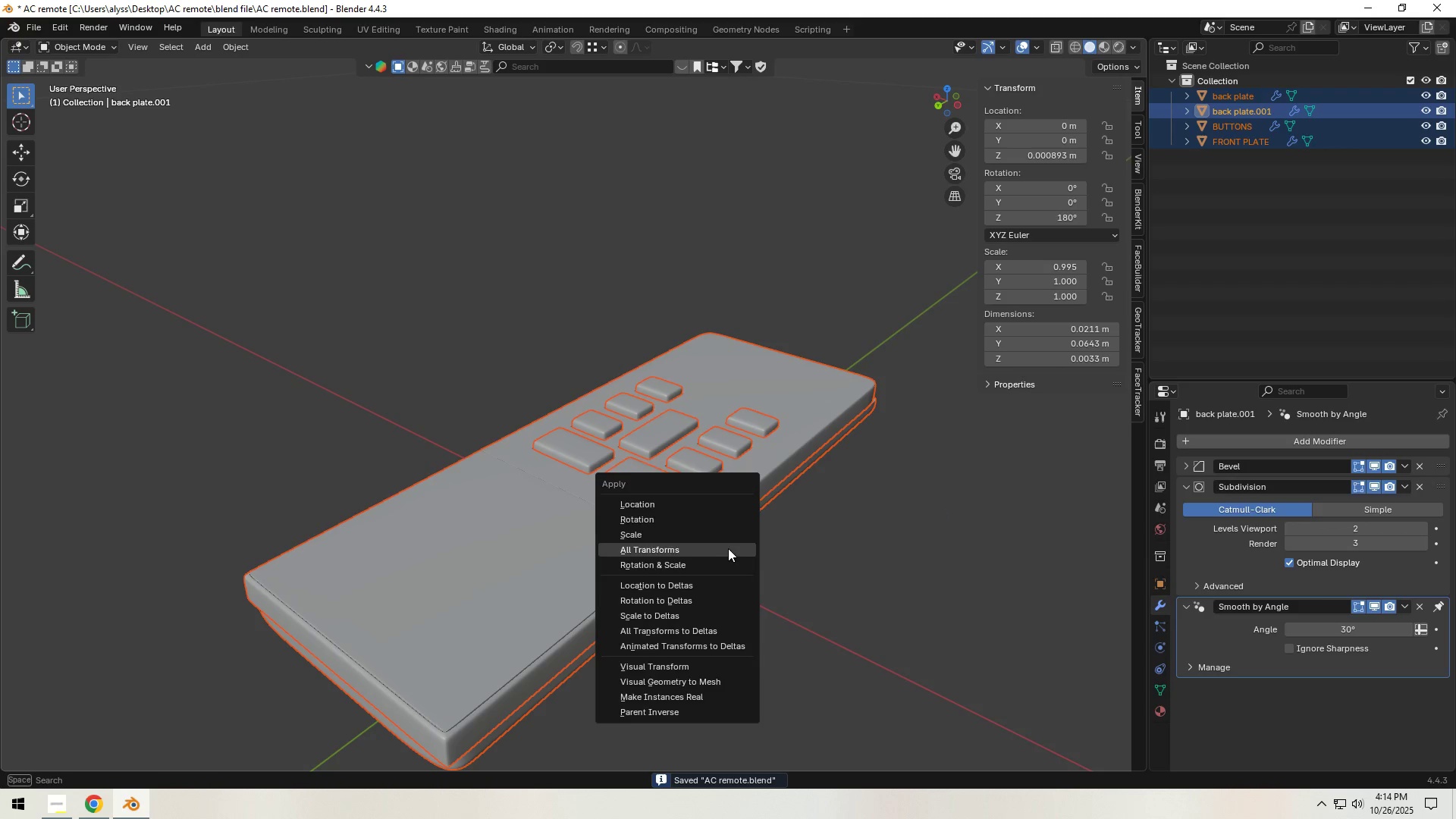 
left_click([728, 548])
 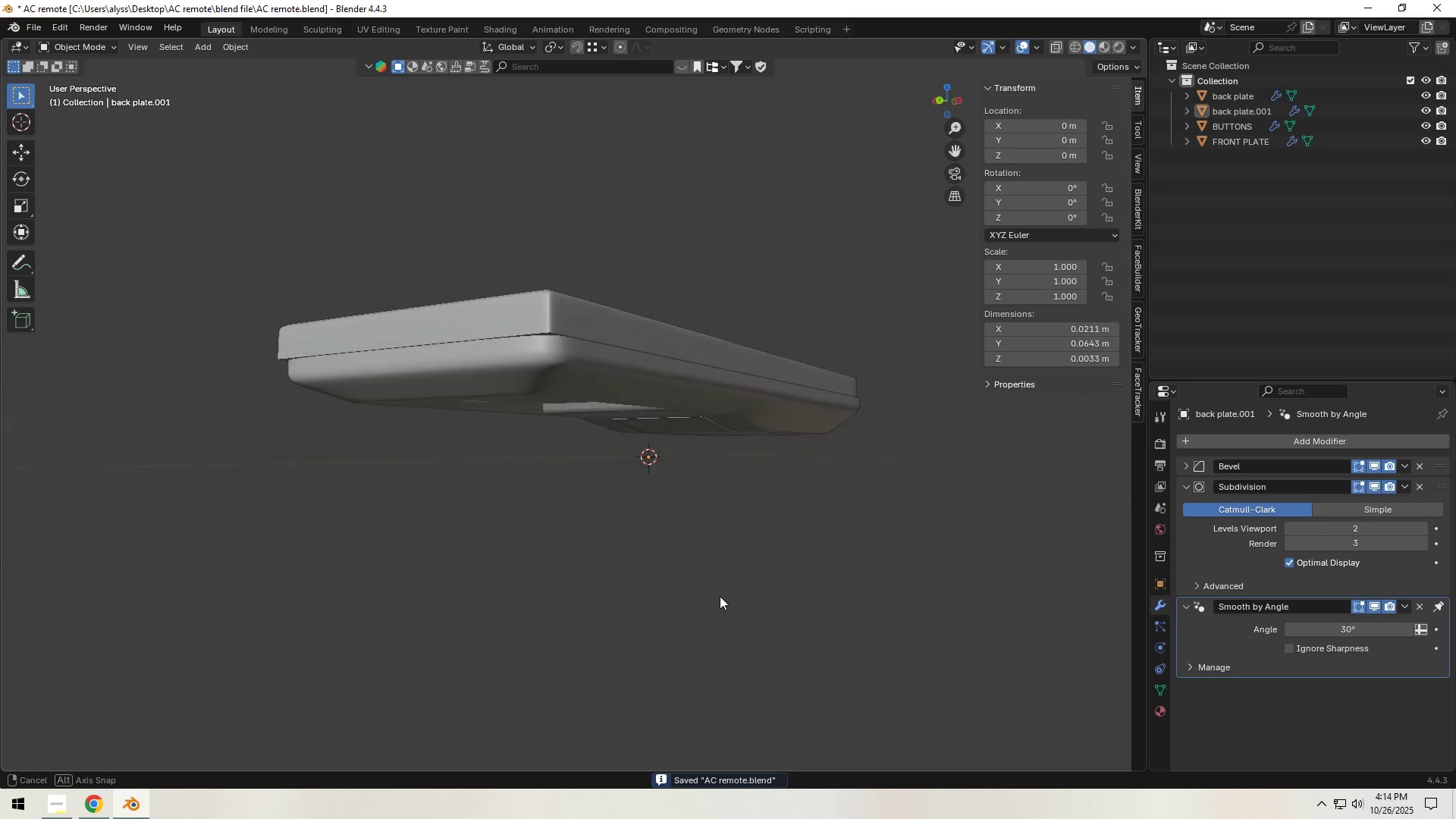 
key(Shift+ShiftLeft)
 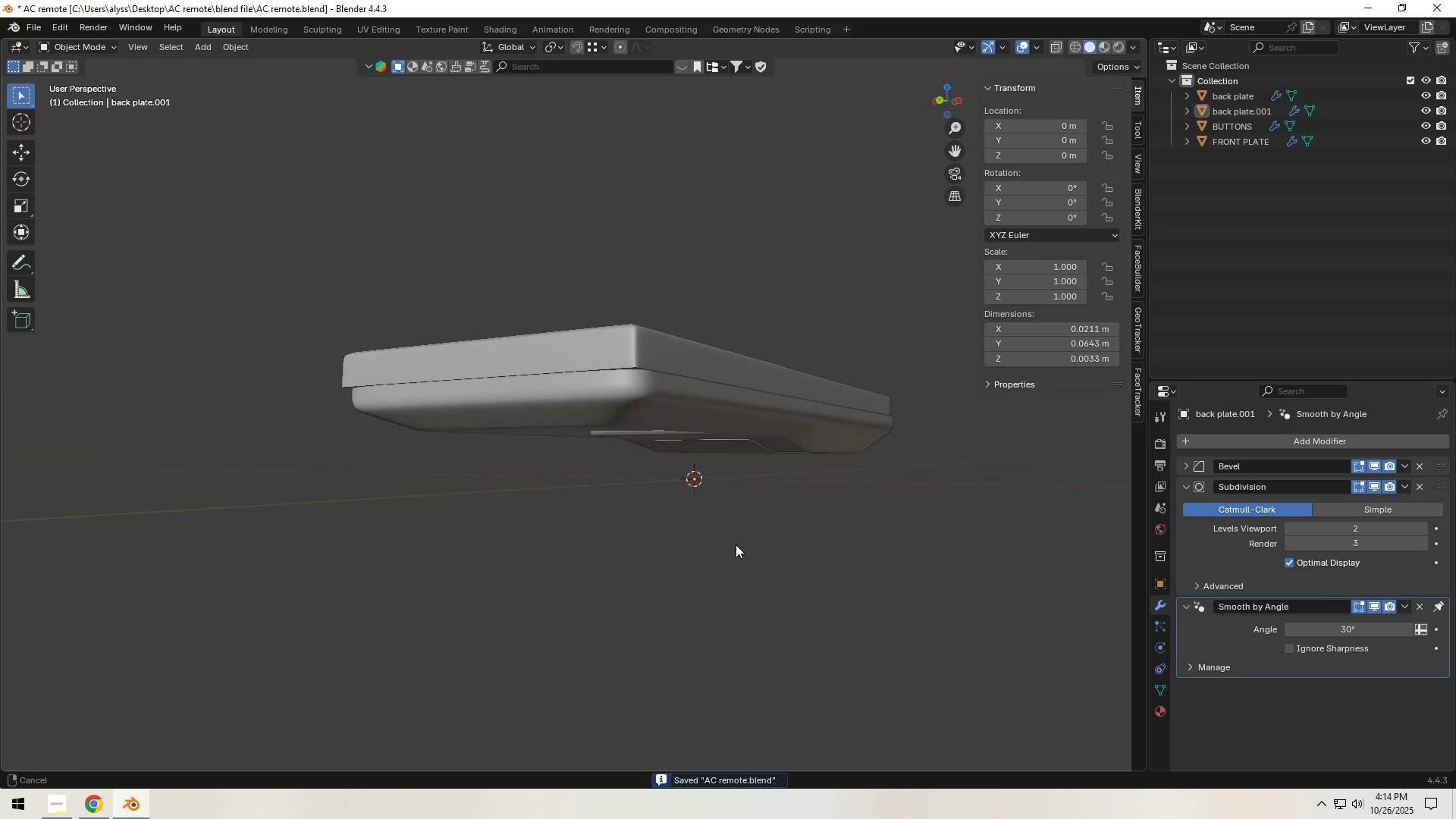 
scroll: coordinate [736, 544], scroll_direction: up, amount: 1.0
 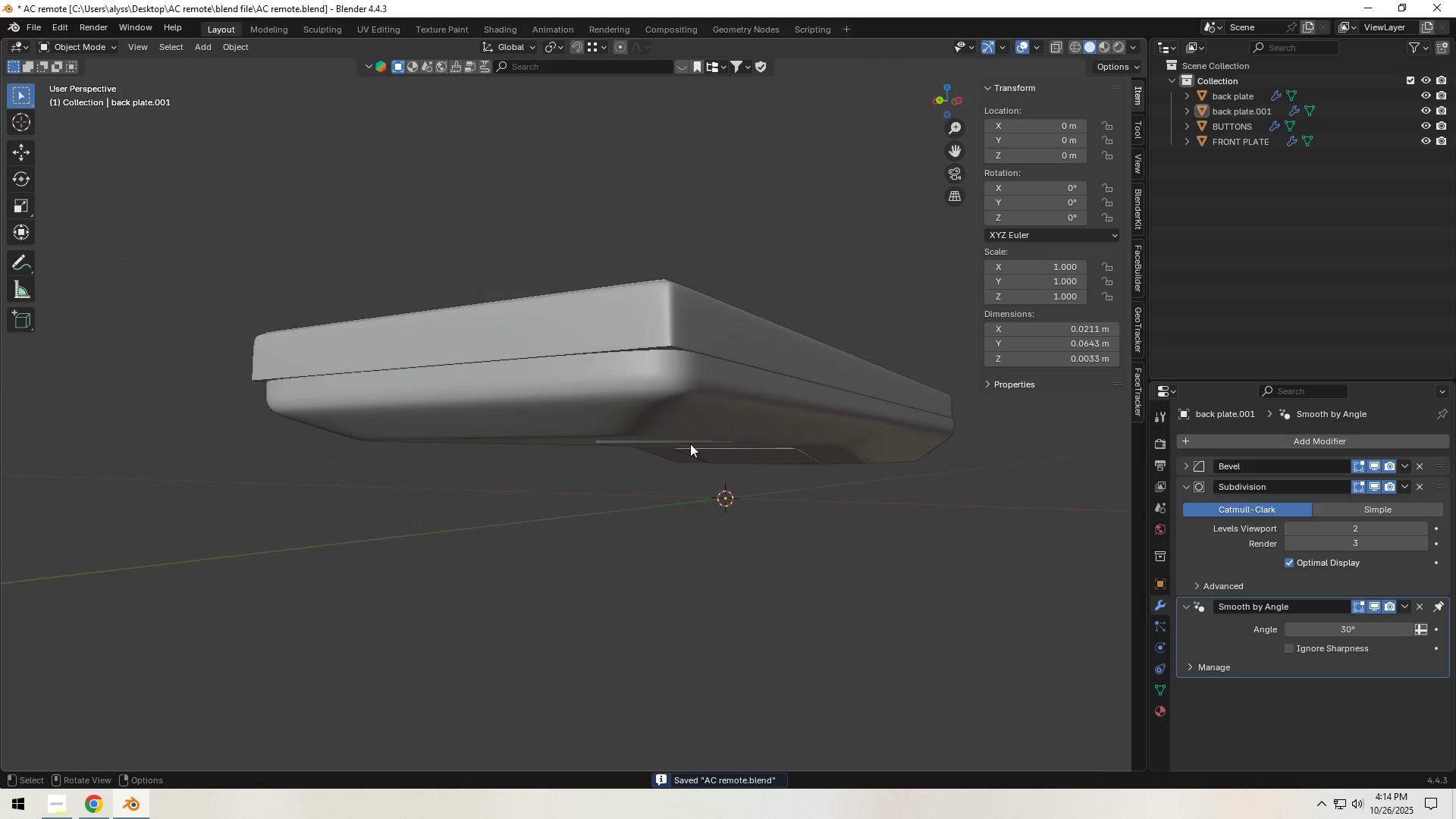 
left_click([679, 425])
 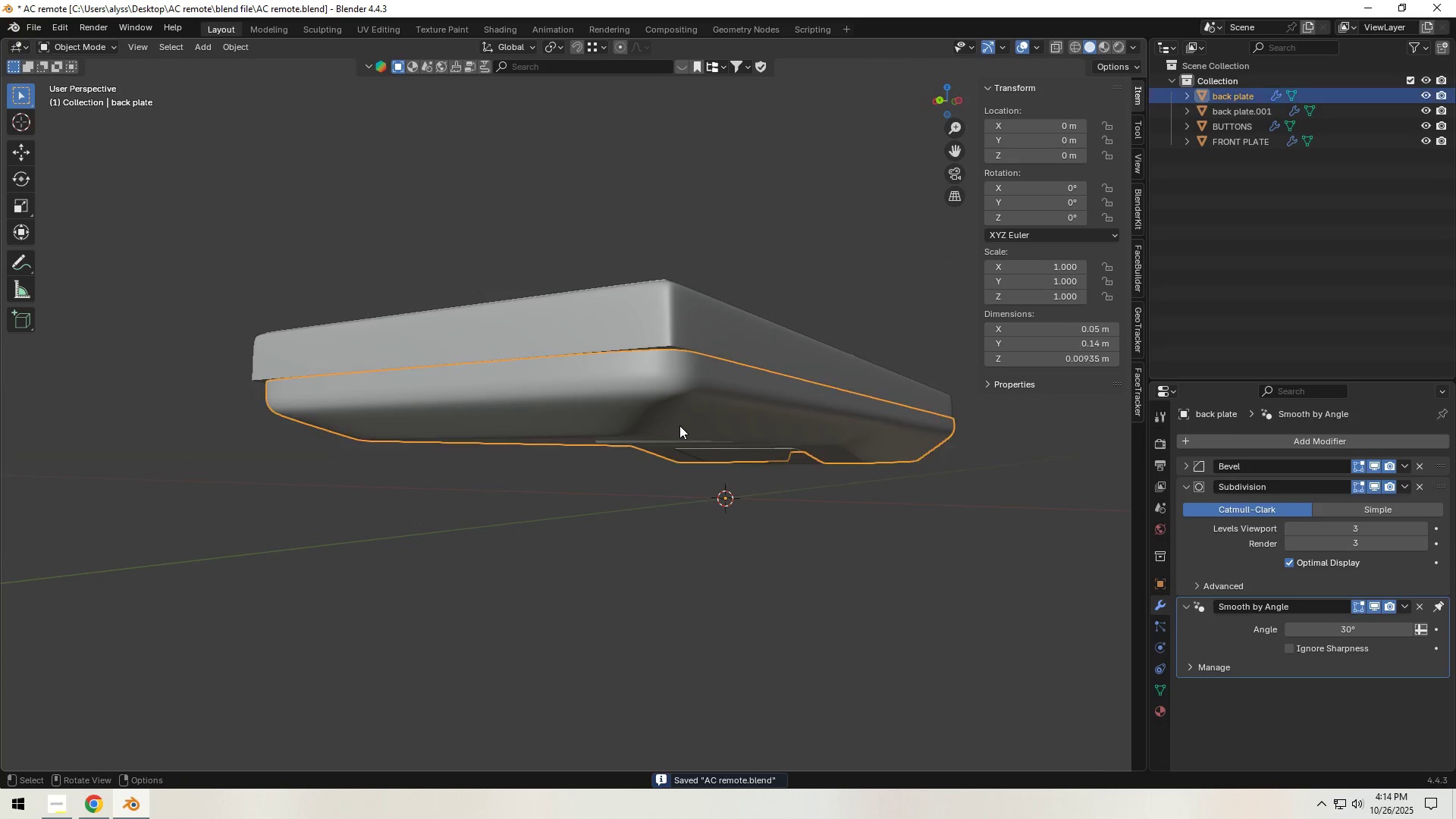 
key(Tab)
 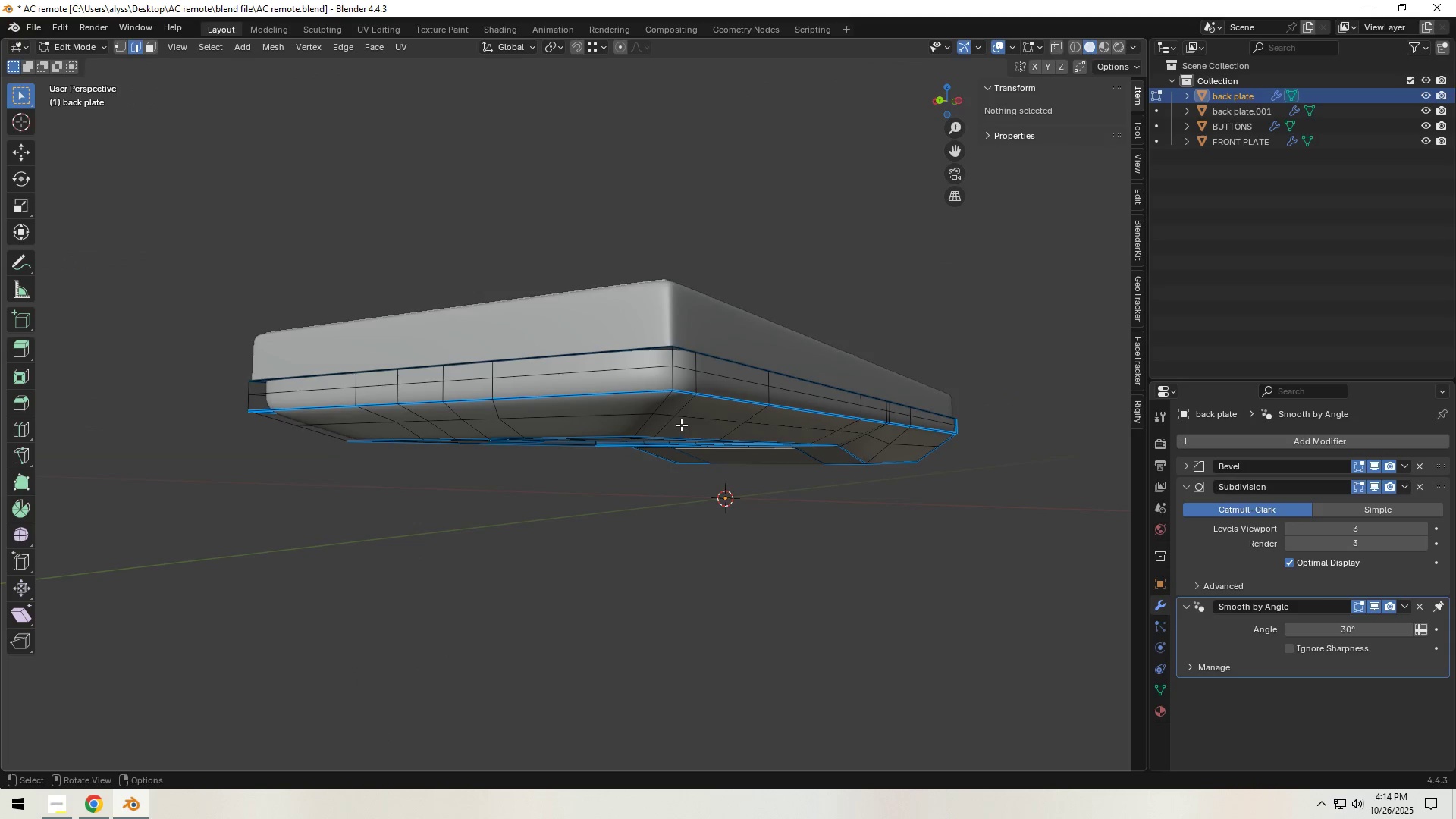 
scroll: coordinate [681, 425], scroll_direction: up, amount: 1.0
 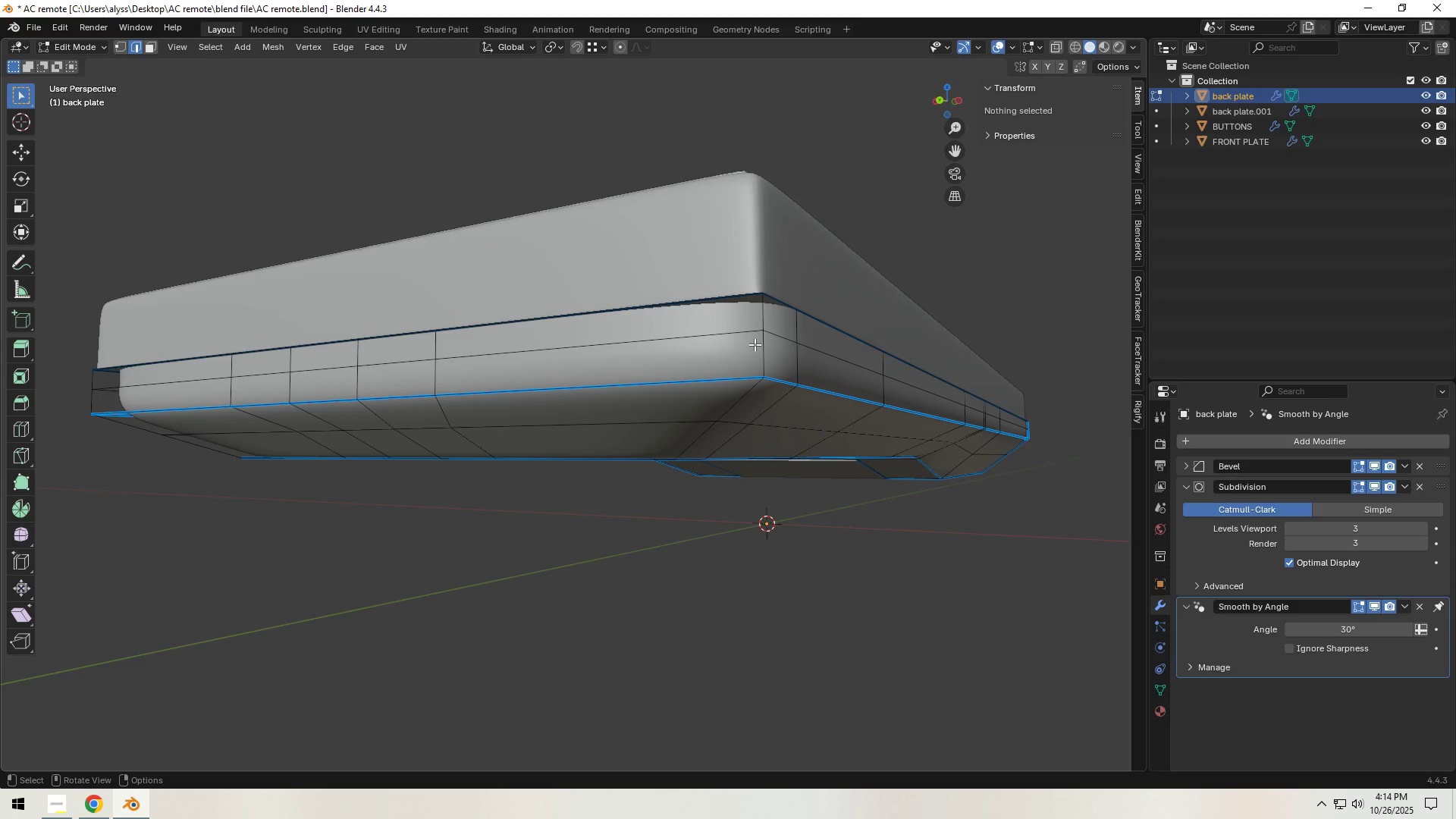 
left_click([761, 318])
 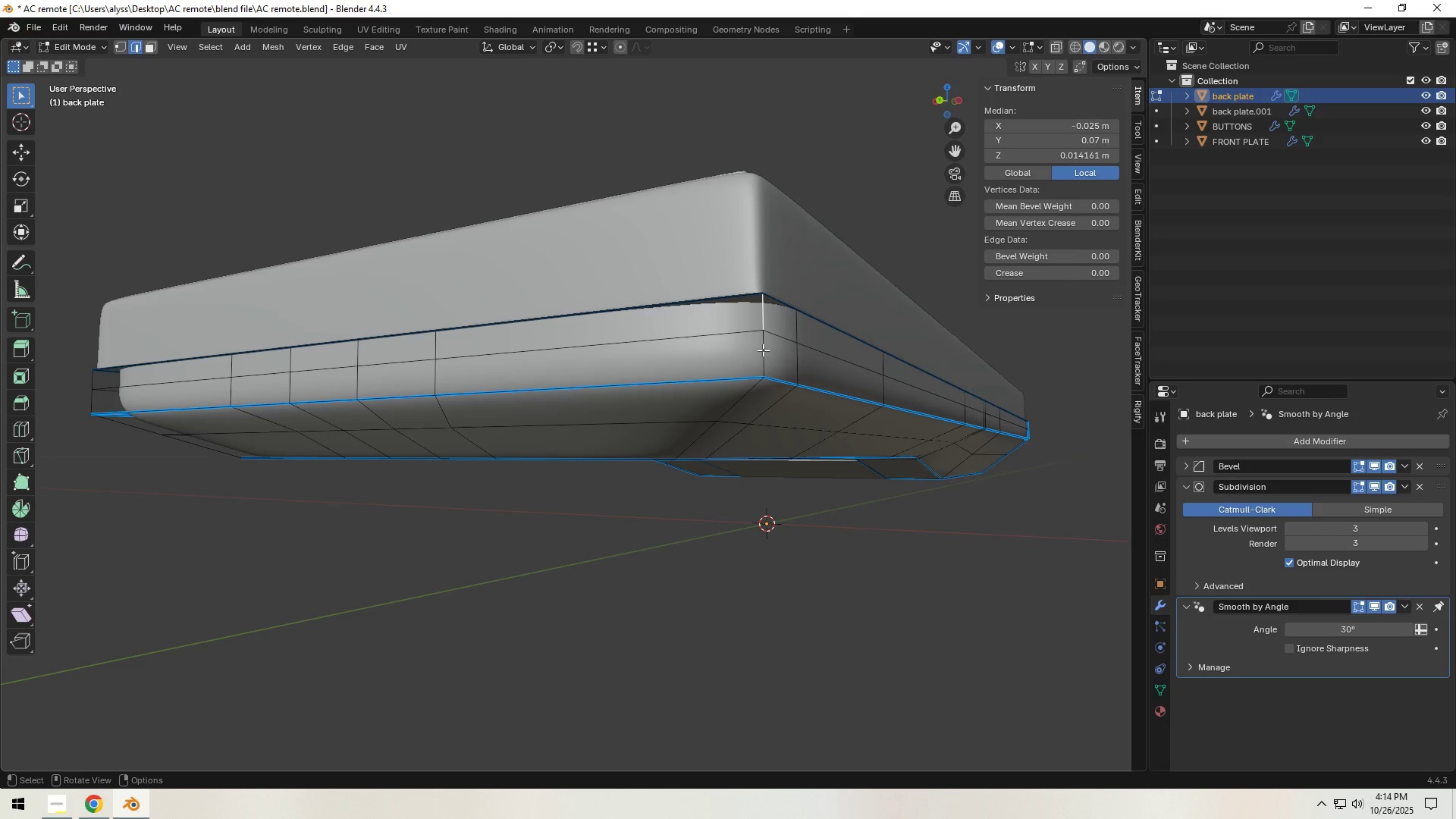 
hold_key(key=ShiftLeft, duration=1.19)
double_click([764, 351])
 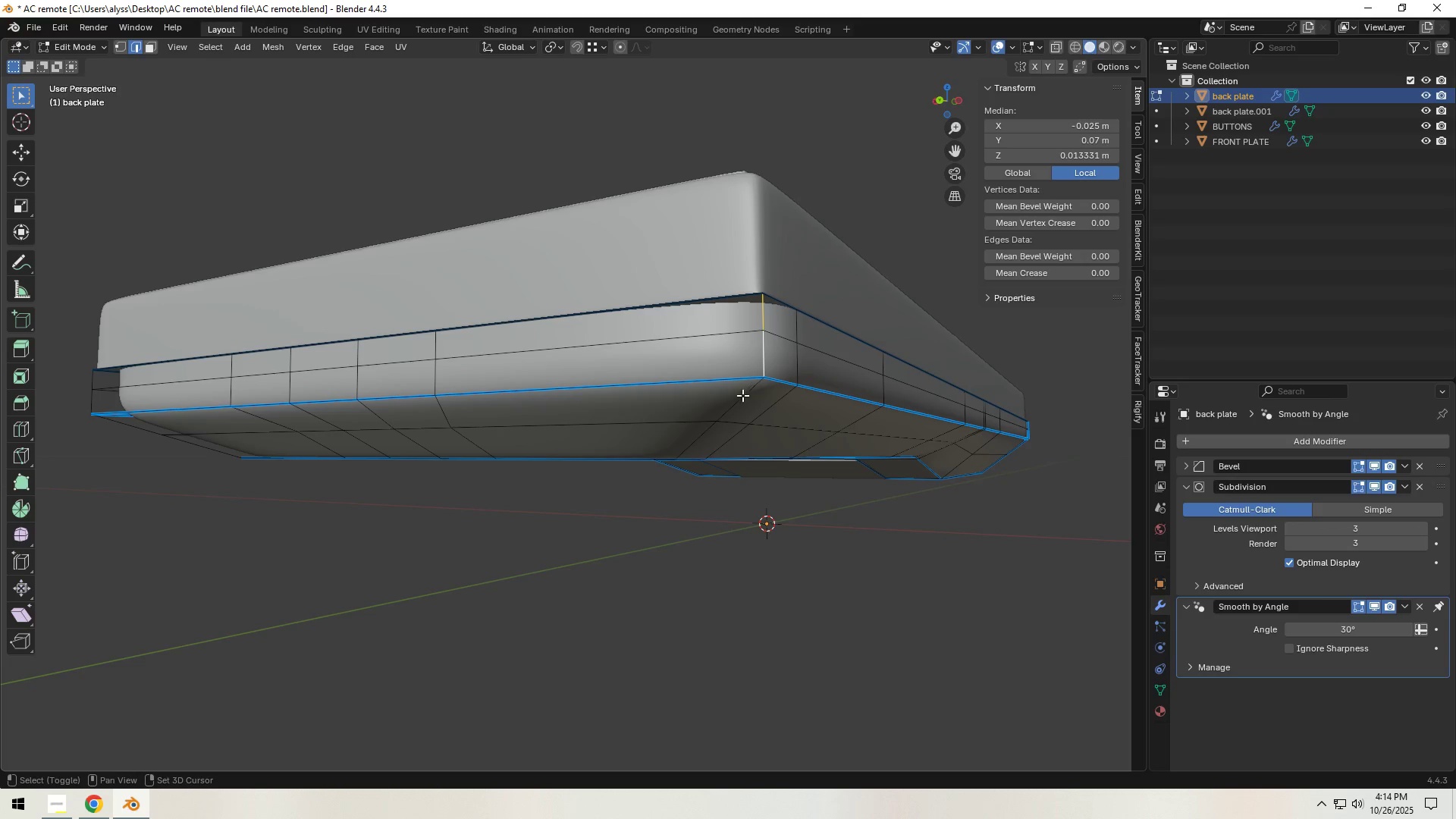 
triple_click([740, 397])
 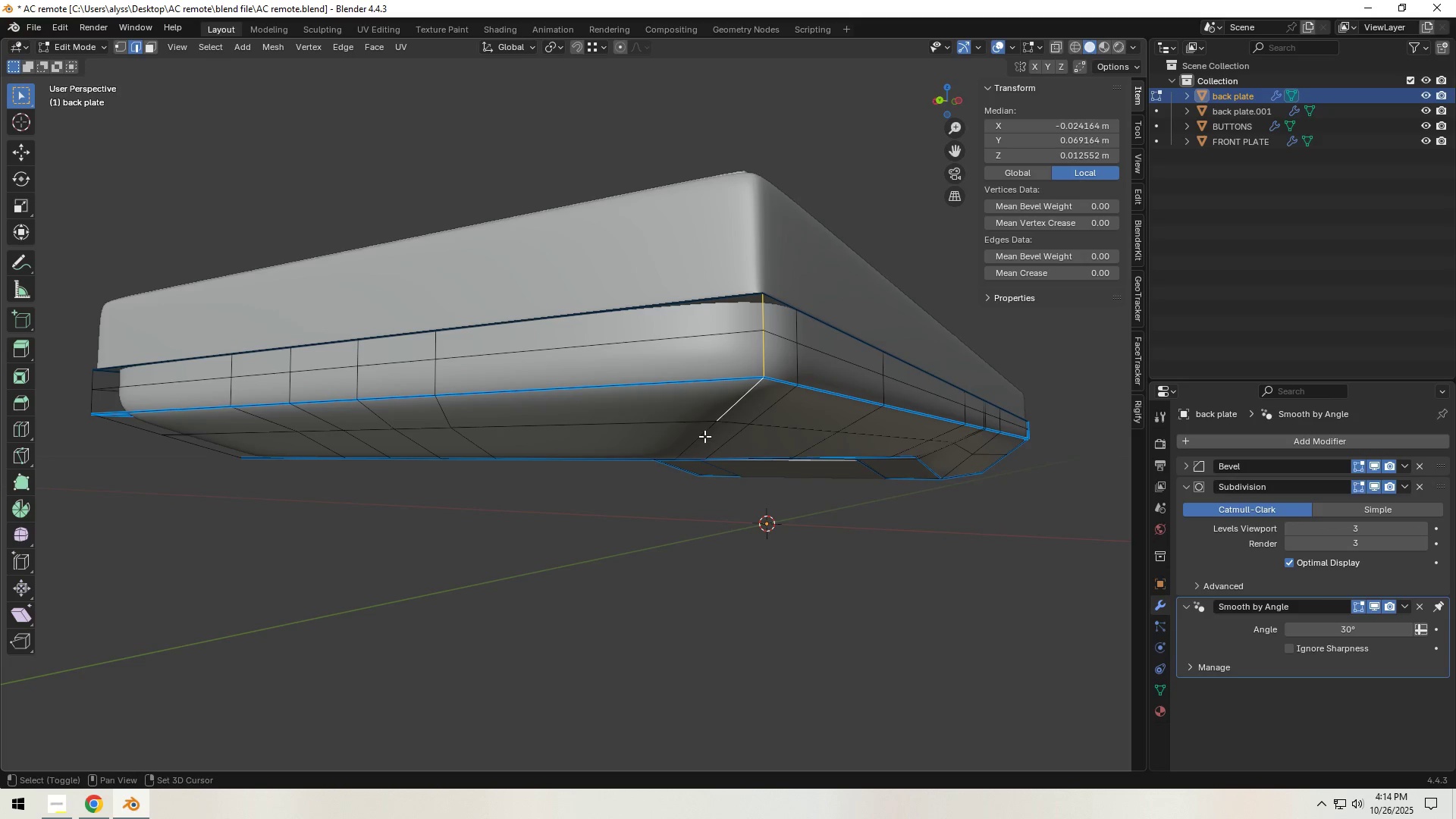 
triple_click([704, 436])
 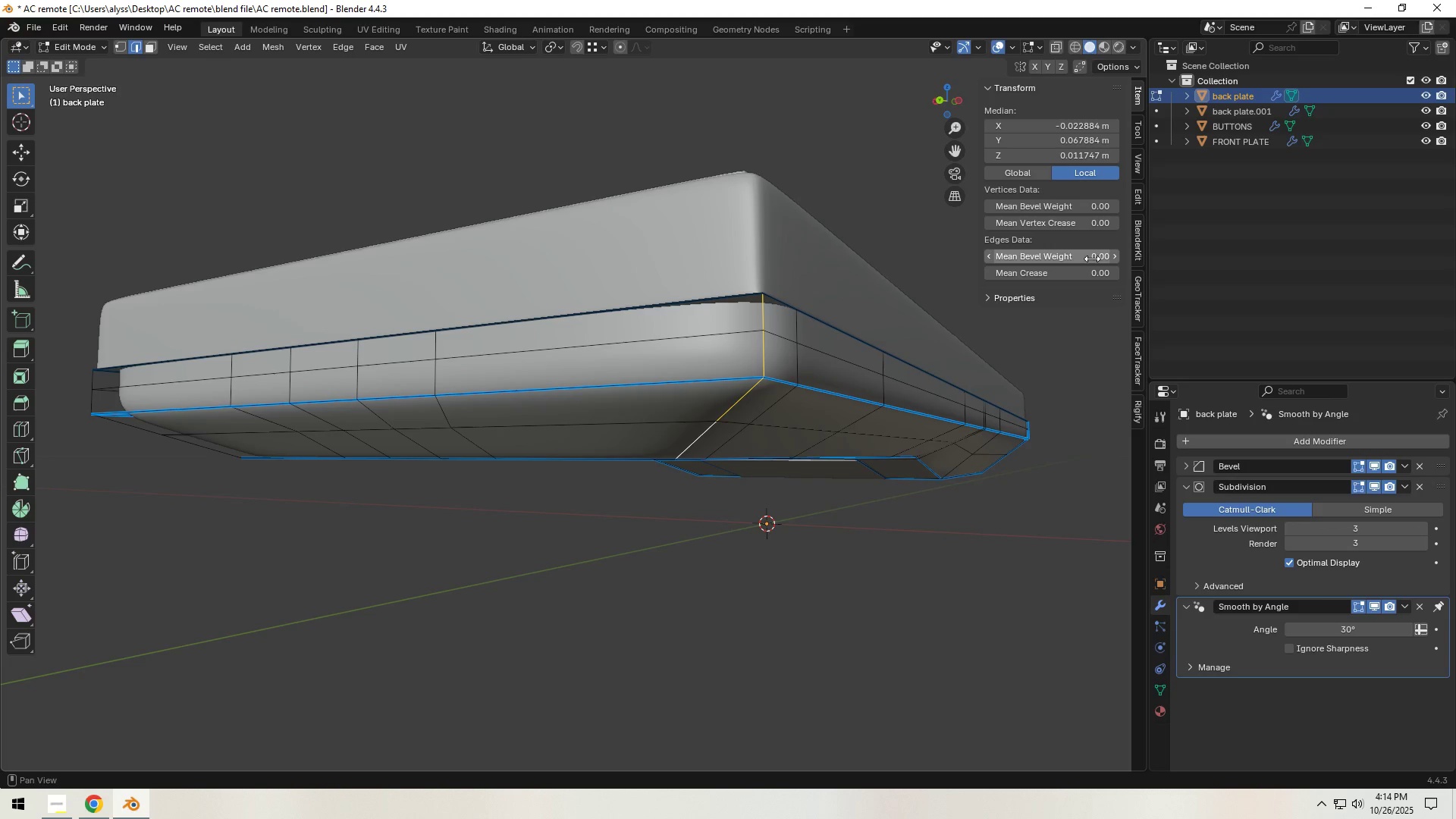 
hold_key(key=ShiftLeft, duration=1.5)
left_click_drag(start_coordinate=[1092, 258], to_coordinate=[1208, 258])
 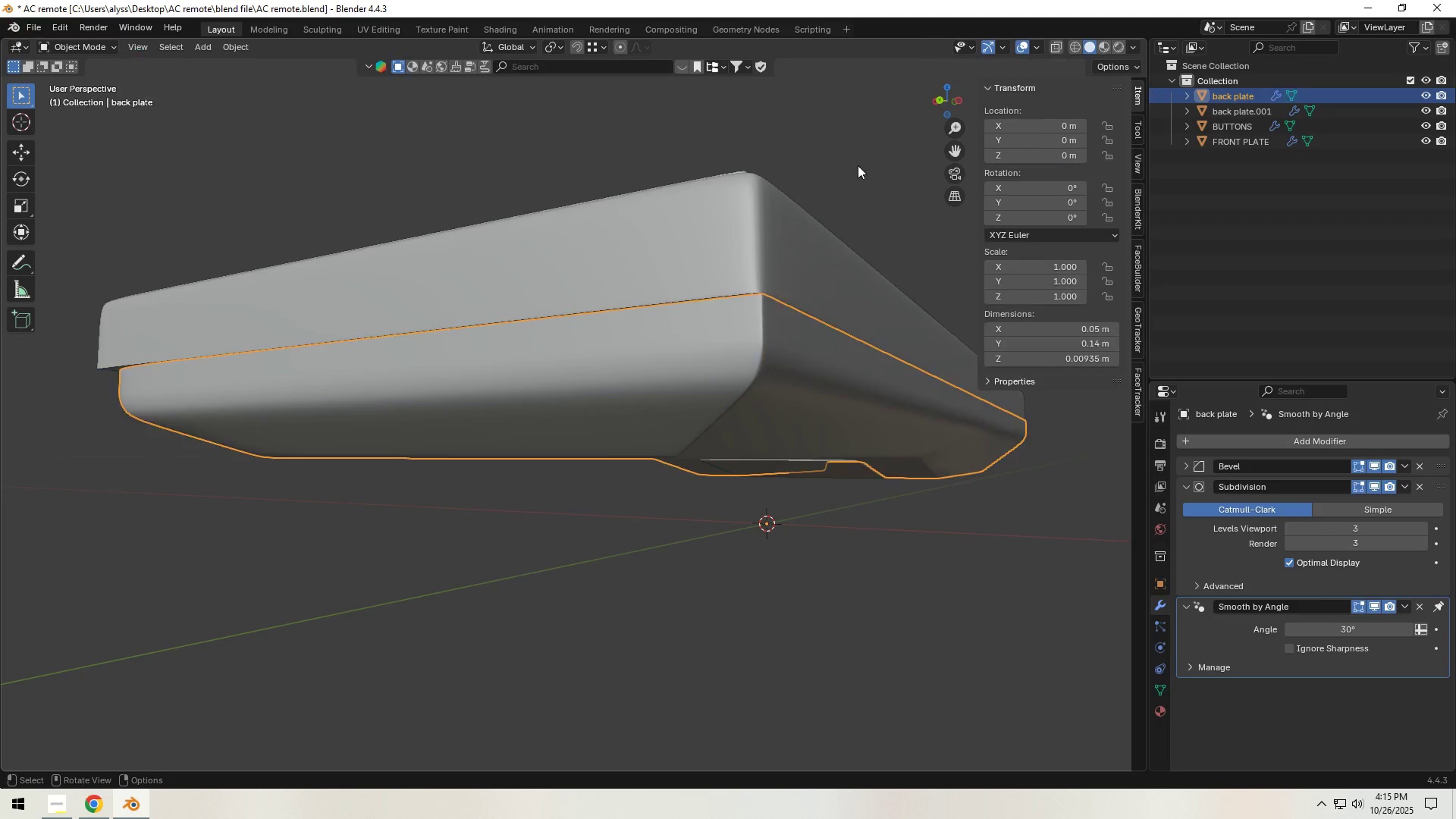 
hold_key(key=ShiftLeft, duration=1.02)
 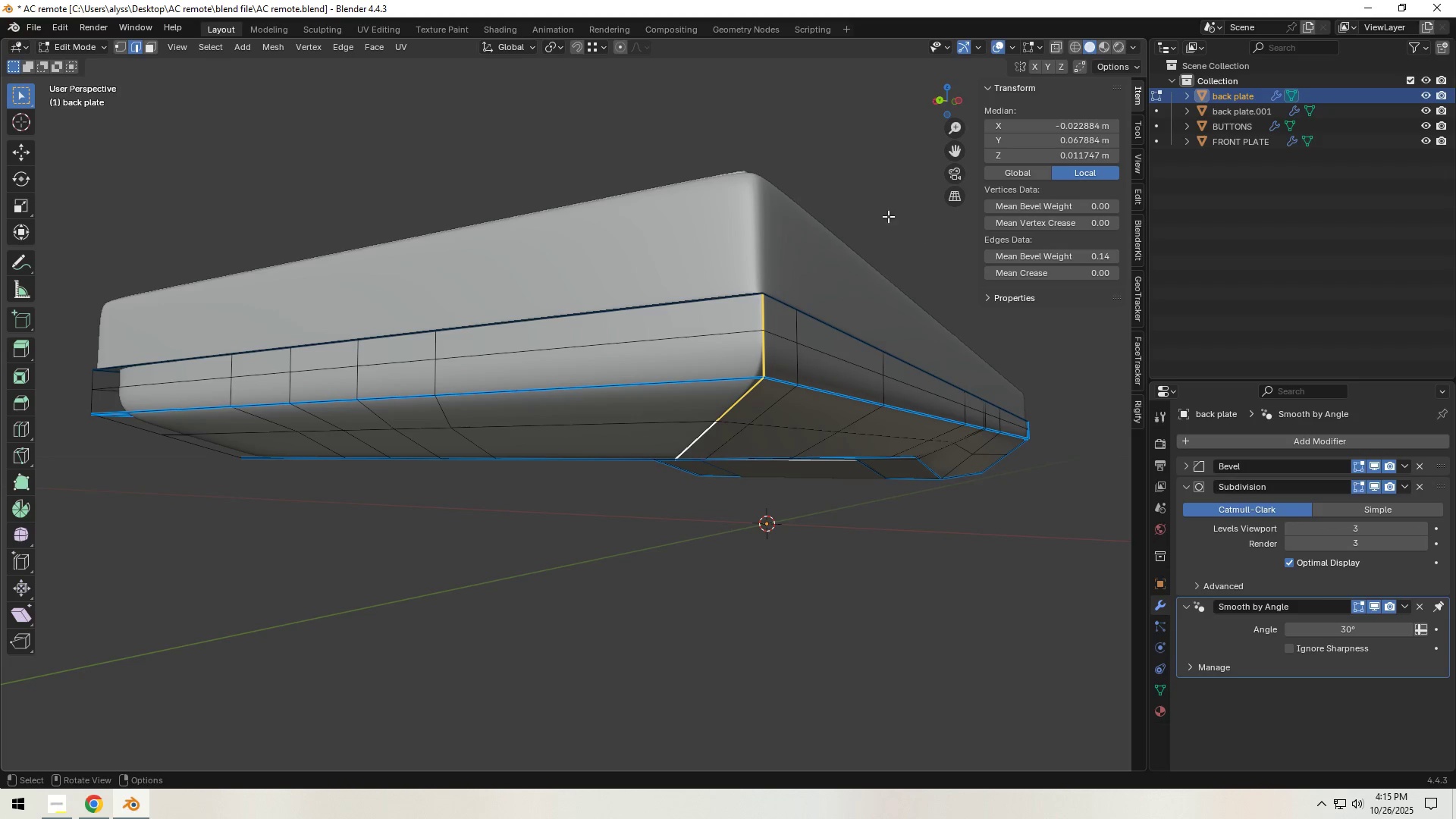 
key(Tab)
 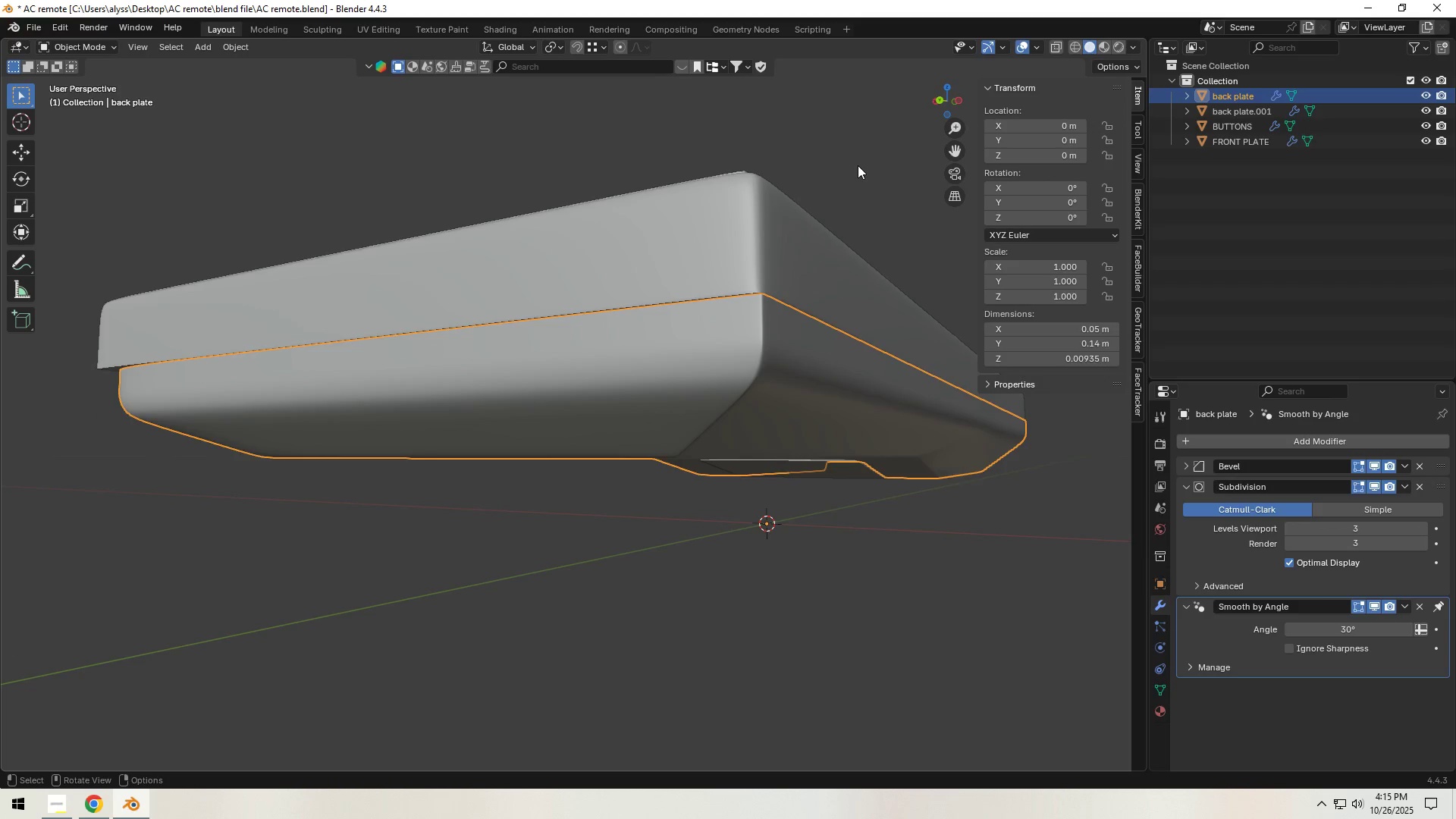 
left_click([858, 165])
 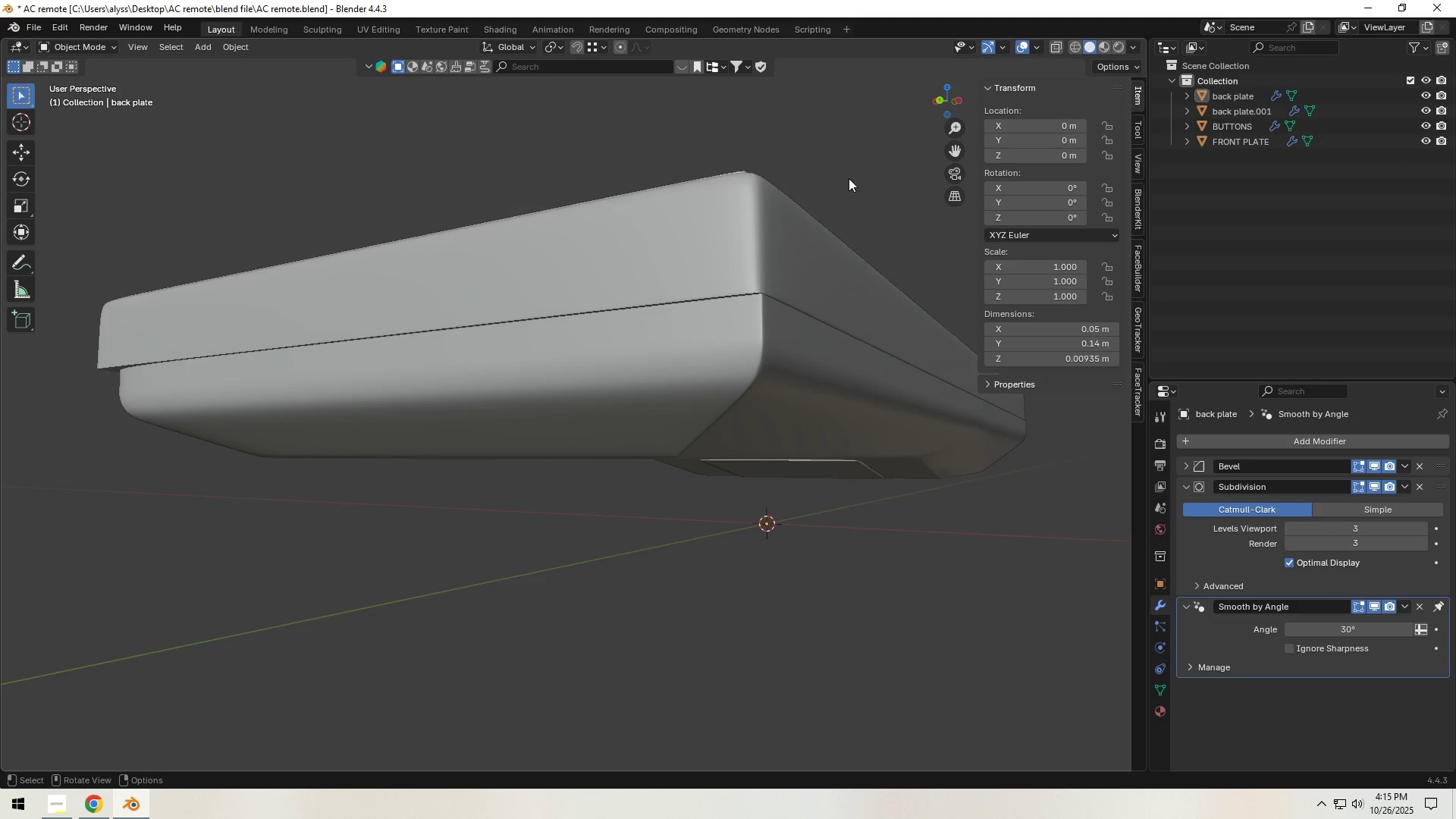 
scroll: coordinate [809, 226], scroll_direction: down, amount: 3.0
 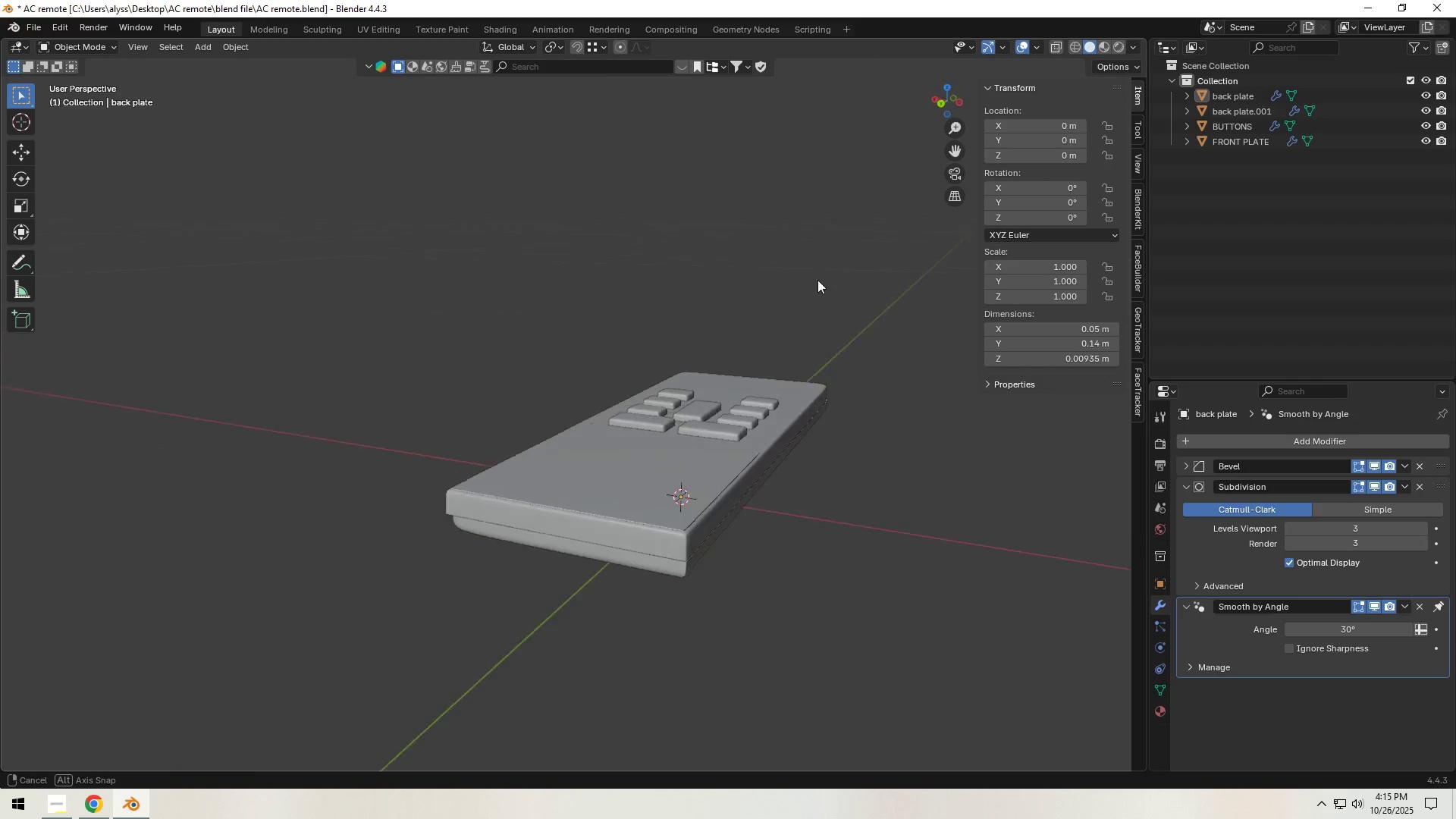 
hold_key(key=ShiftLeft, duration=0.34)
 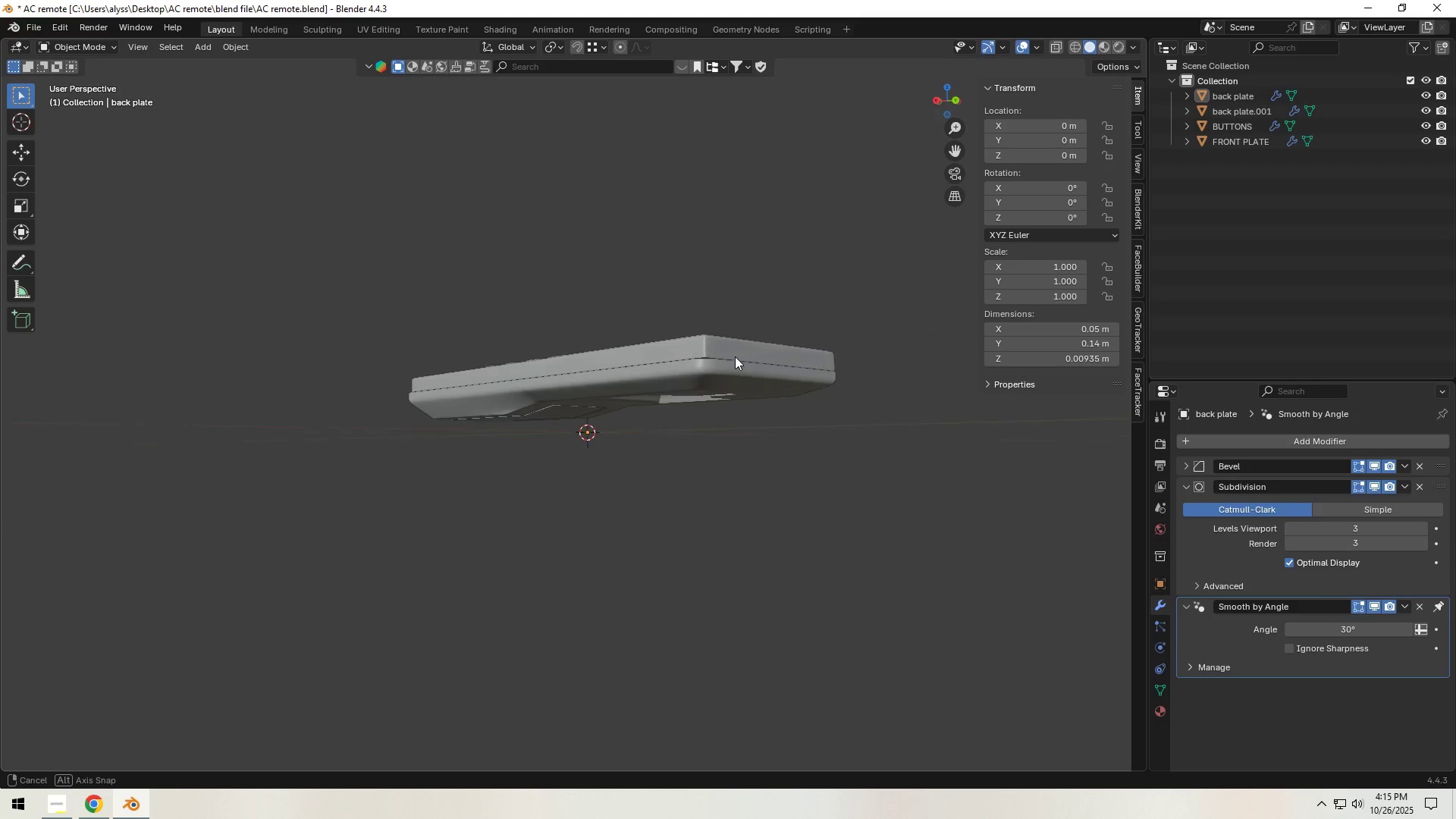 
scroll: coordinate [736, 364], scroll_direction: up, amount: 2.0
 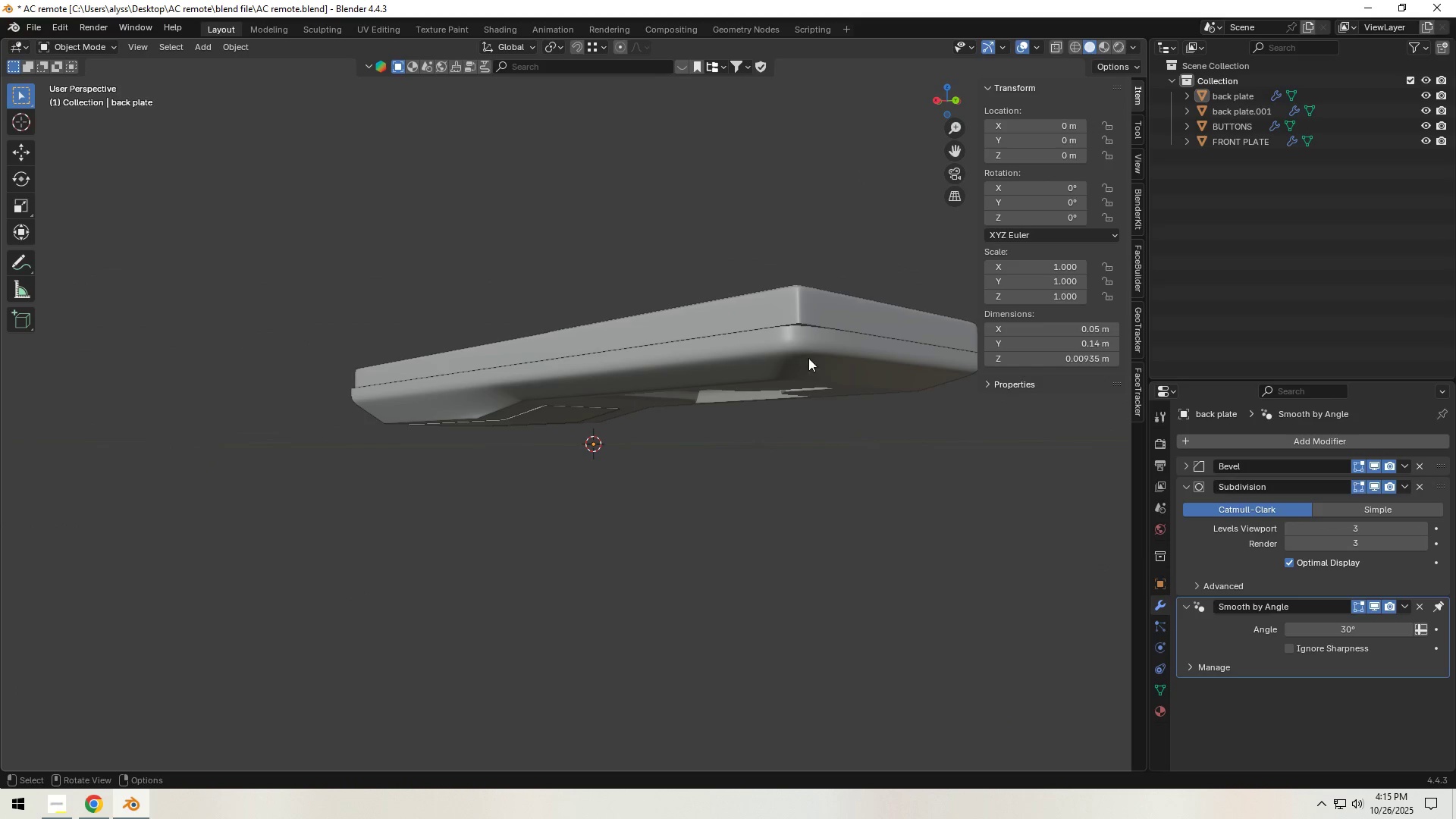 
hold_key(key=ShiftLeft, duration=0.42)
 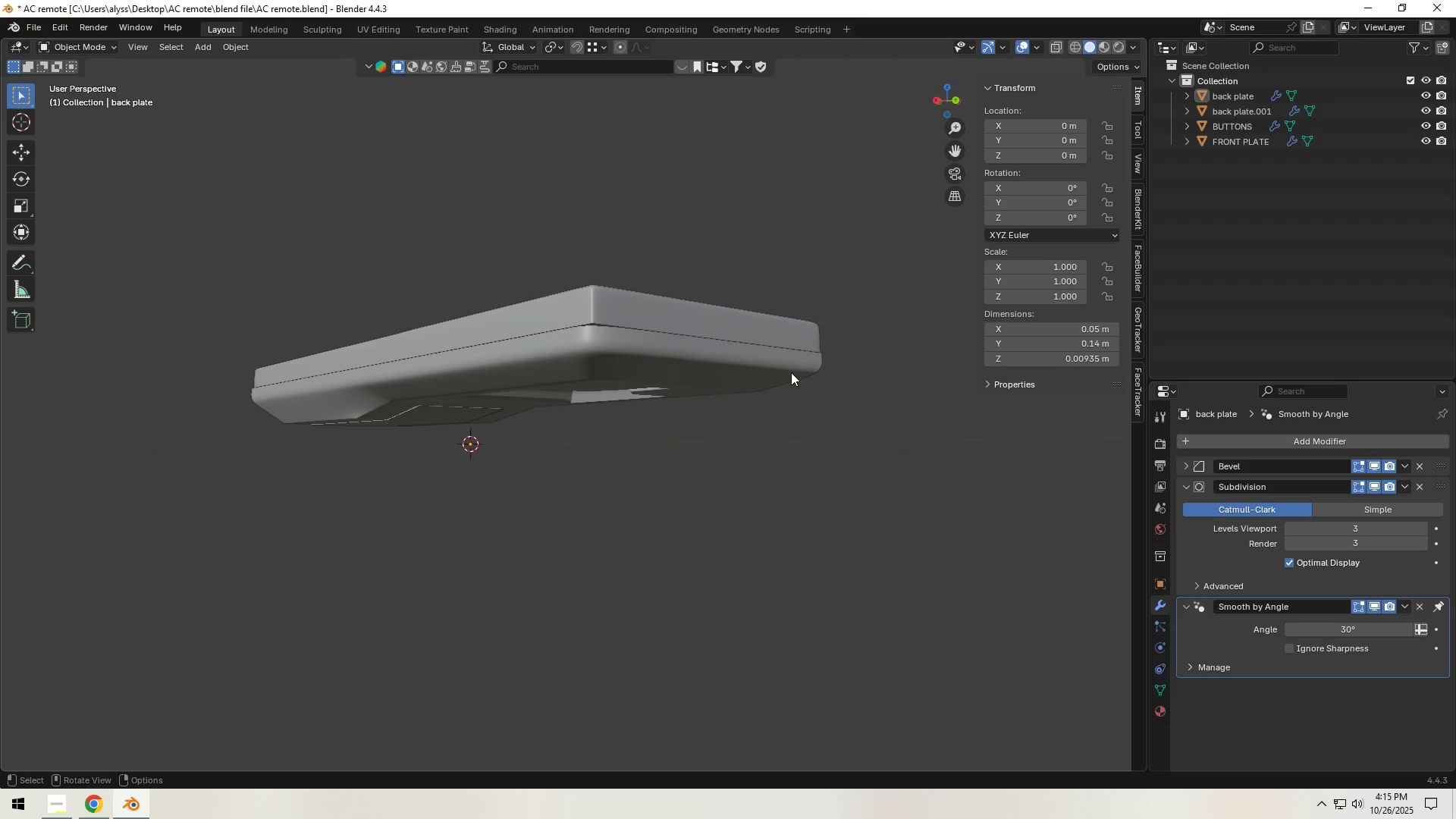 
key(Tab)
 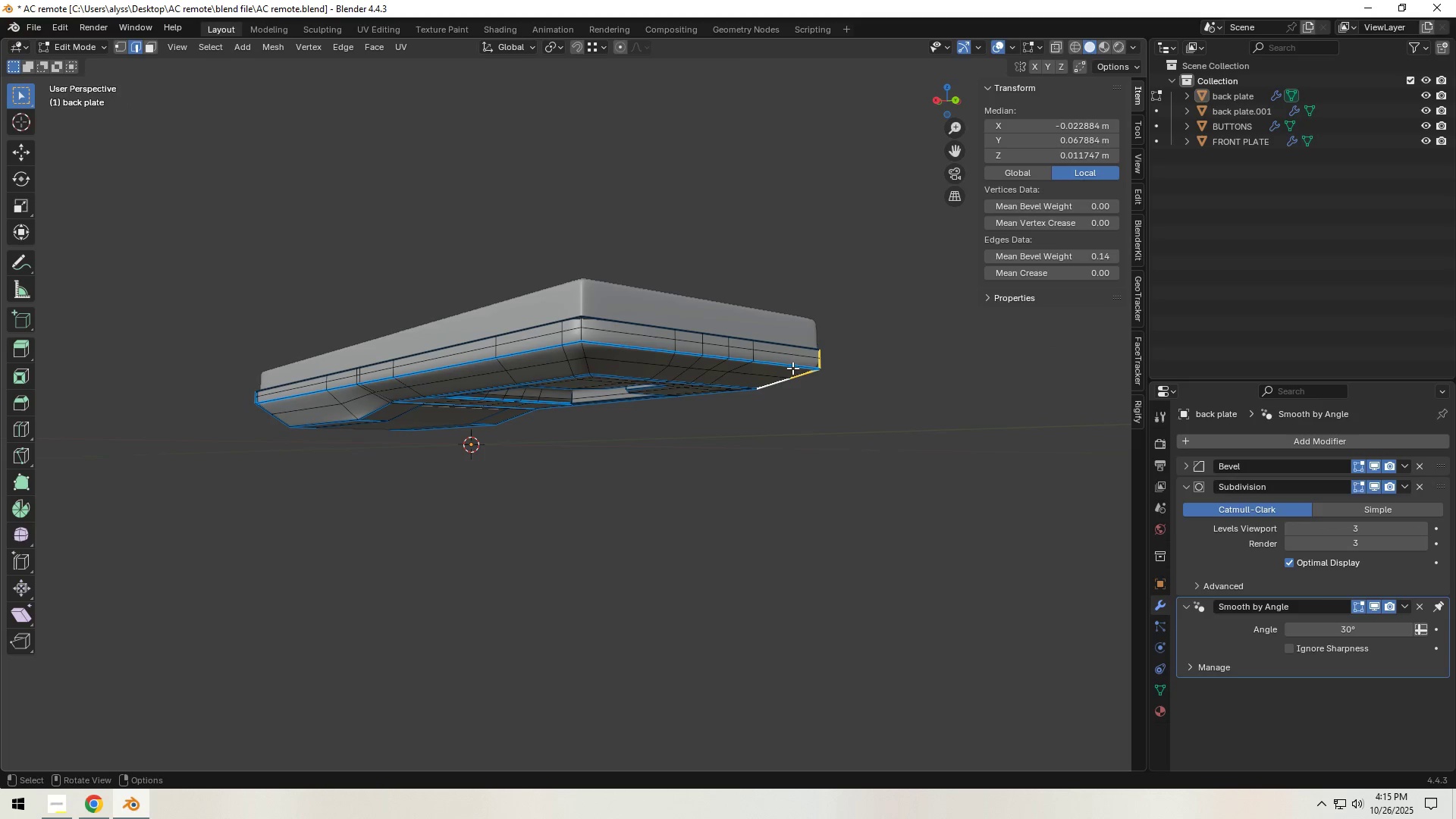 
scroll: coordinate [708, 371], scroll_direction: up, amount: 2.0
 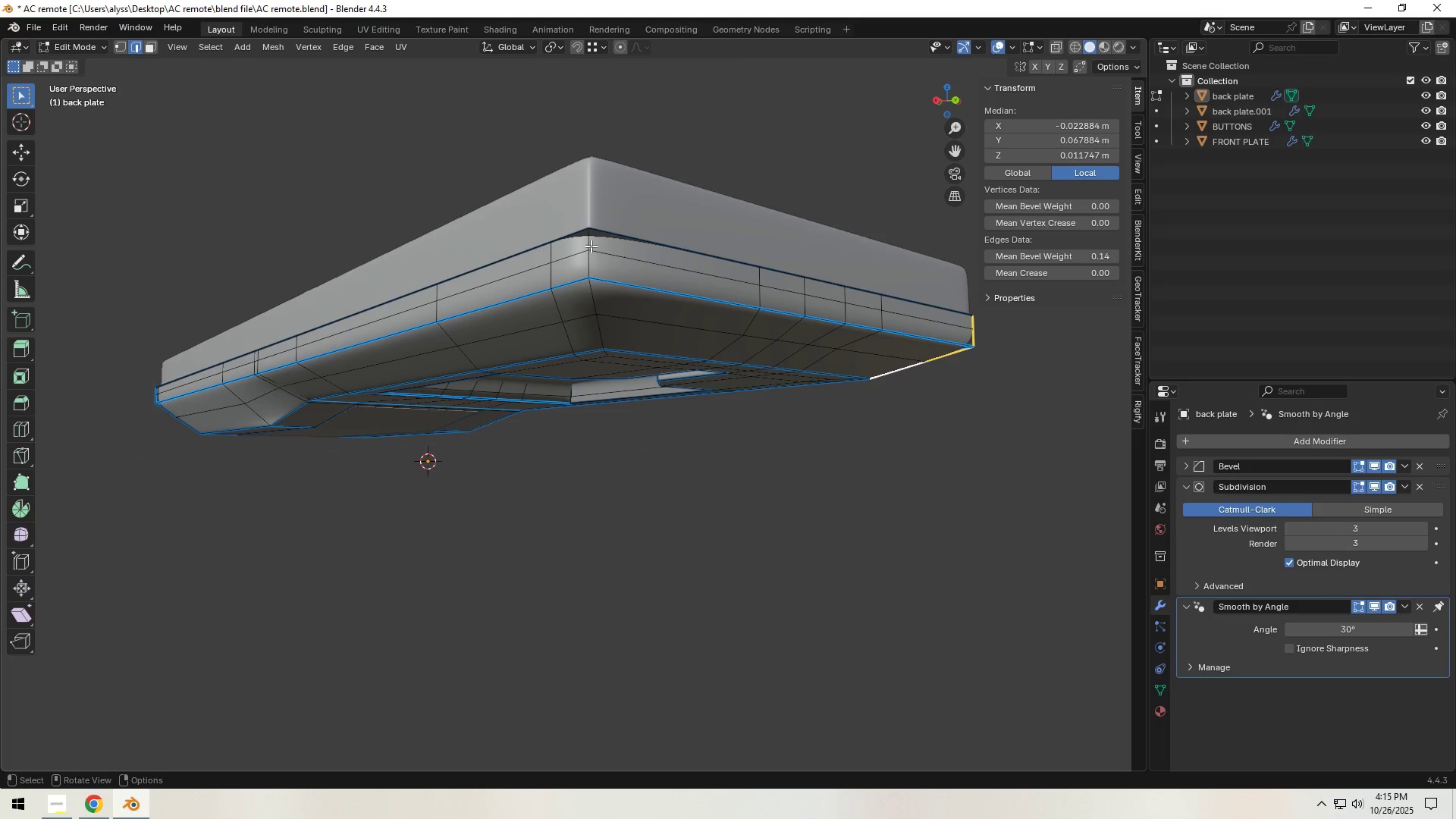 
left_click([588, 243])
 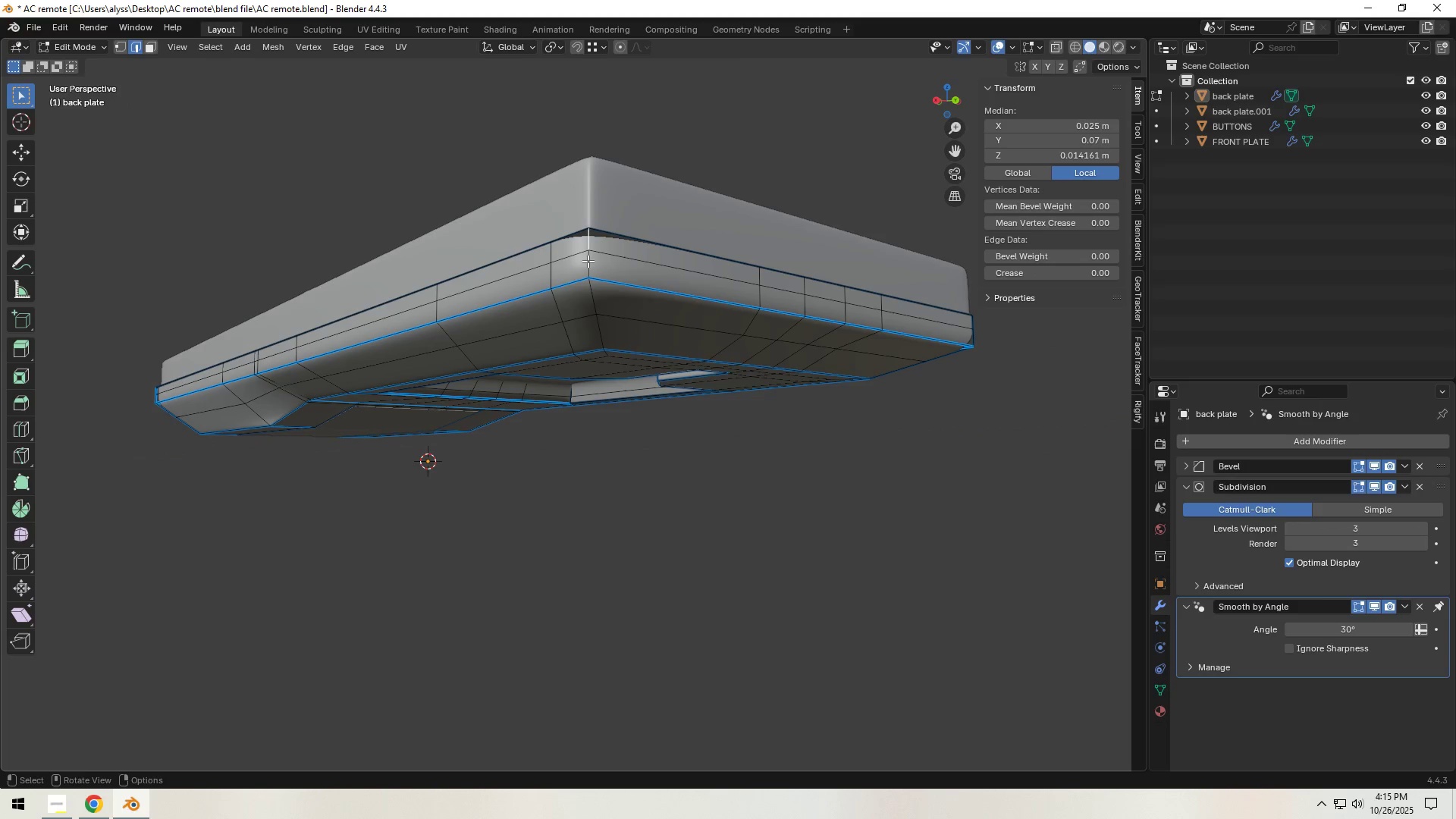 
hold_key(key=ShiftLeft, duration=1.34)
triple_click([591, 296])
 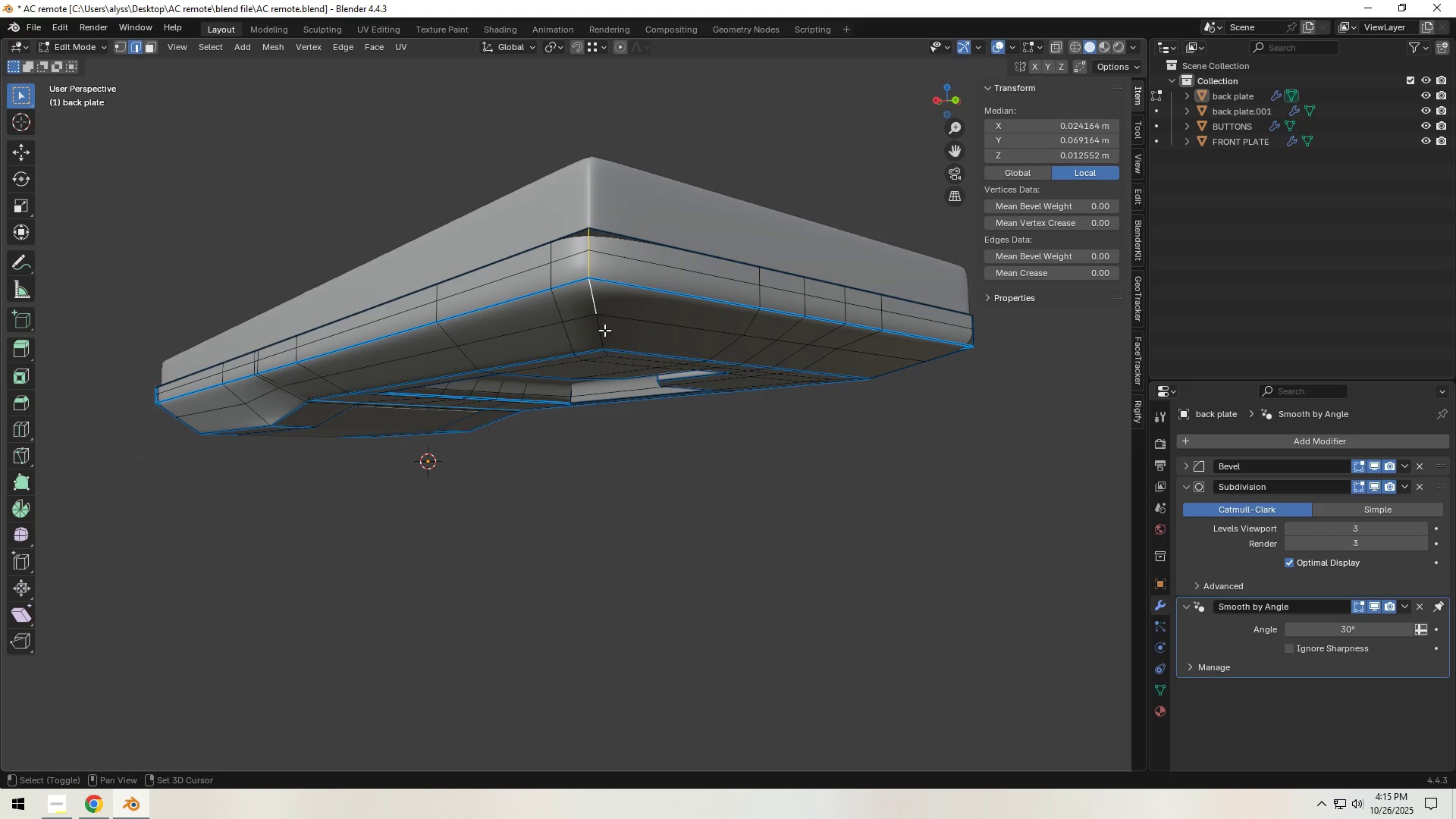 
triple_click([604, 331])
 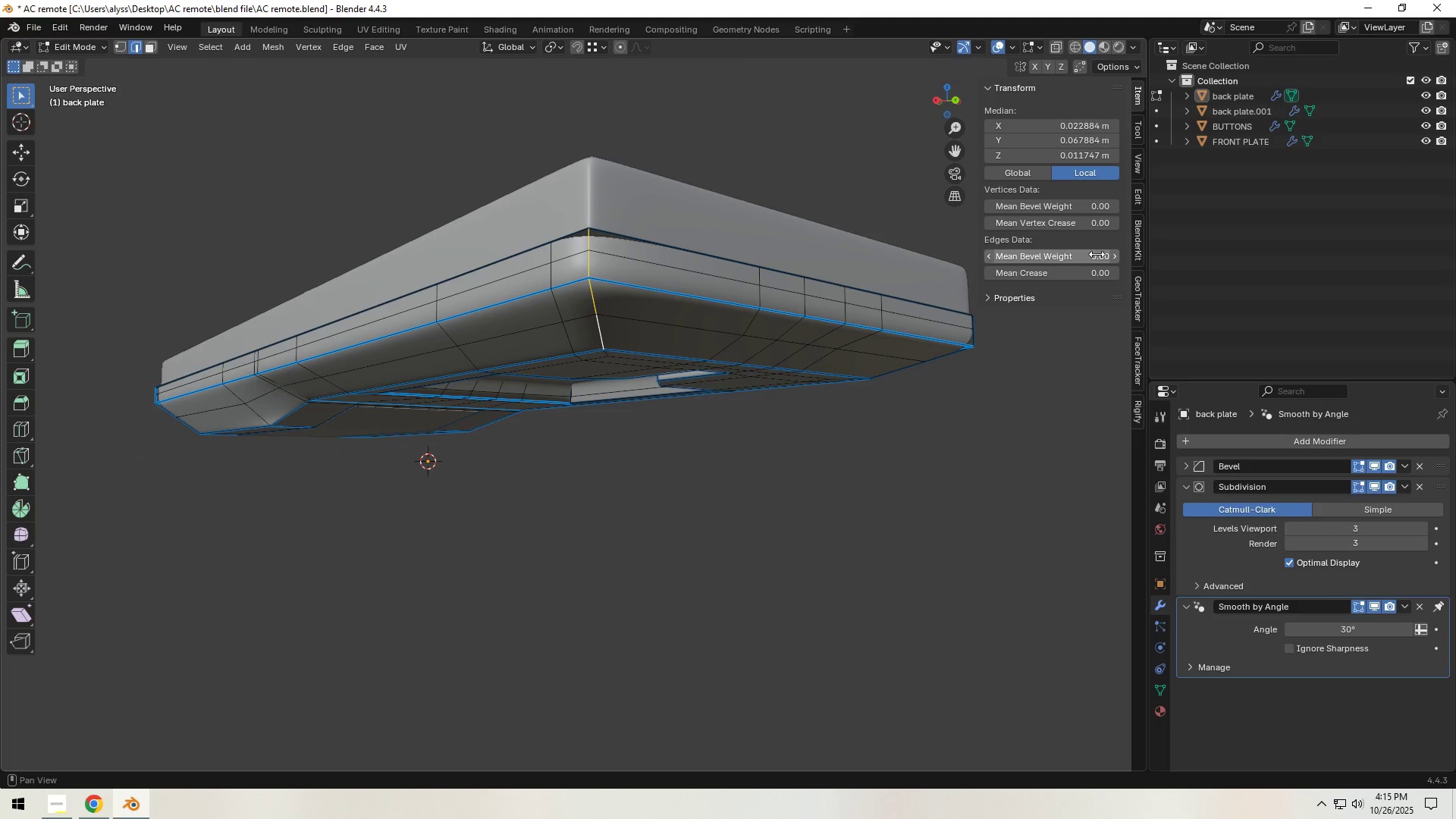 
hold_key(key=ShiftLeft, duration=1.53)
left_click_drag(start_coordinate=[1072, 259], to_coordinate=[1187, 265])
 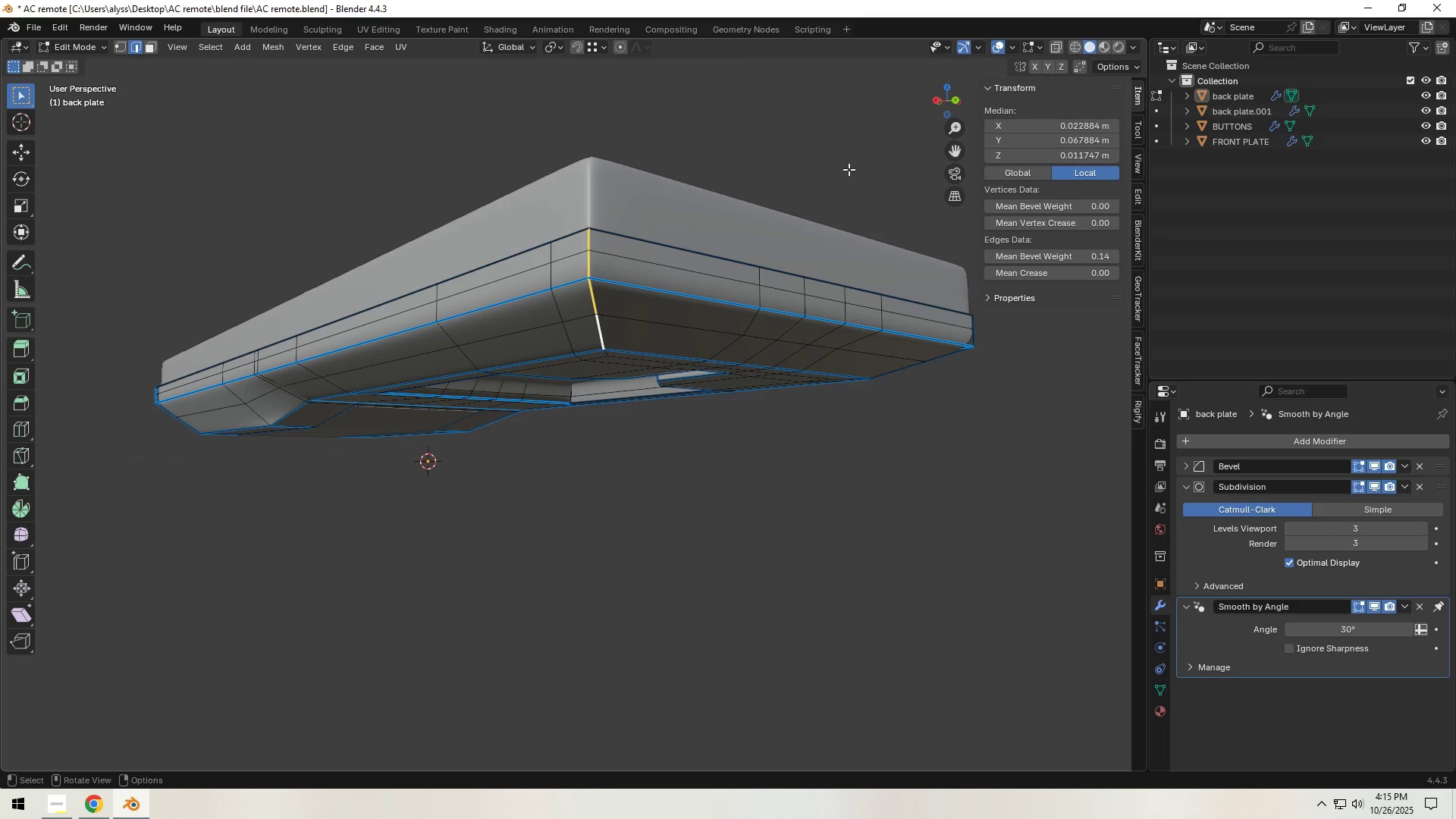 
hold_key(key=ShiftLeft, duration=1.52)
 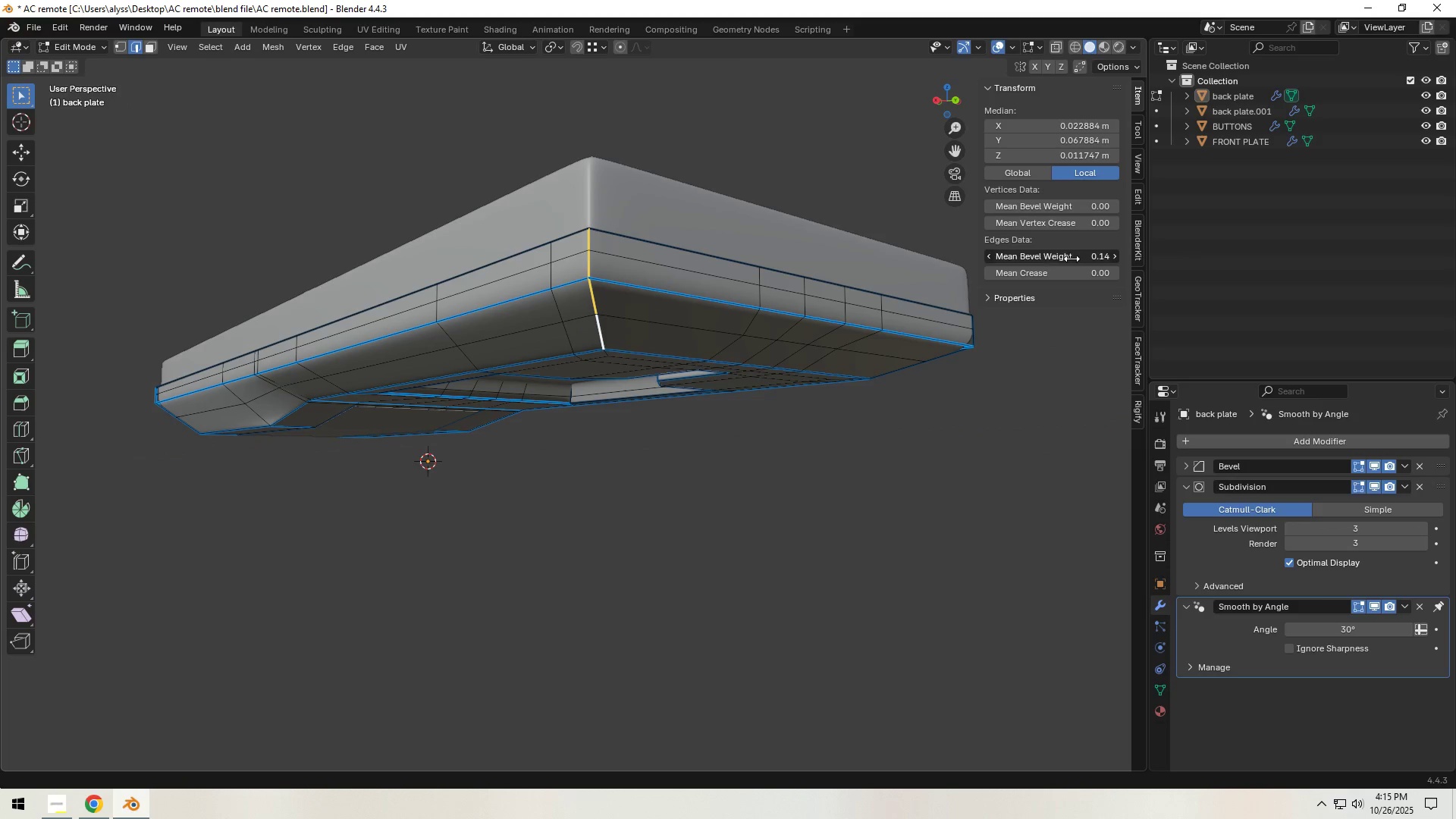 
hold_key(key=ShiftLeft, duration=0.76)
 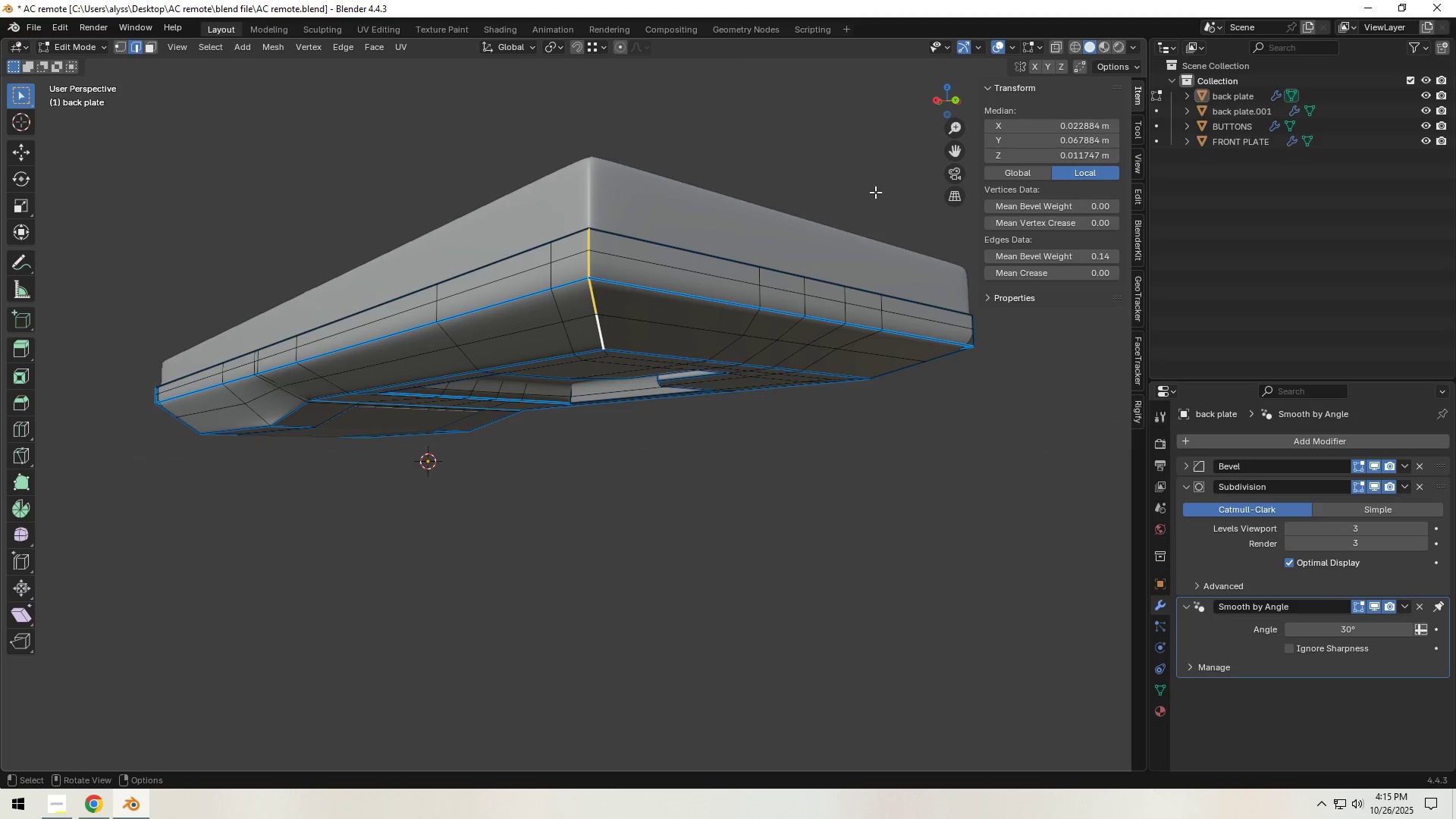 
left_click([849, 169])
 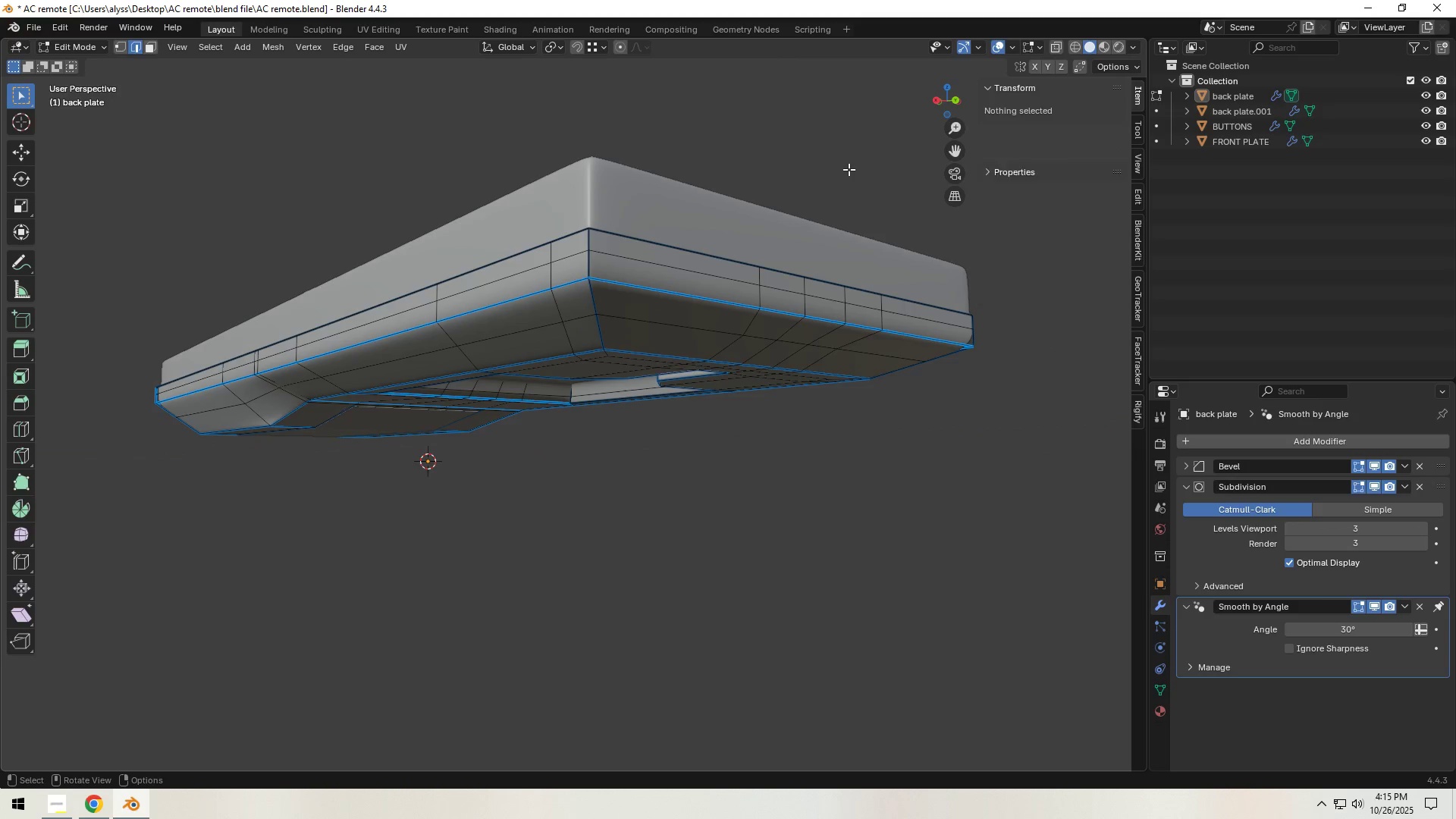 
key(Tab)
 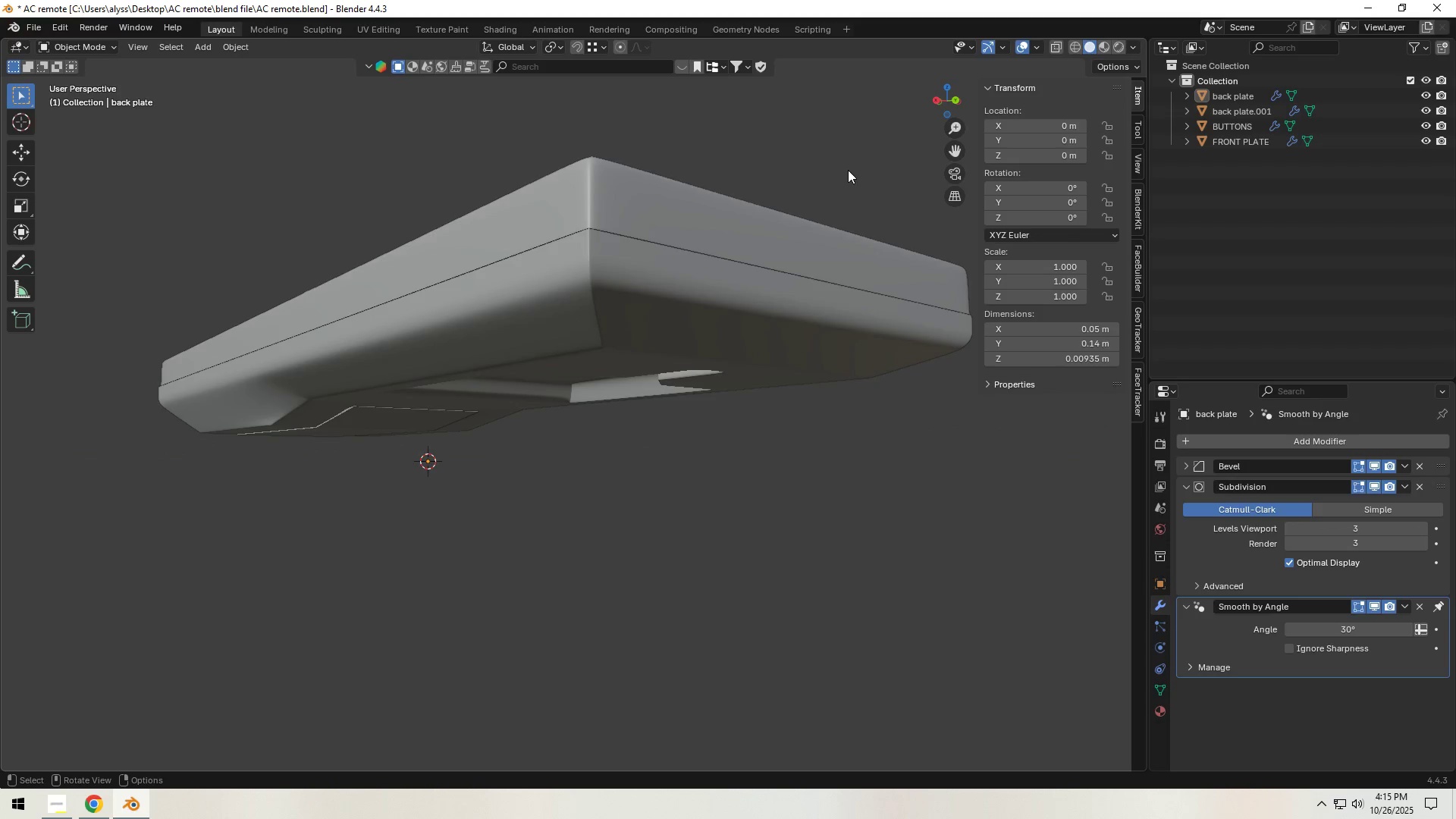 
scroll: coordinate [843, 184], scroll_direction: down, amount: 3.0
 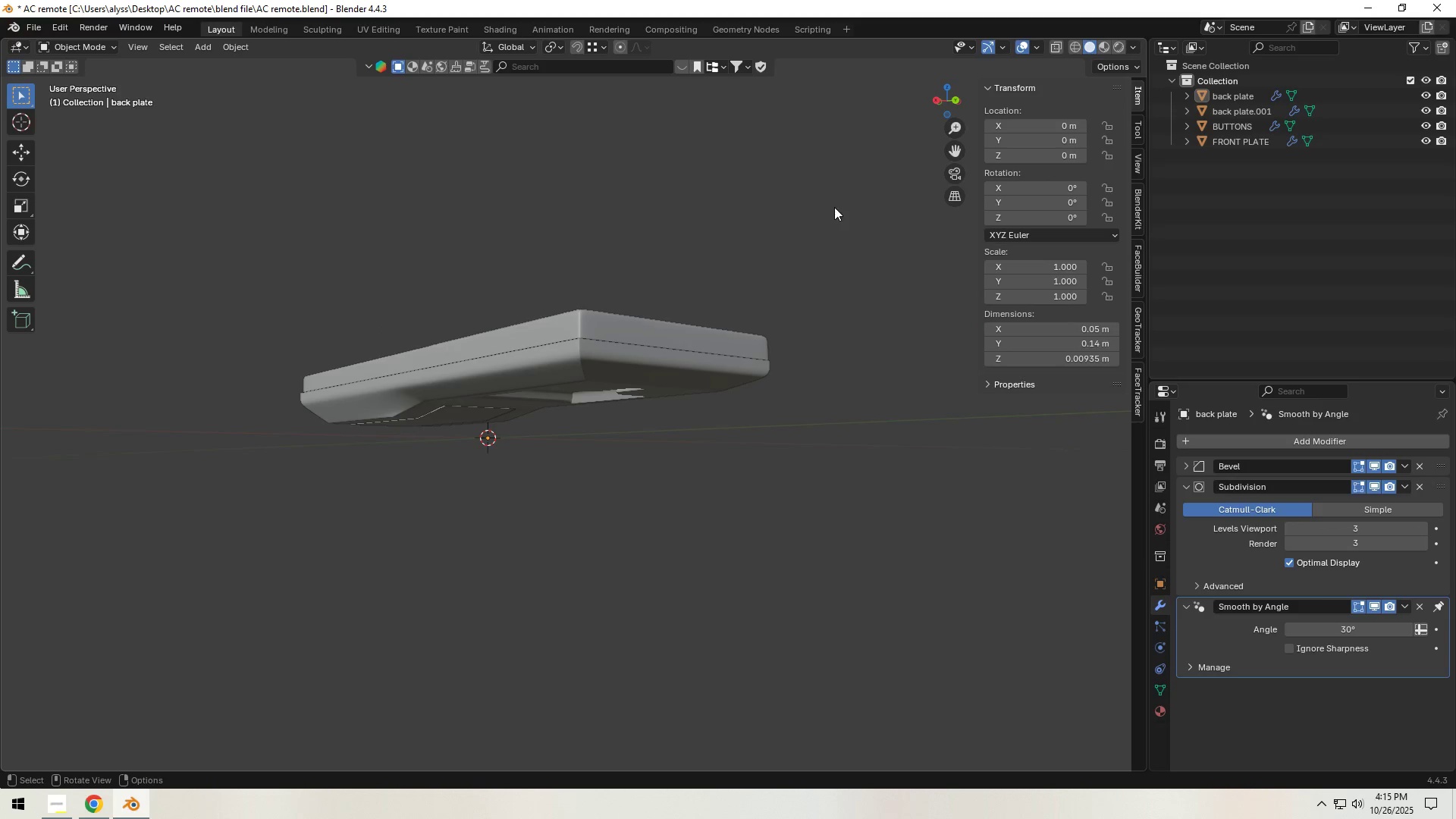 
key(Control+S)
 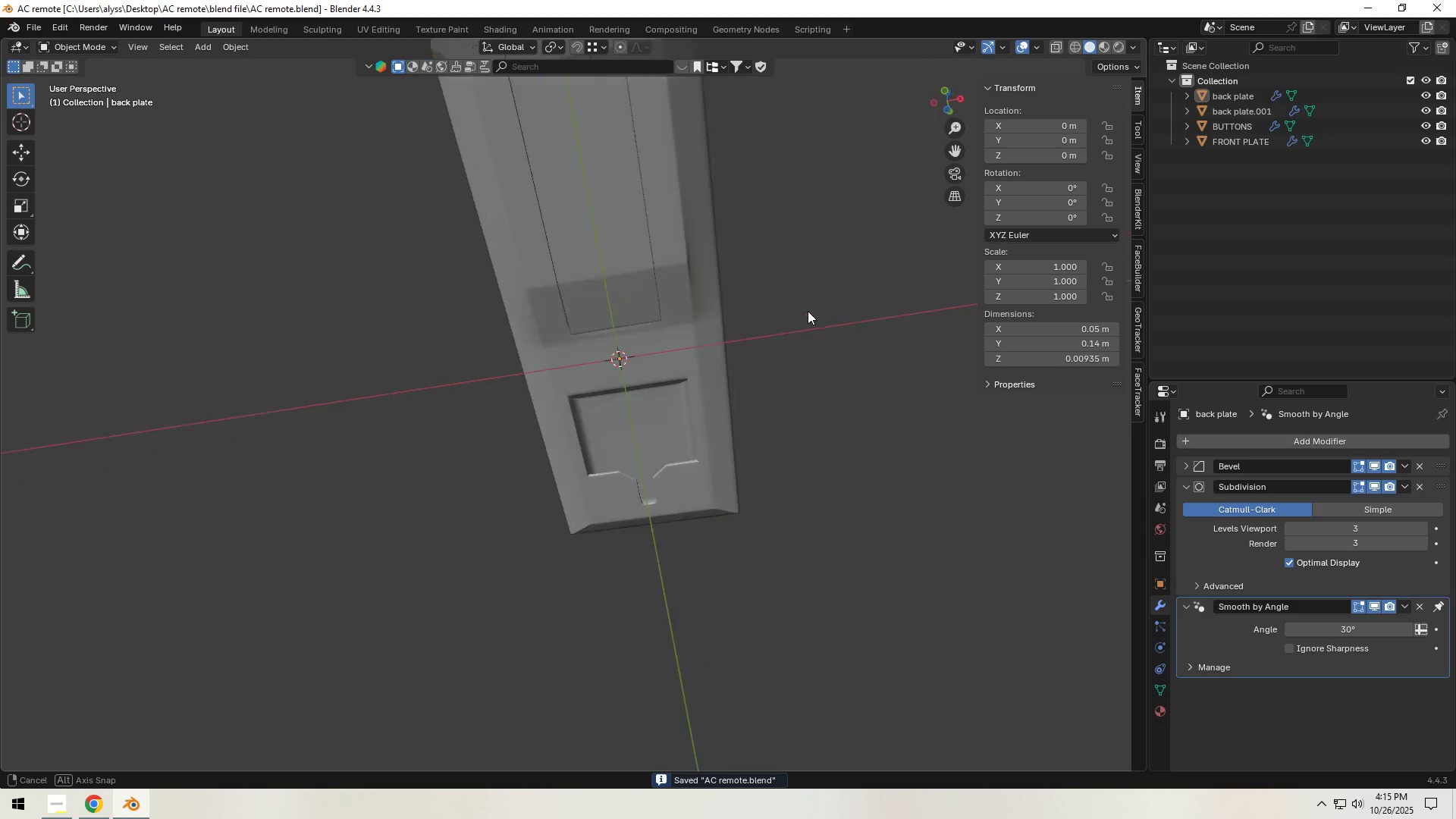 
scroll: coordinate [739, 388], scroll_direction: up, amount: 1.0
 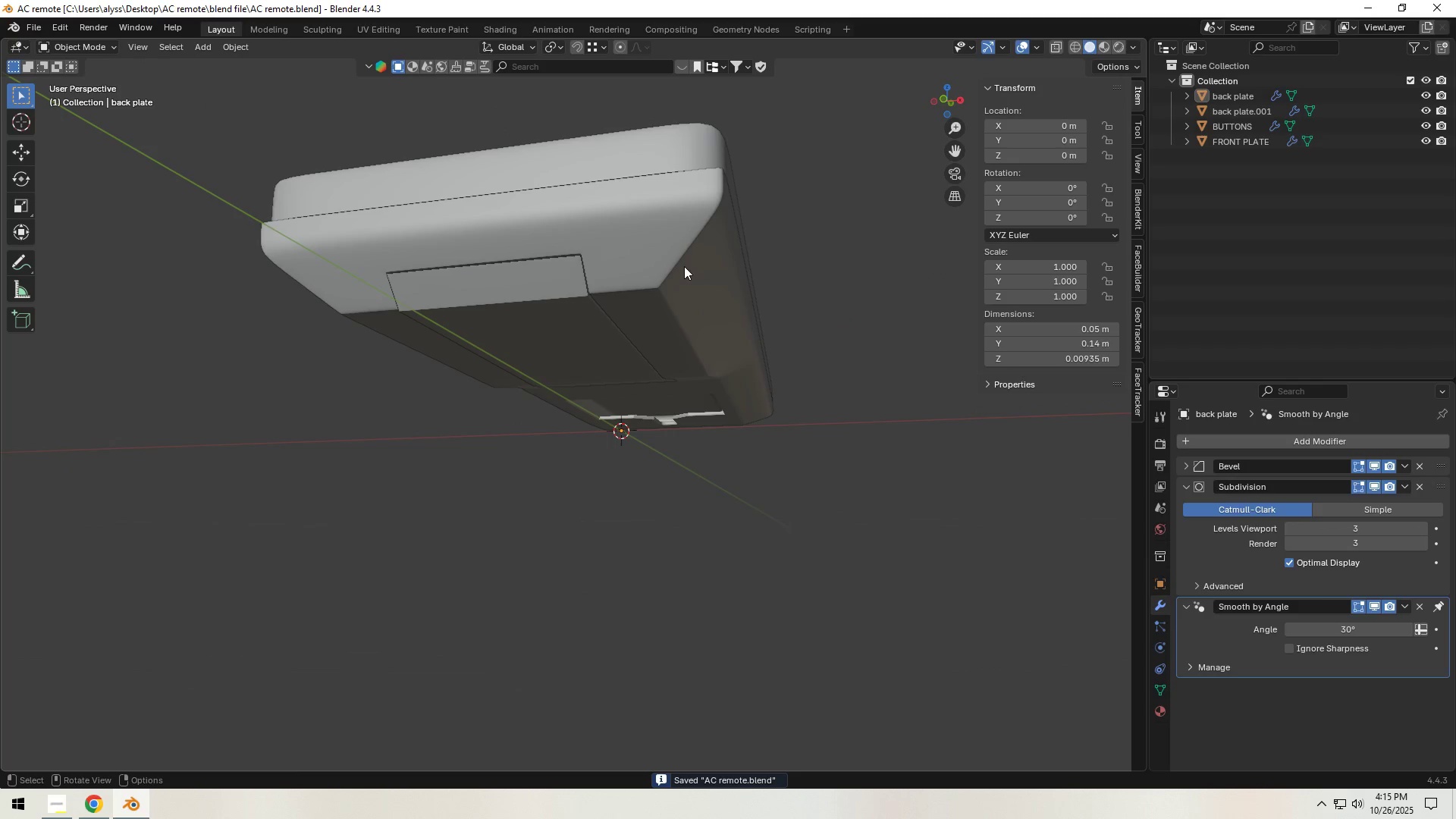 
left_click([686, 256])
 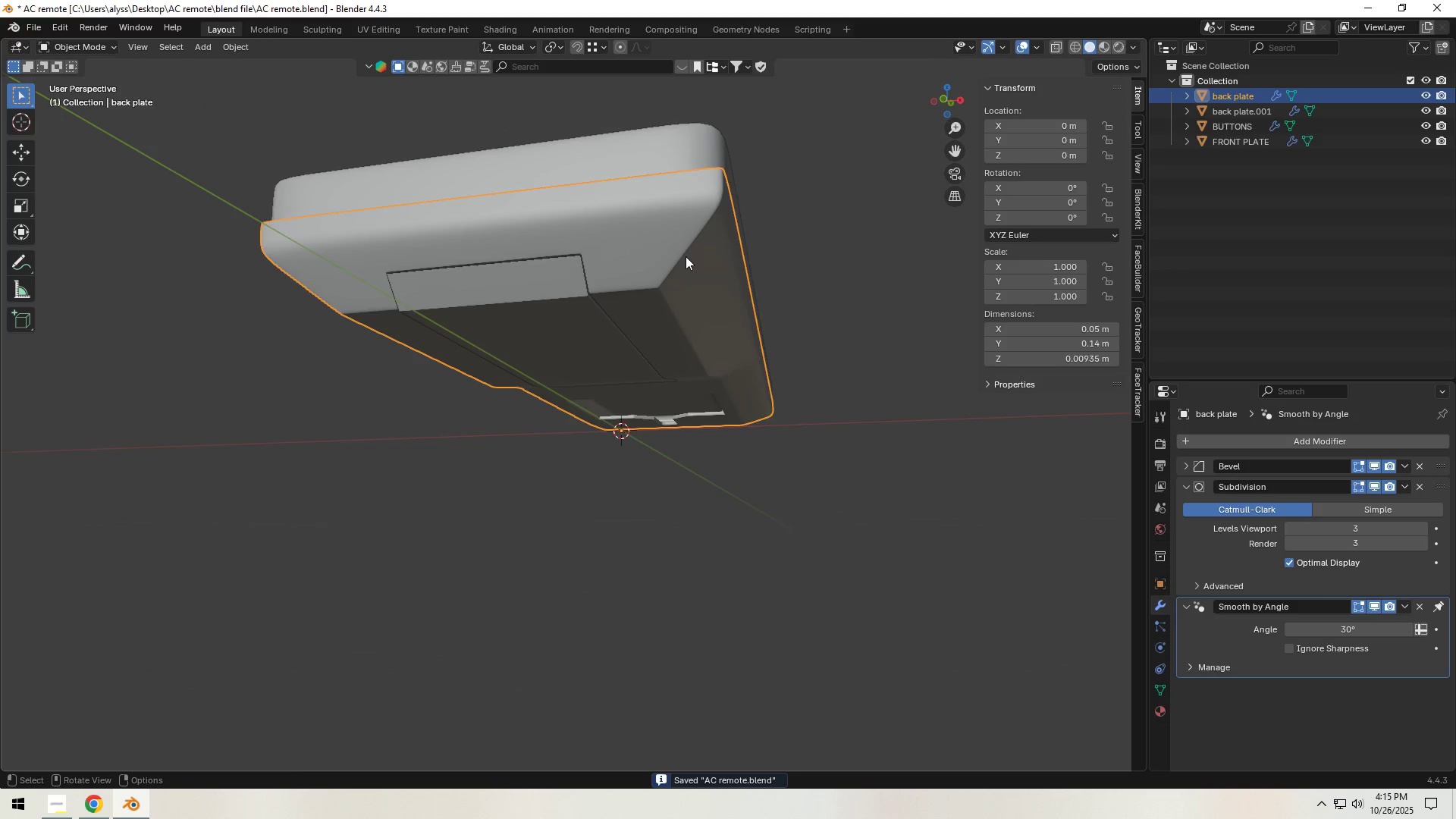 
key(Tab)
 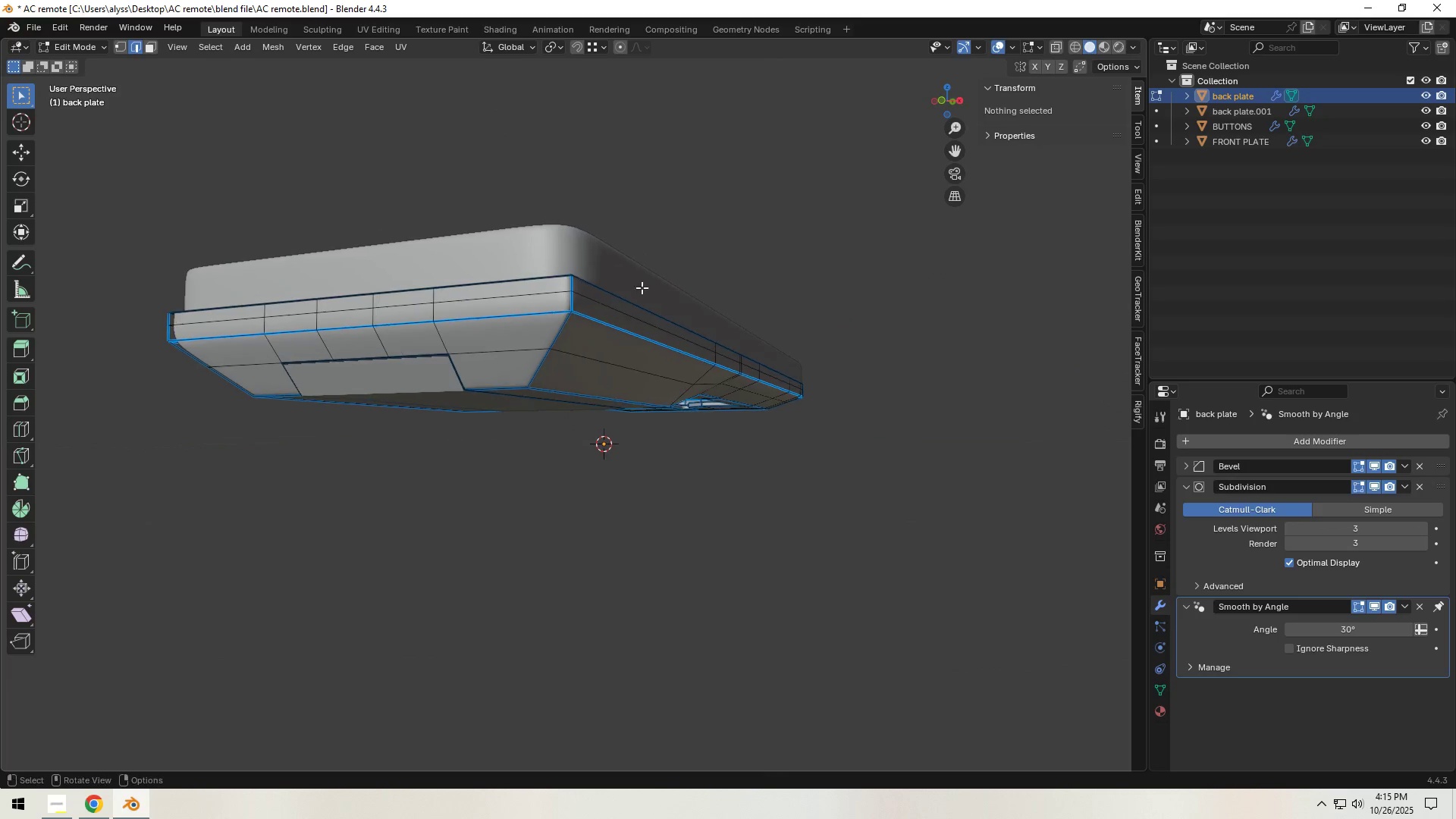 
scroll: coordinate [554, 352], scroll_direction: up, amount: 1.0
 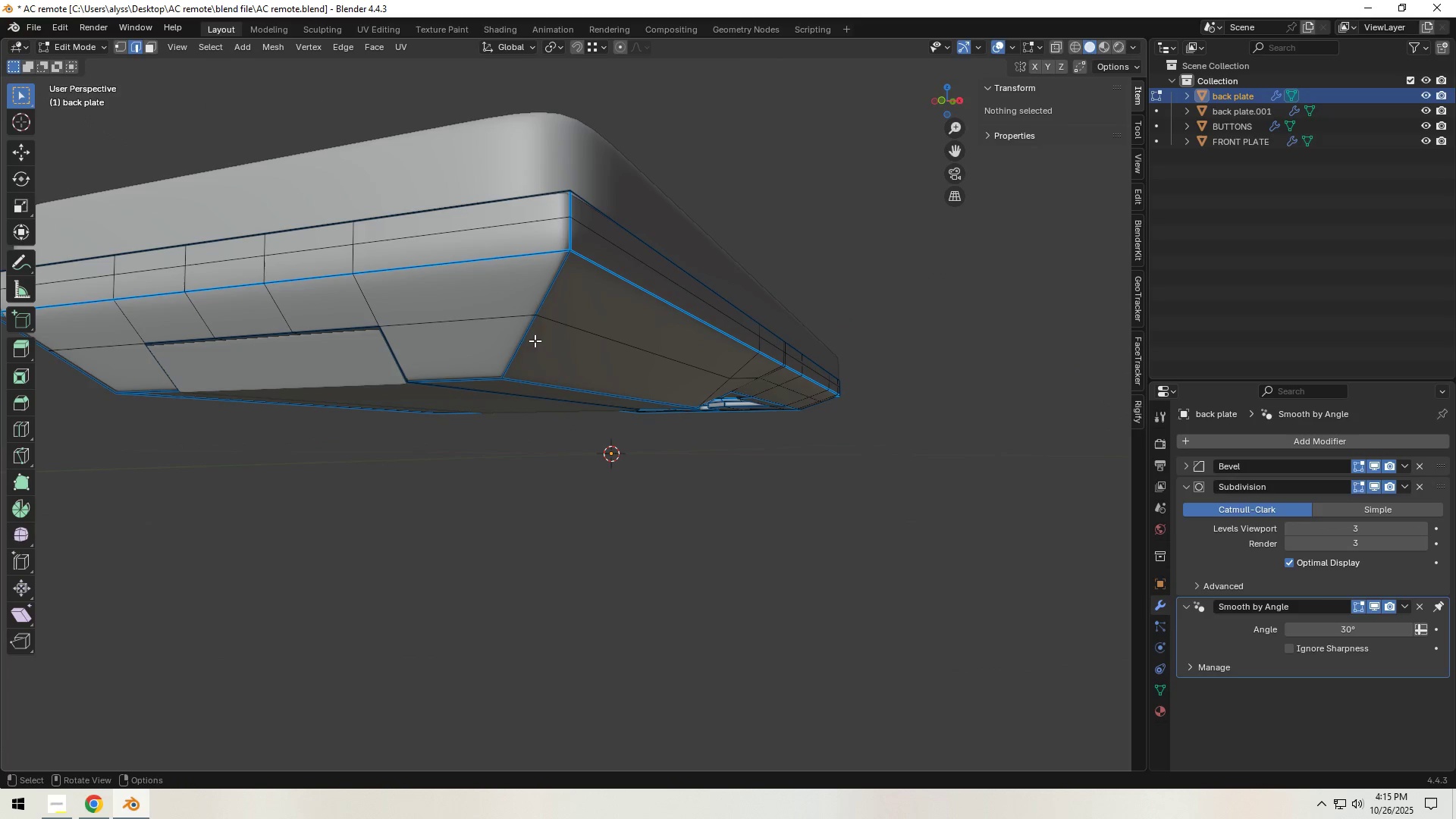 
left_click([526, 340])
 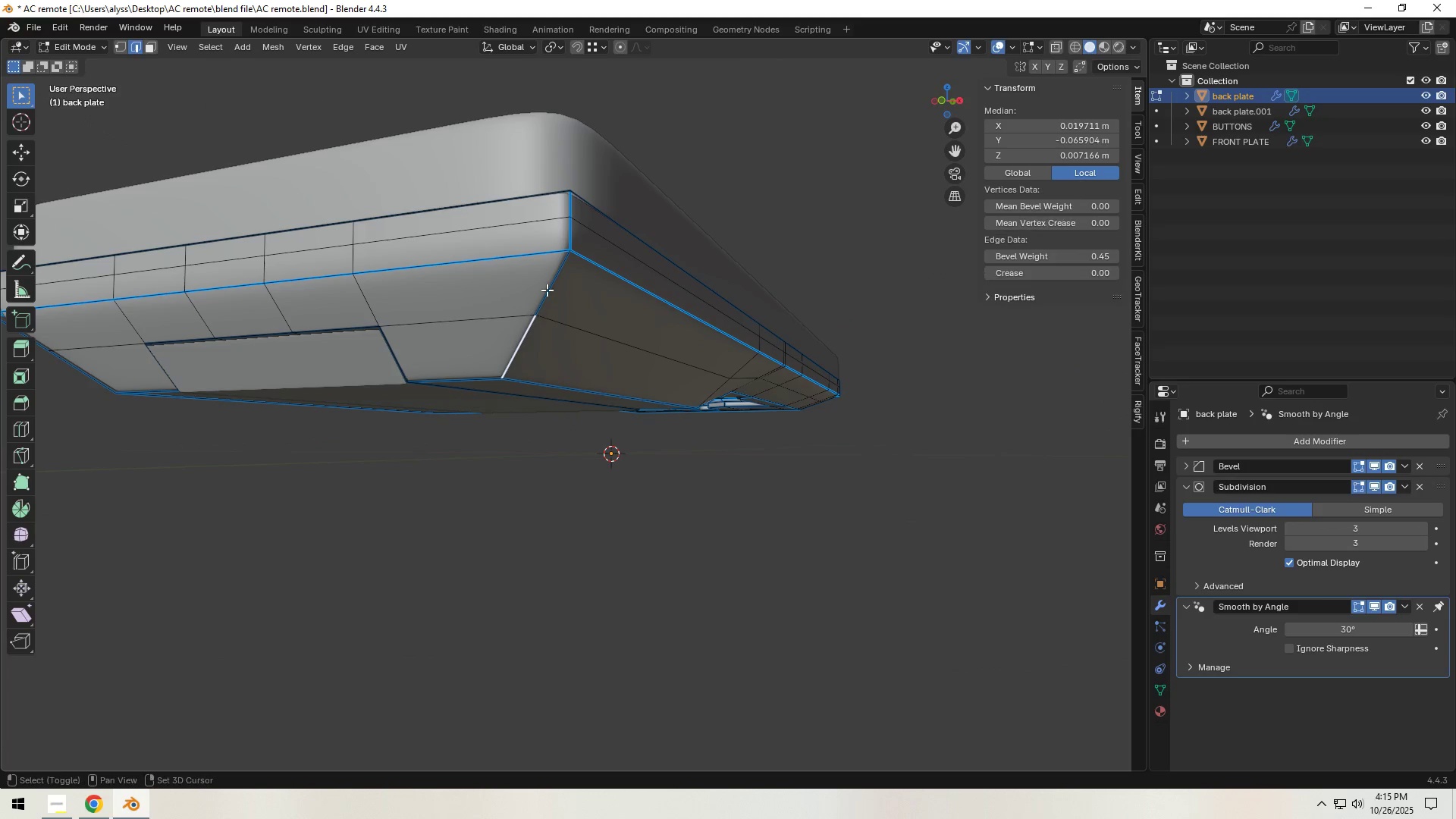 
hold_key(key=ShiftLeft, duration=1.09)
double_click([550, 278])
 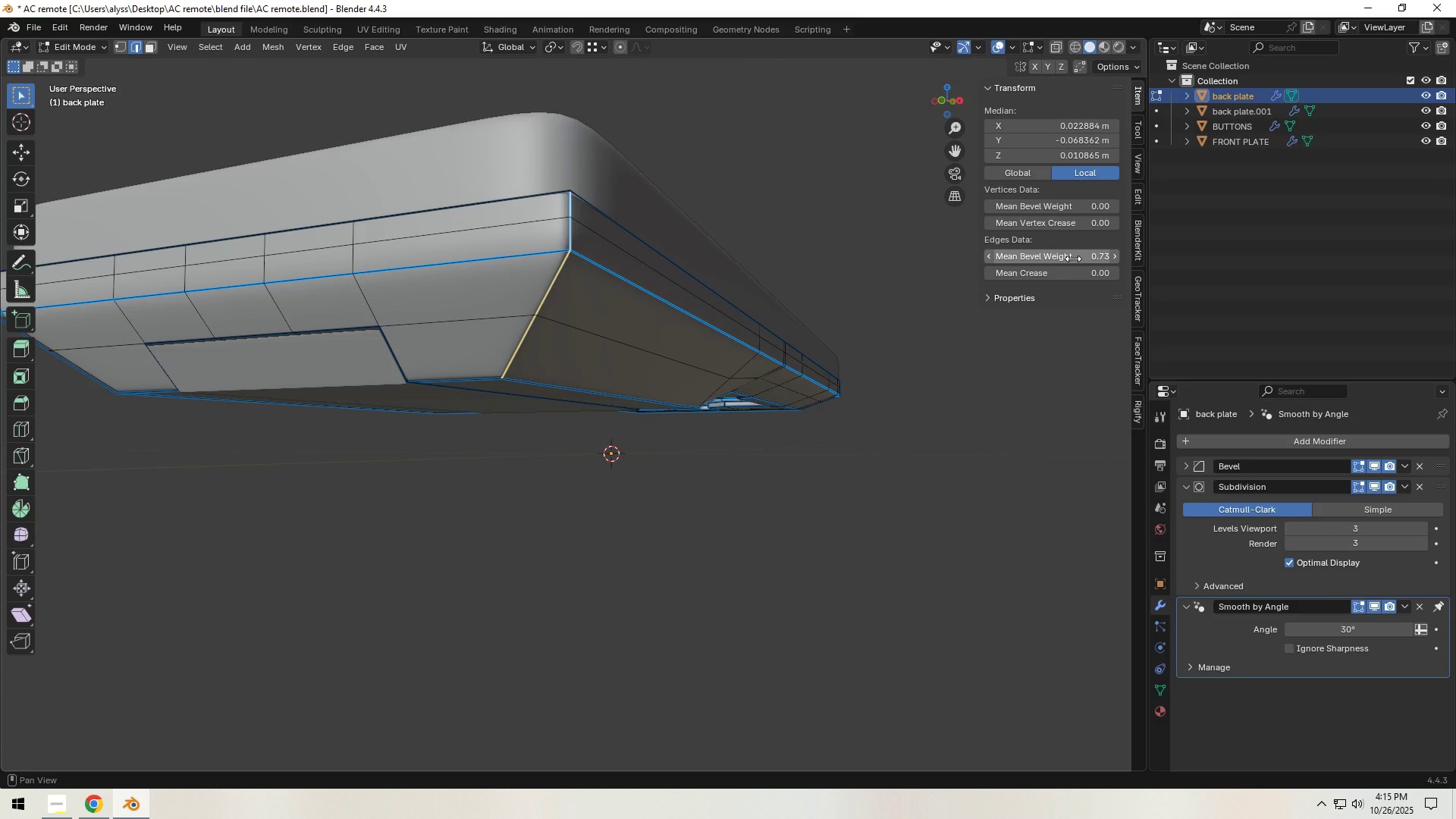 
left_click_drag(start_coordinate=[1073, 259], to_coordinate=[1279, 288])
 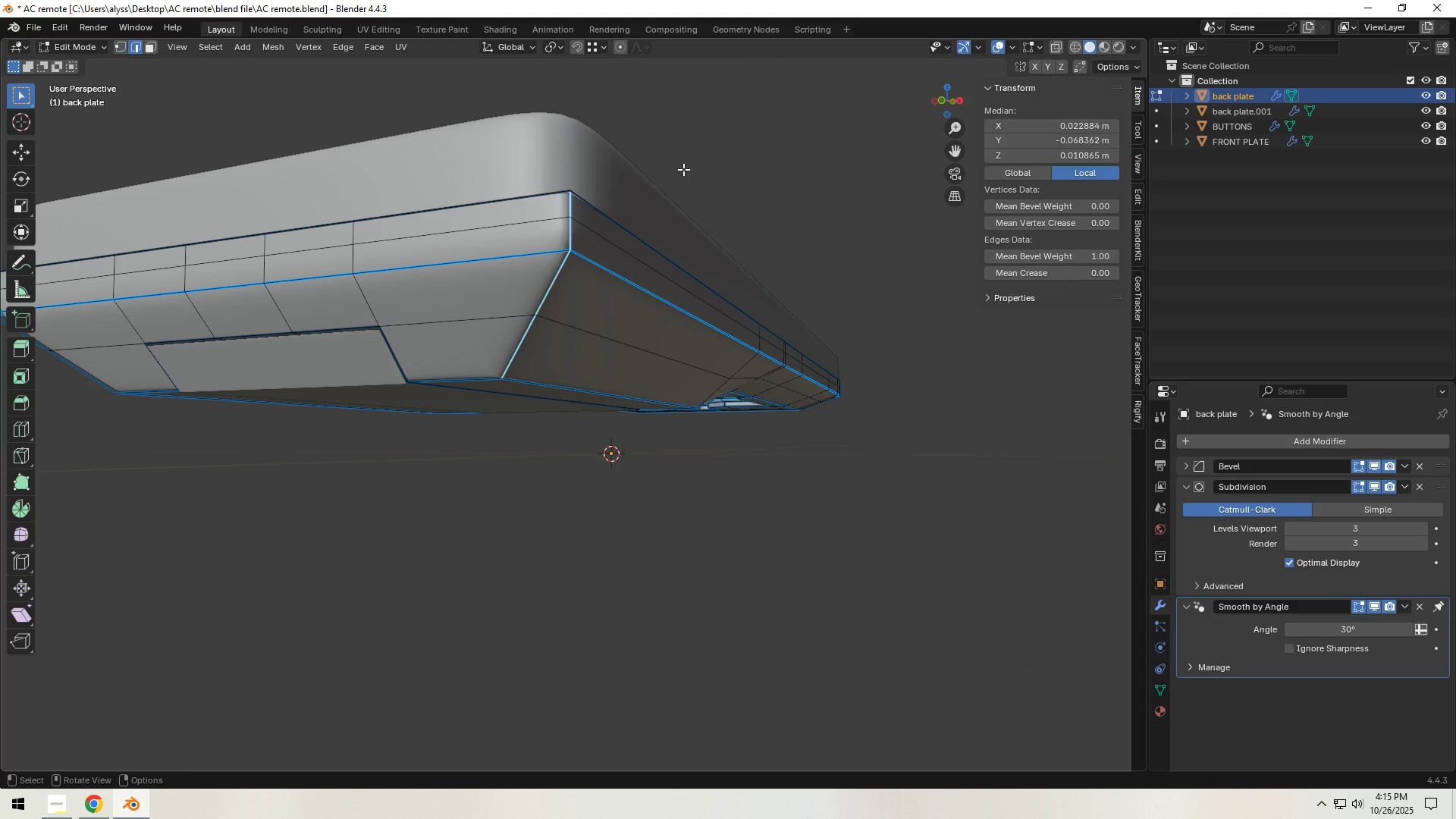 
left_click([683, 169])
 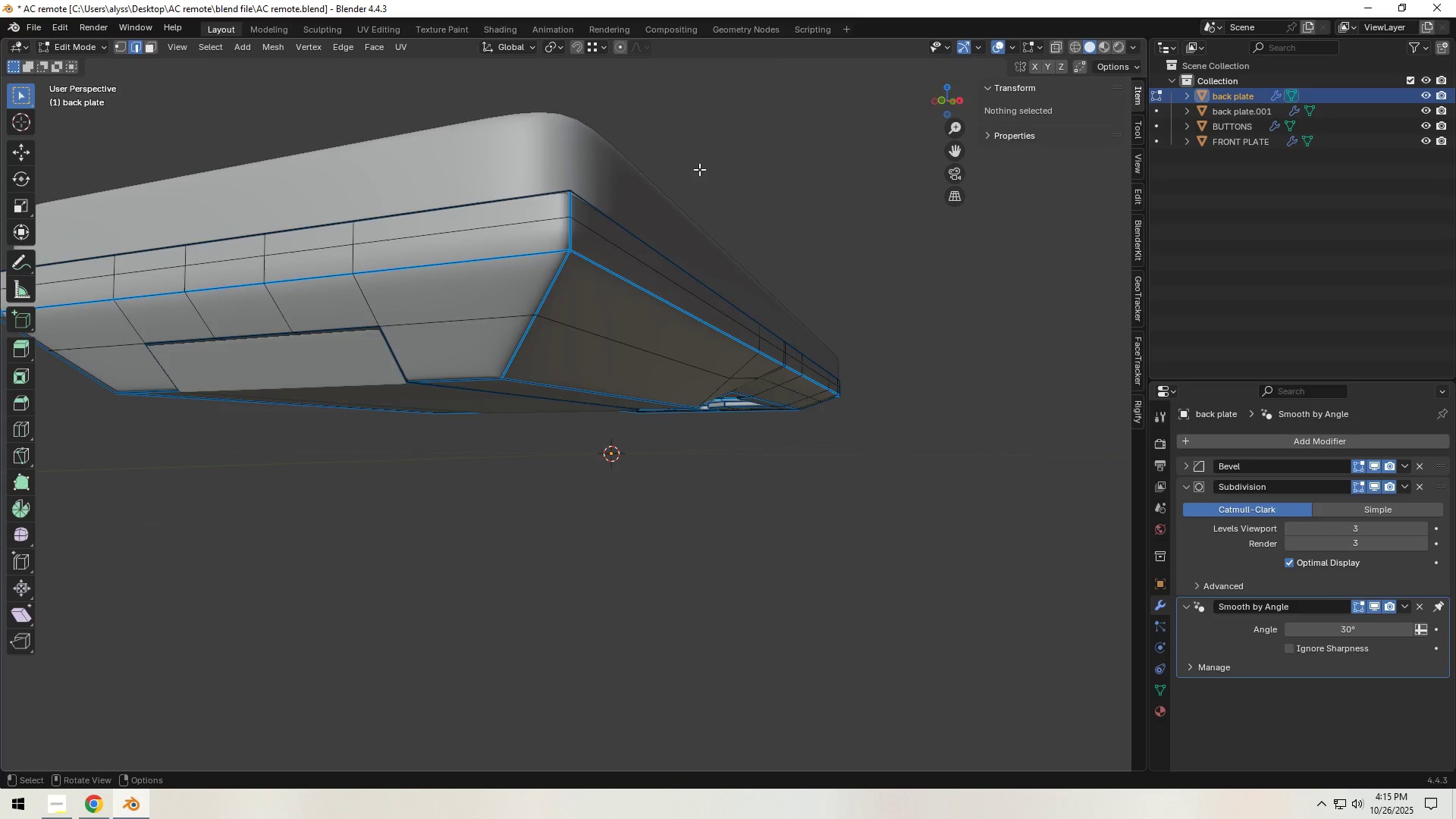 
key(Tab)
 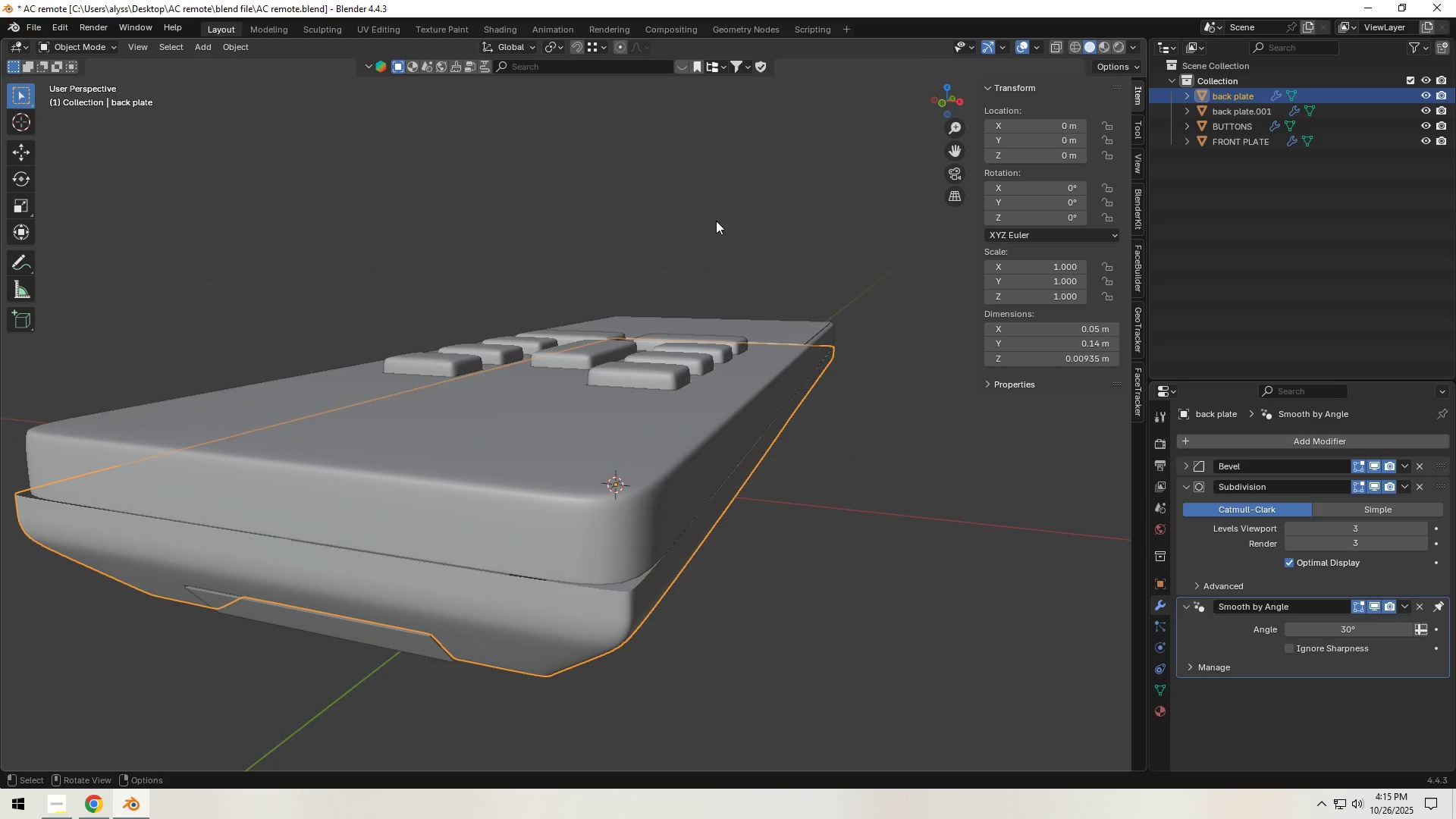 
key(Tab)
 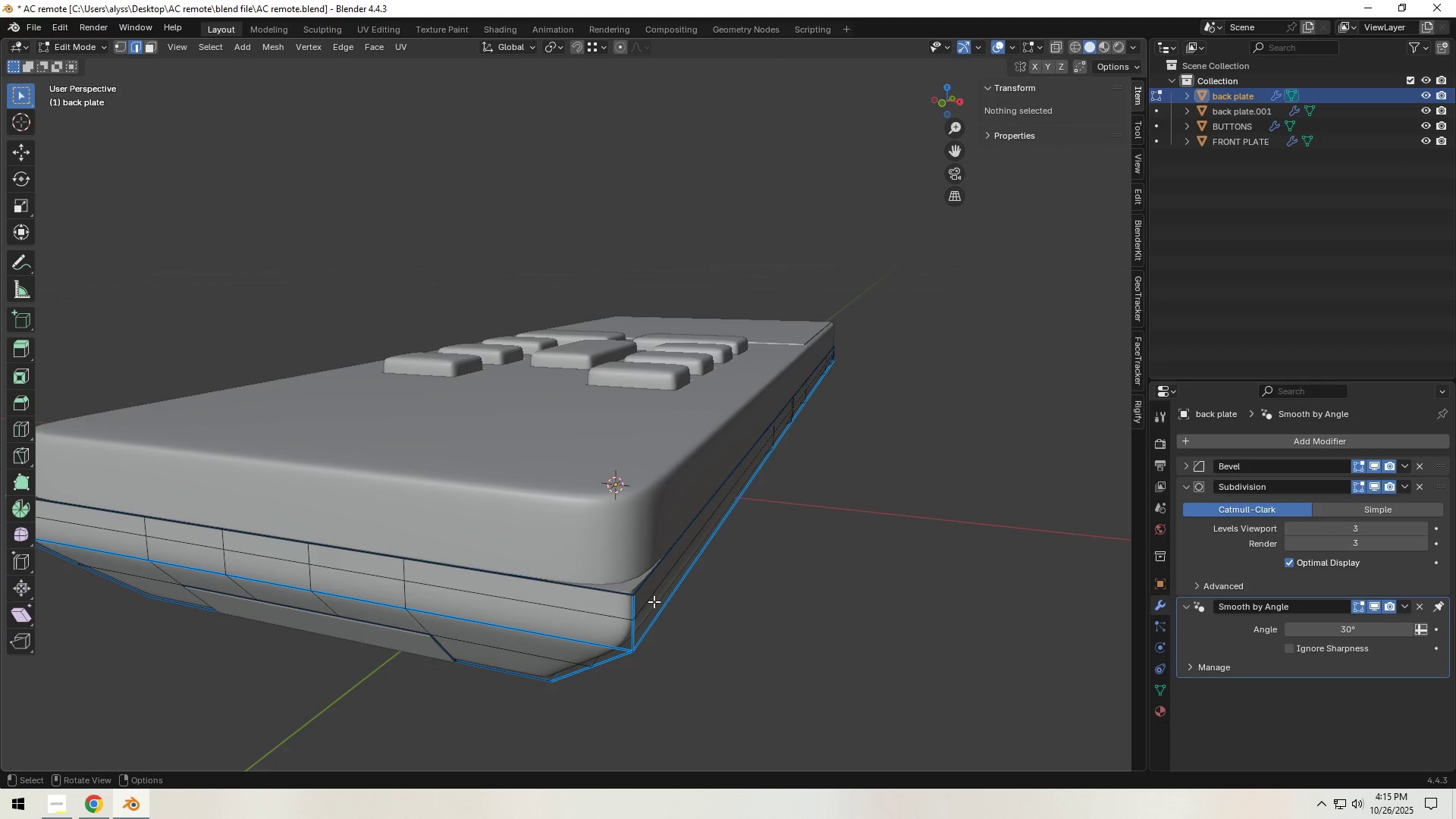 
hold_key(key=ShiftLeft, duration=0.5)
 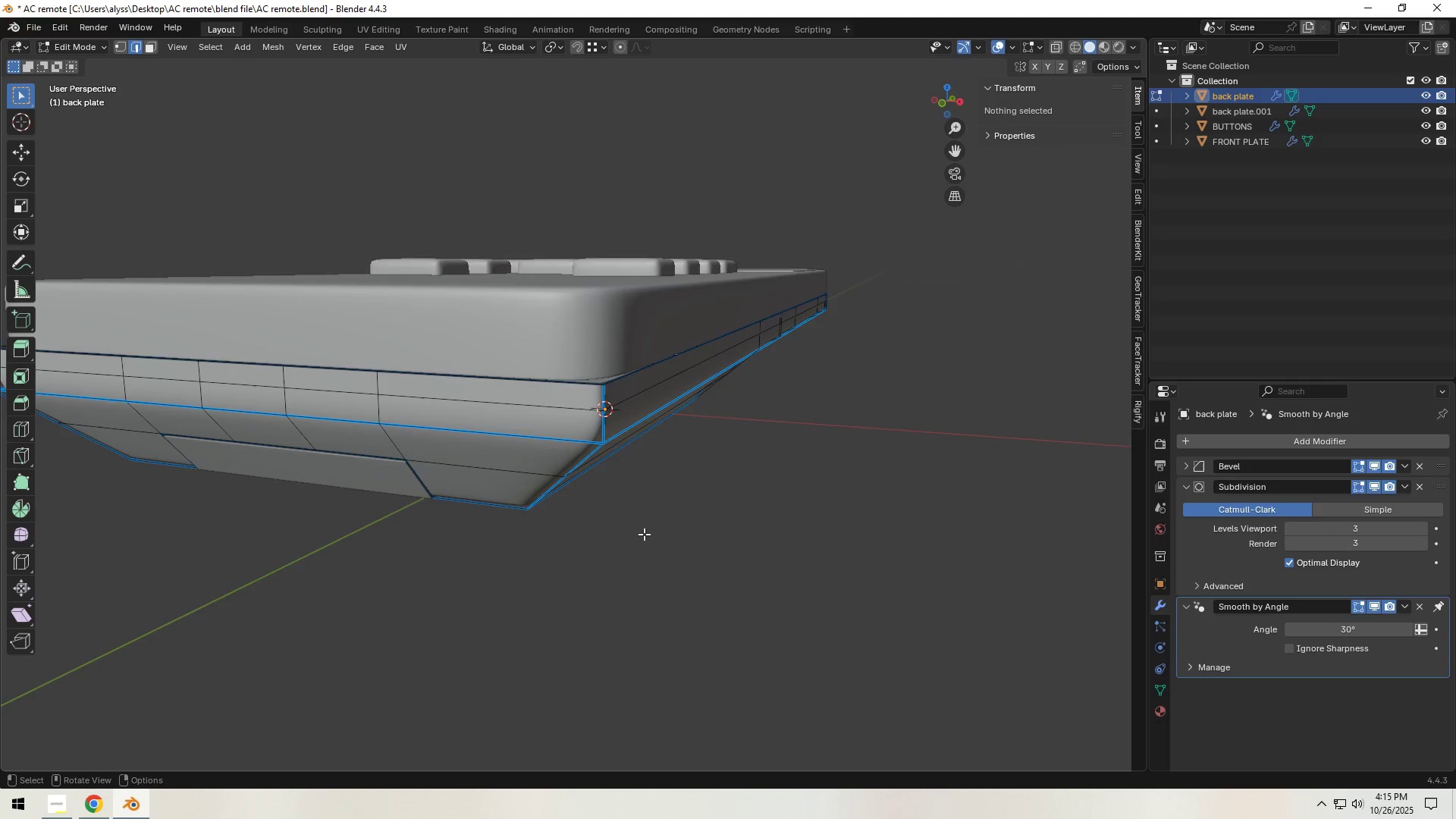 
scroll: coordinate [644, 534], scroll_direction: up, amount: 1.0
 